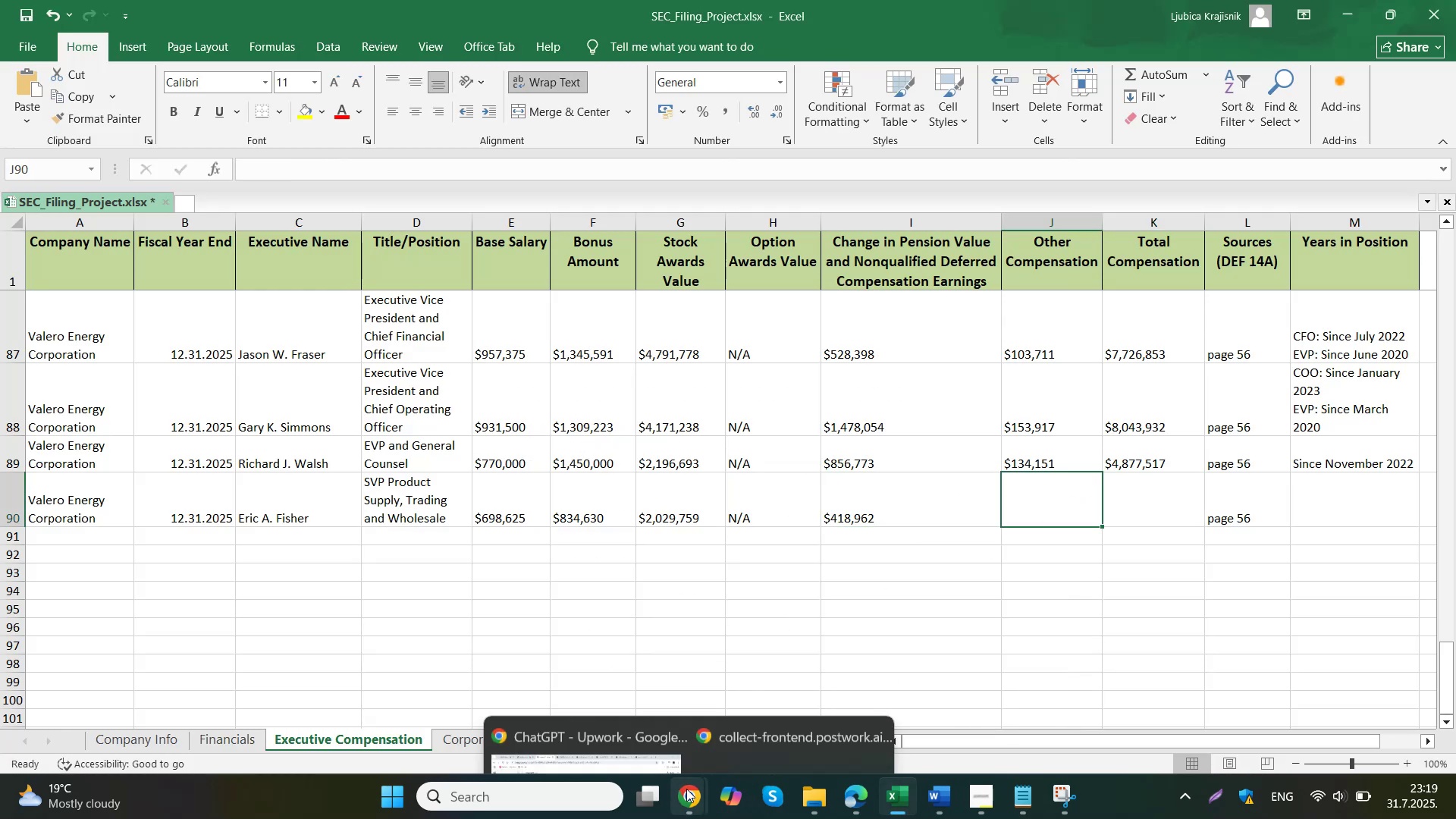 
left_click_drag(start_coordinate=[751, 600], to_coordinate=[672, 603])
 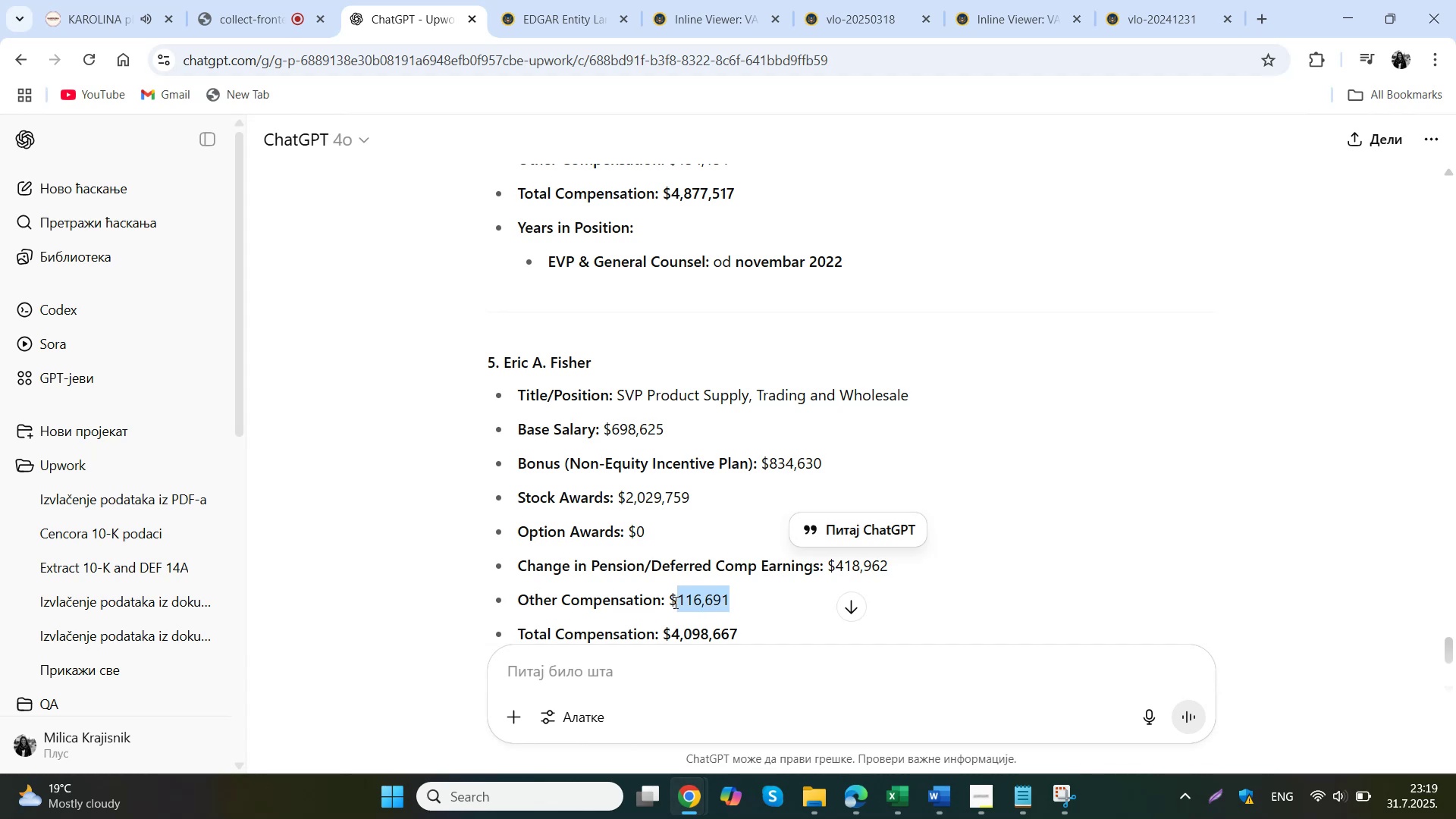 
key(Control+ControlLeft)
 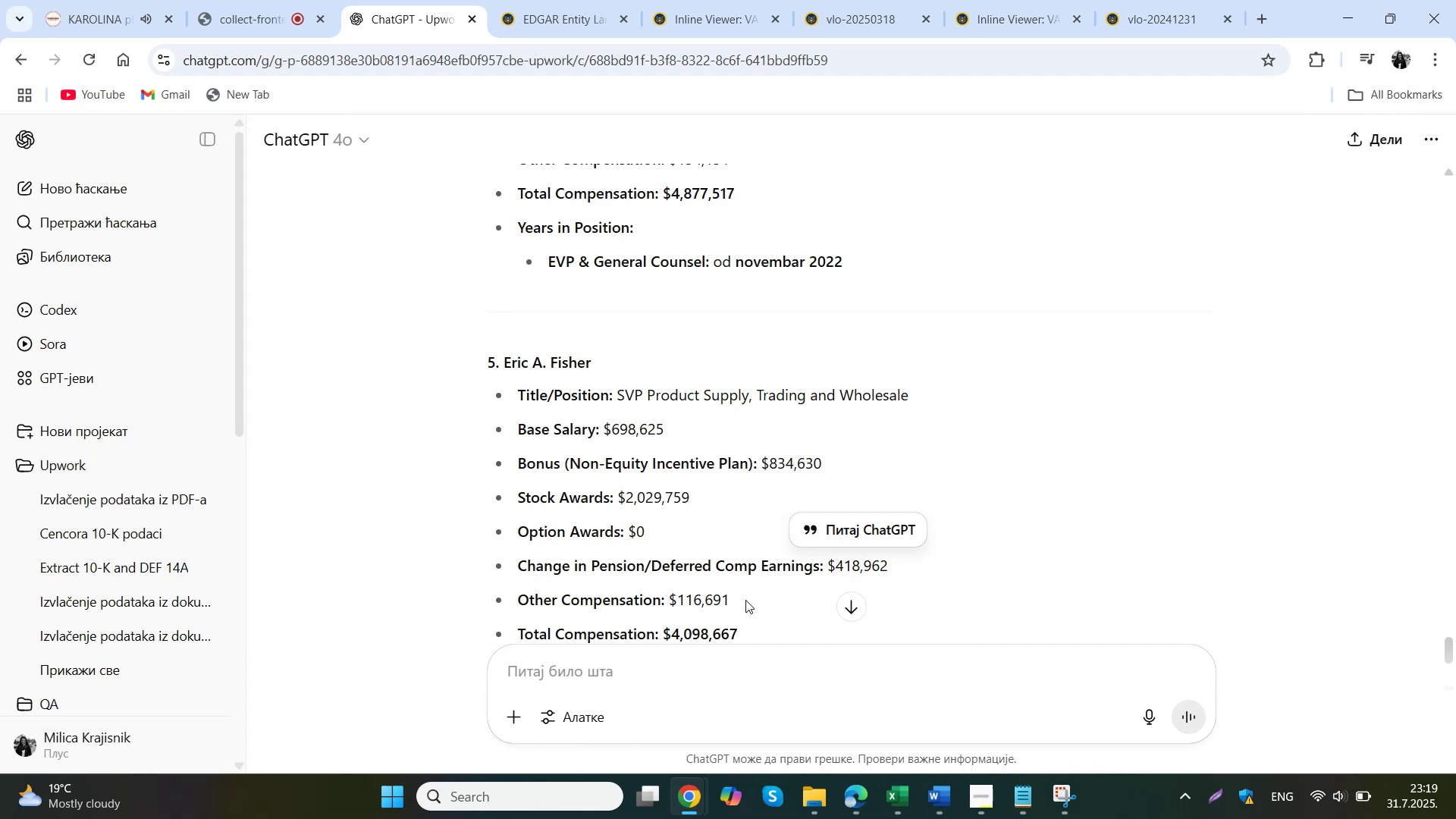 
key(Control+C)
 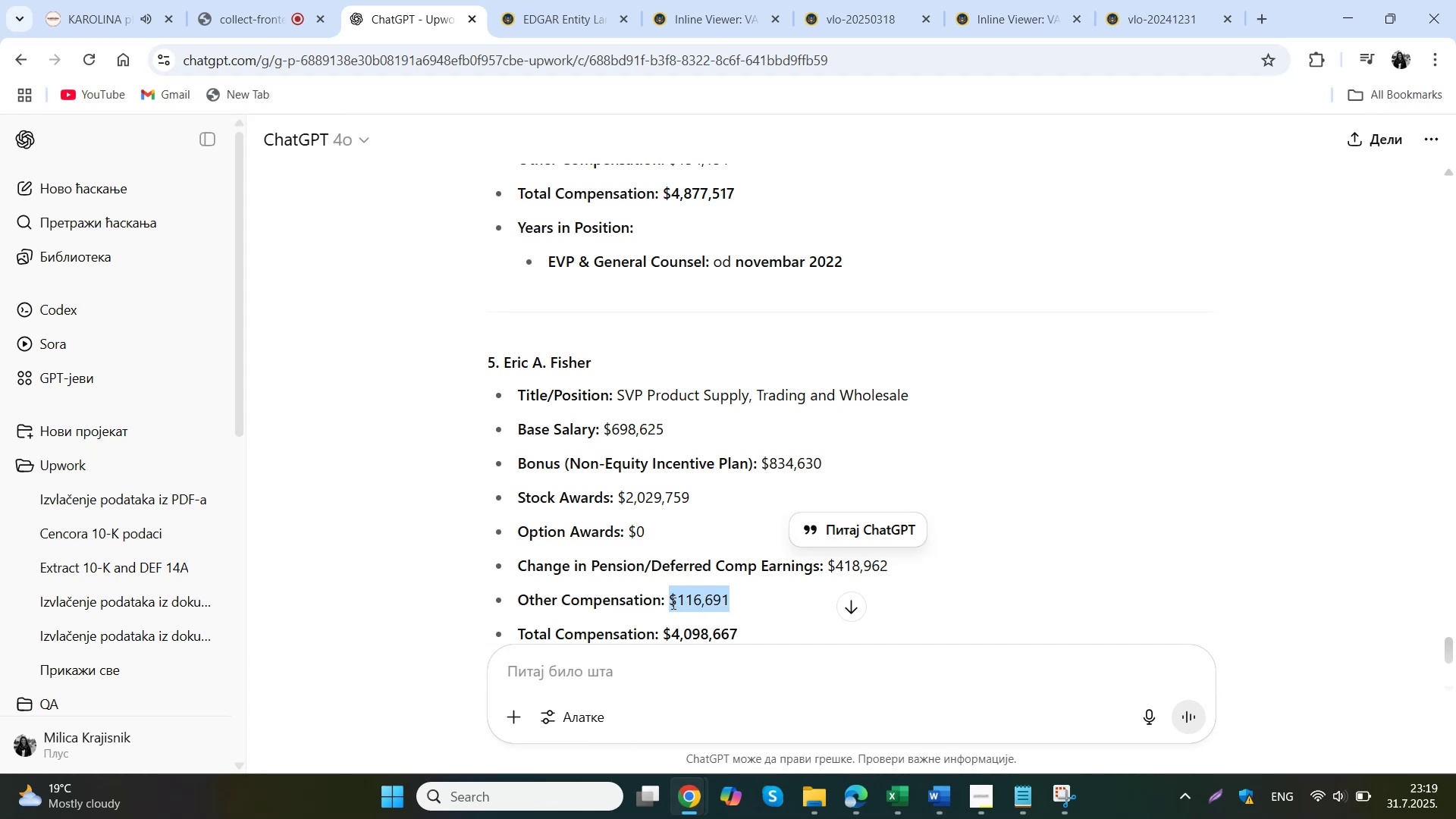 
left_click([840, 704])
 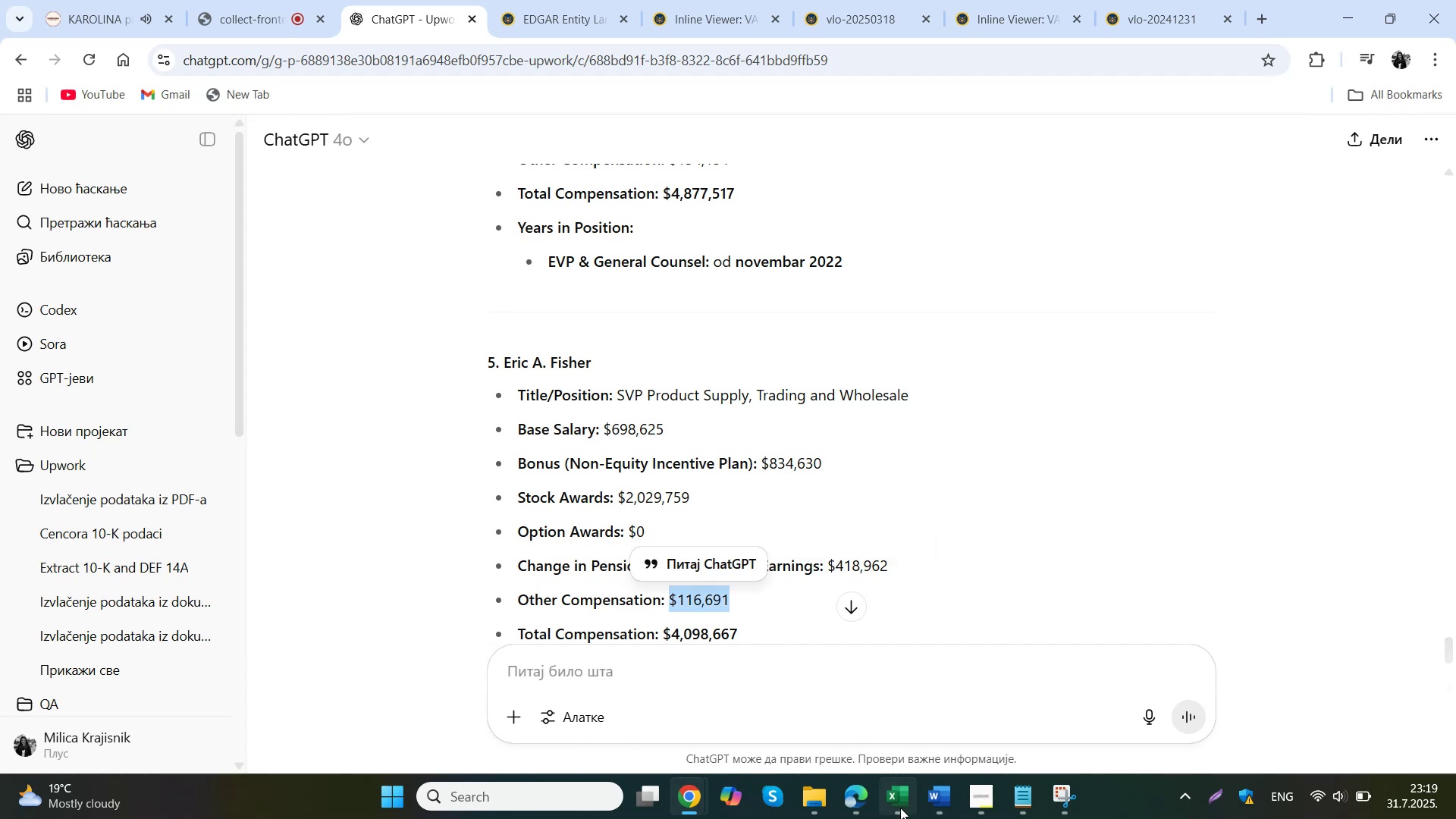 
double_click([1065, 515])
 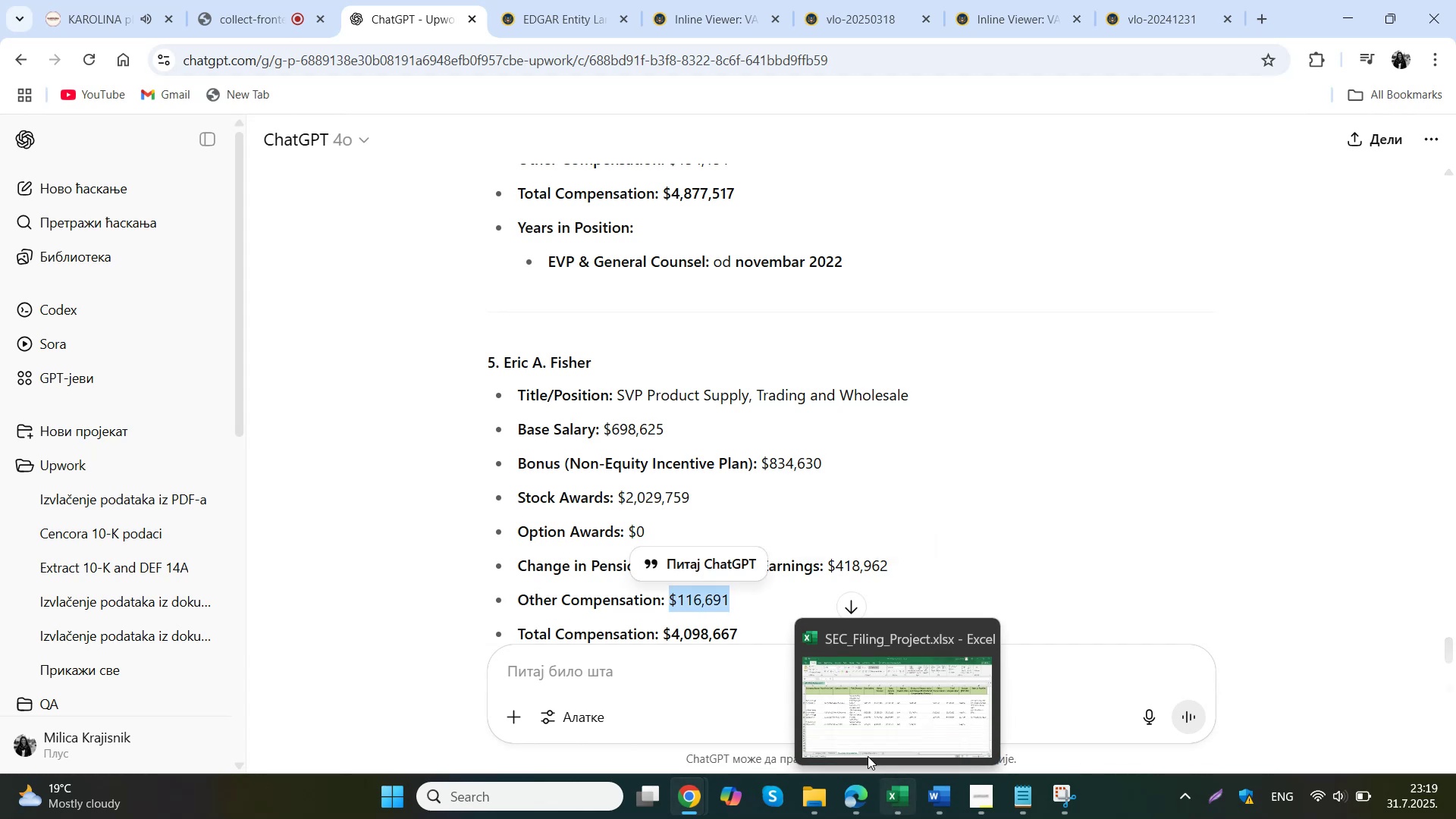 
key(Control+ControlLeft)
 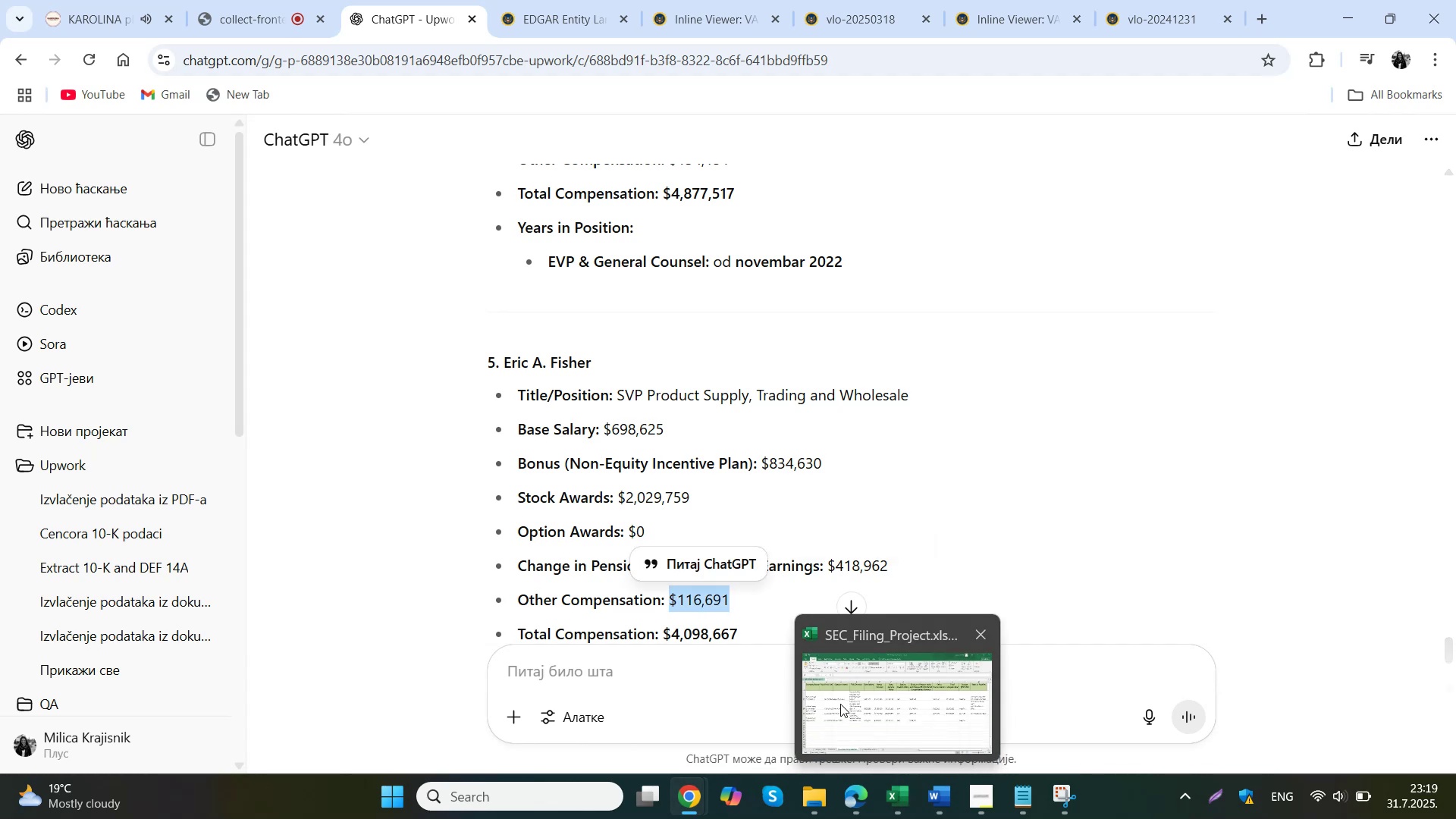 
key(Control+V)
 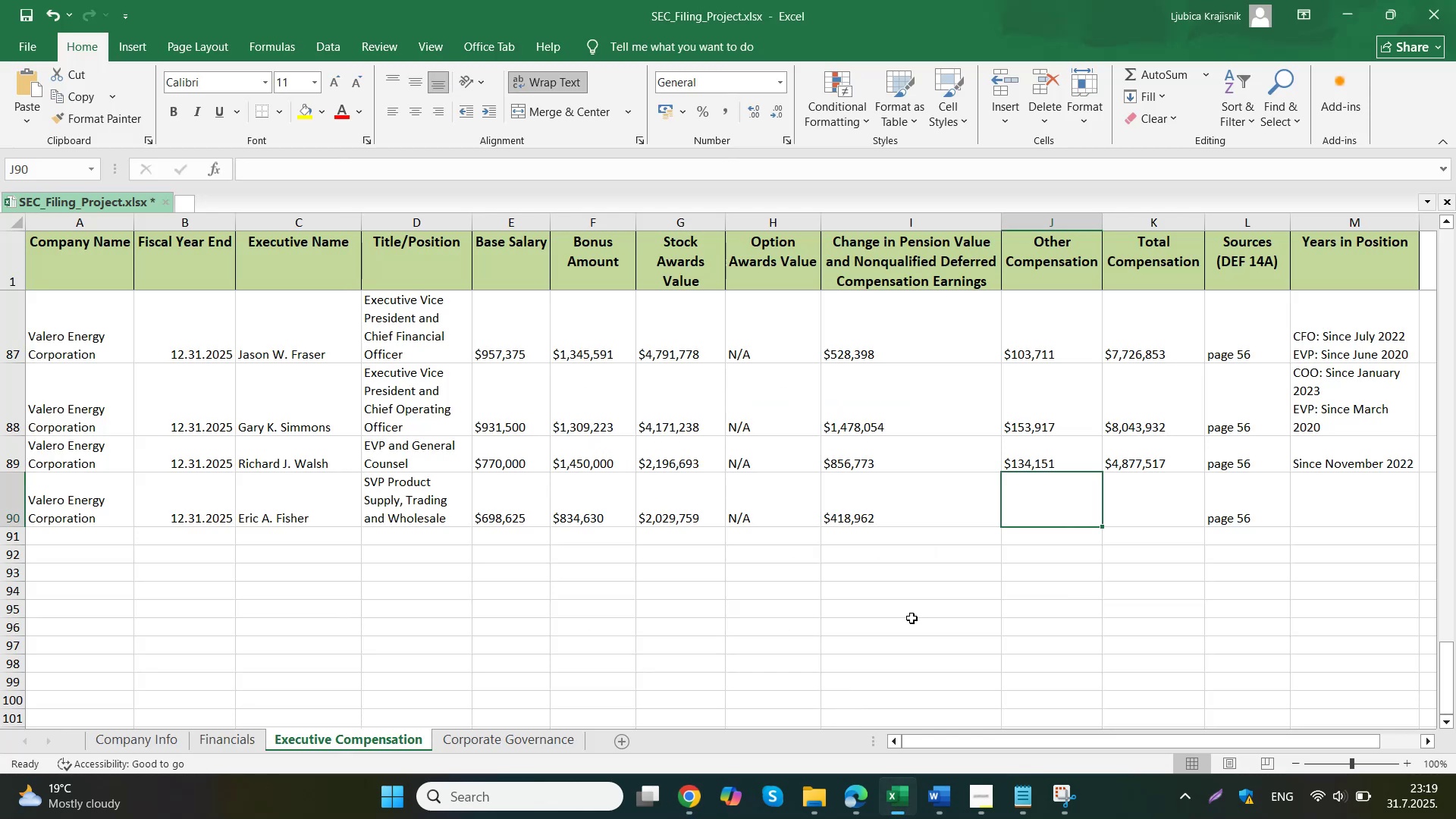 
left_click([1117, 503])
 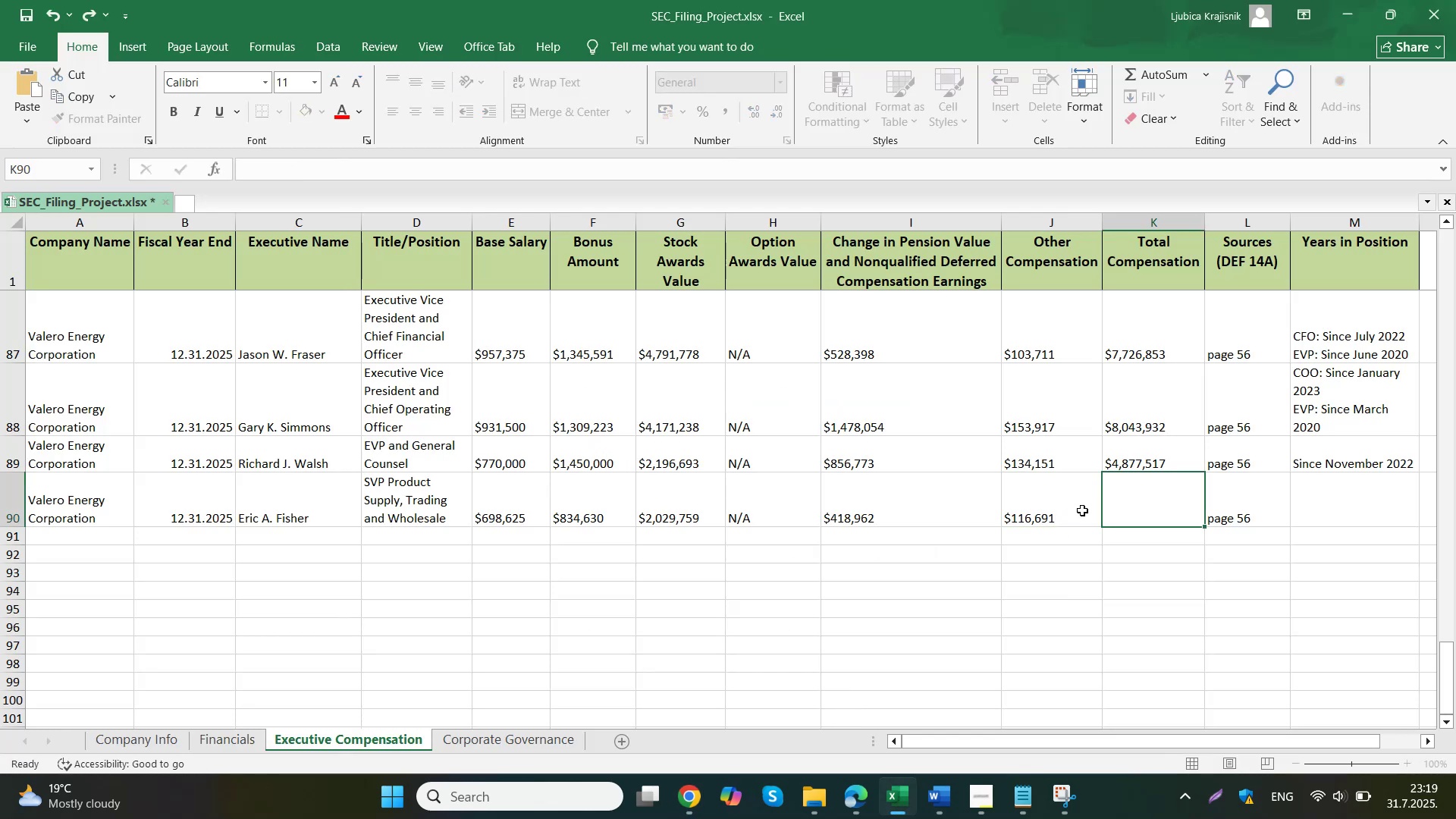 
left_click([654, 730])
 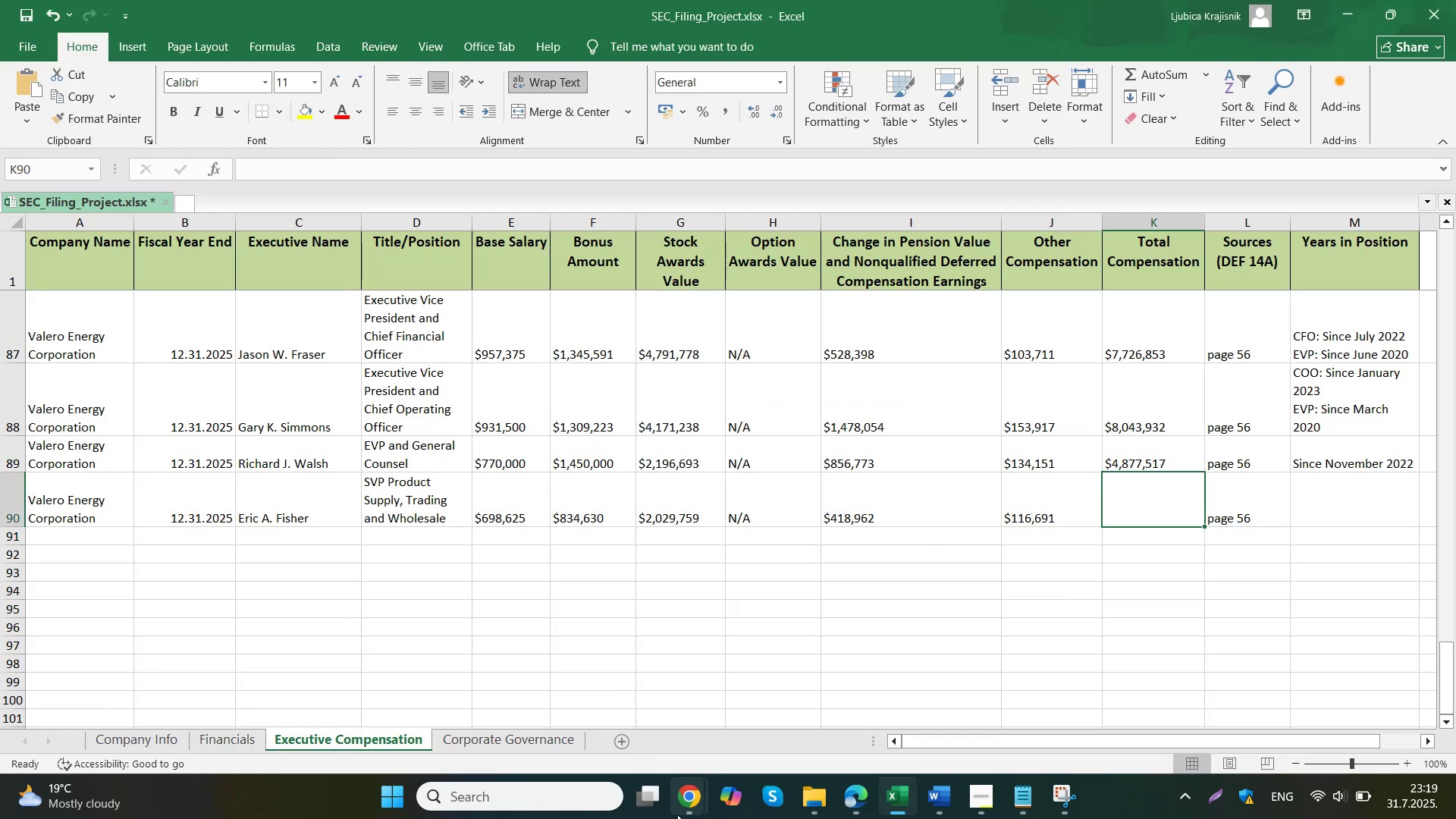 
scroll: coordinate [653, 604], scroll_direction: down, amount: 2.0
 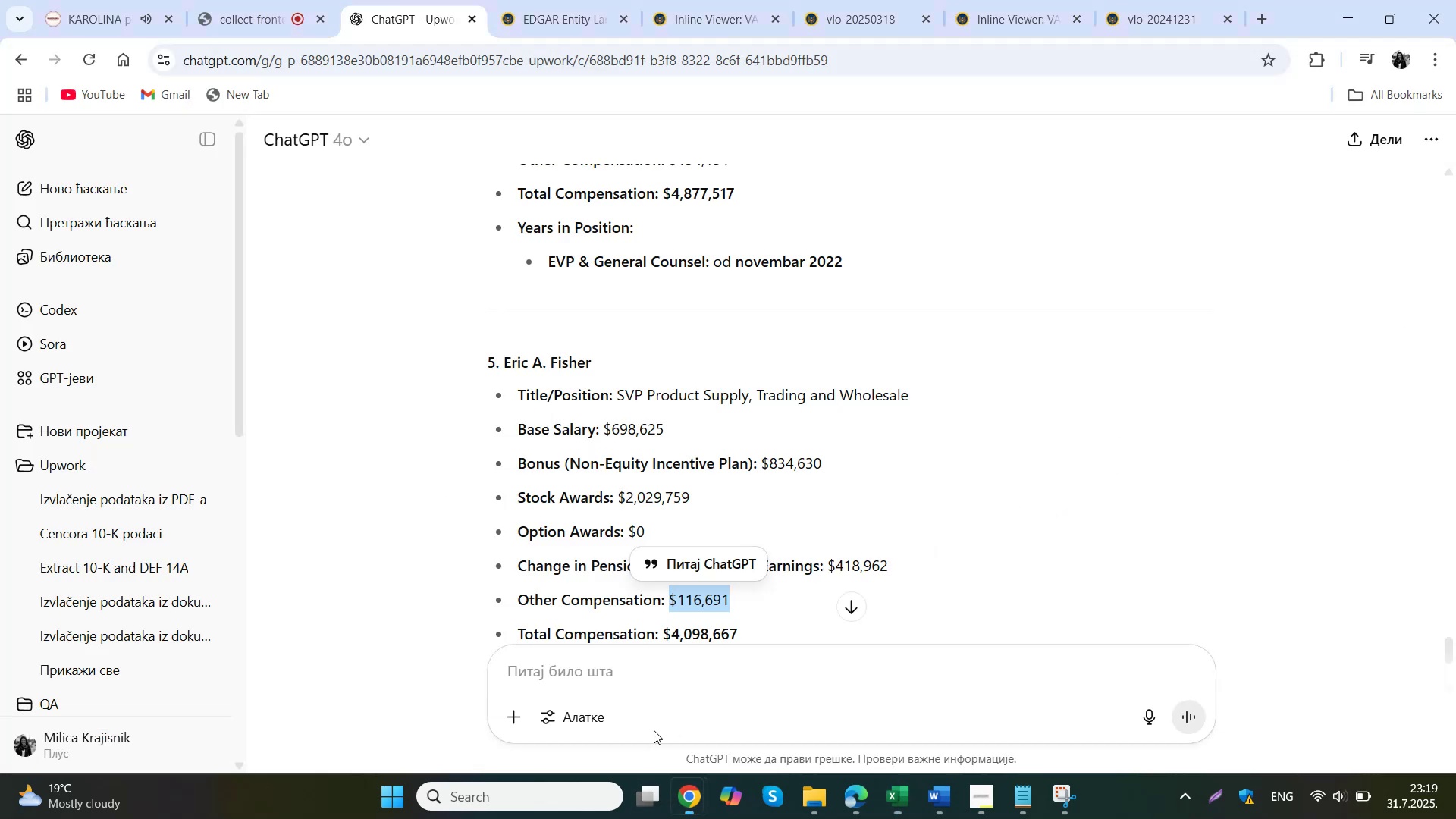 
left_click_drag(start_coordinate=[736, 449], to_coordinate=[664, 449])
 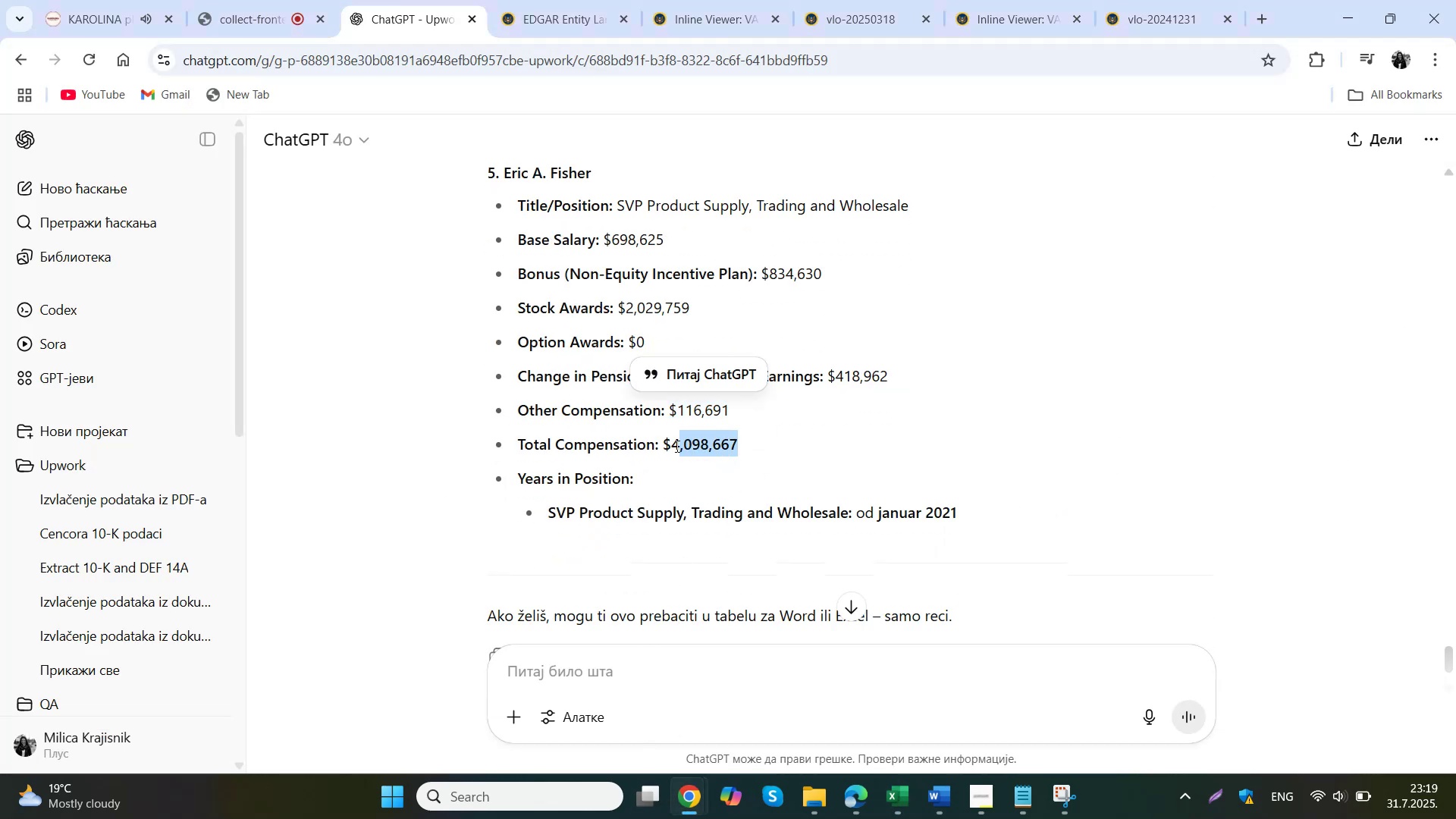 
key(Control+ControlLeft)
 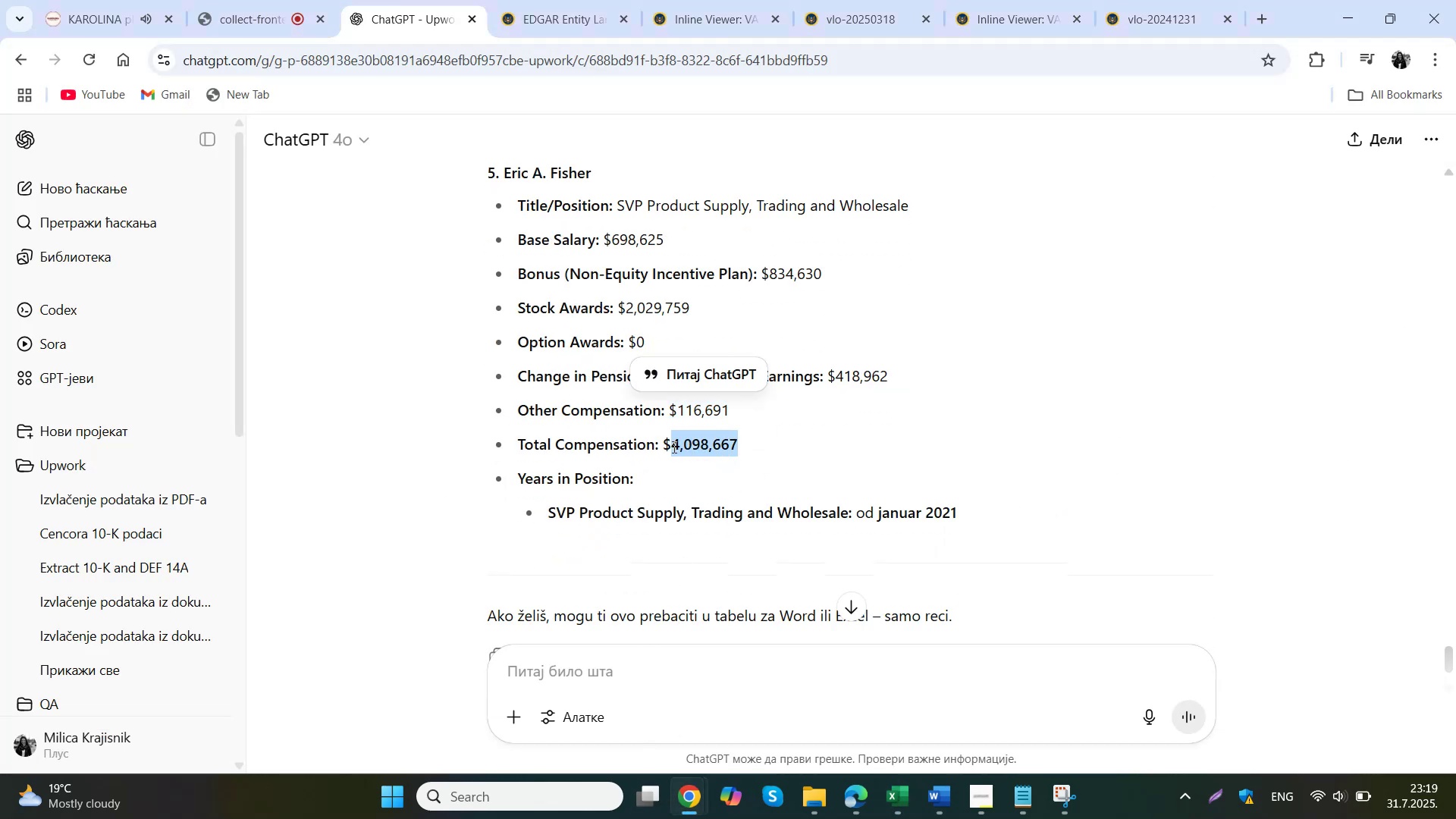 
key(Control+C)
 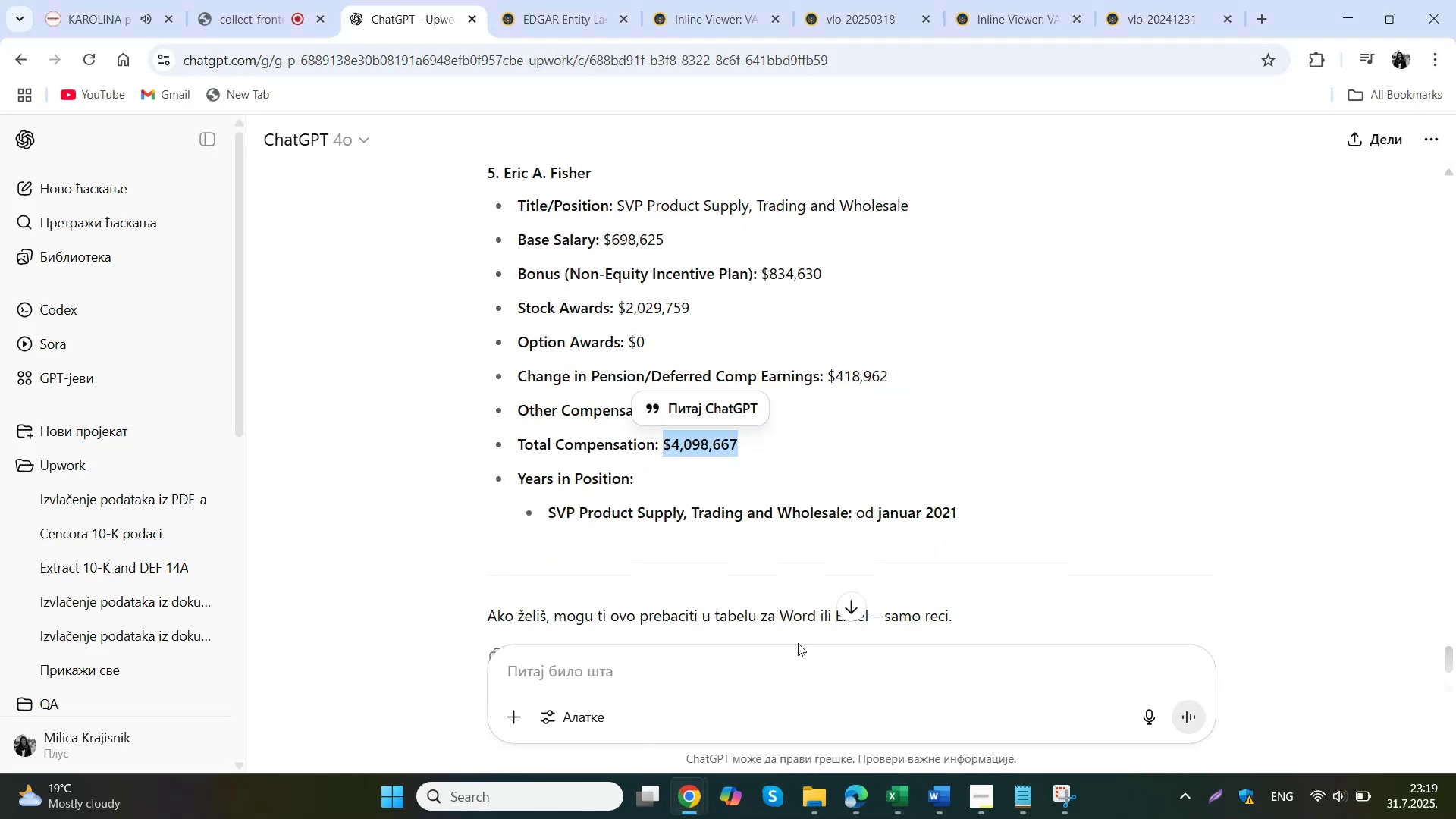 
left_click([890, 717])
 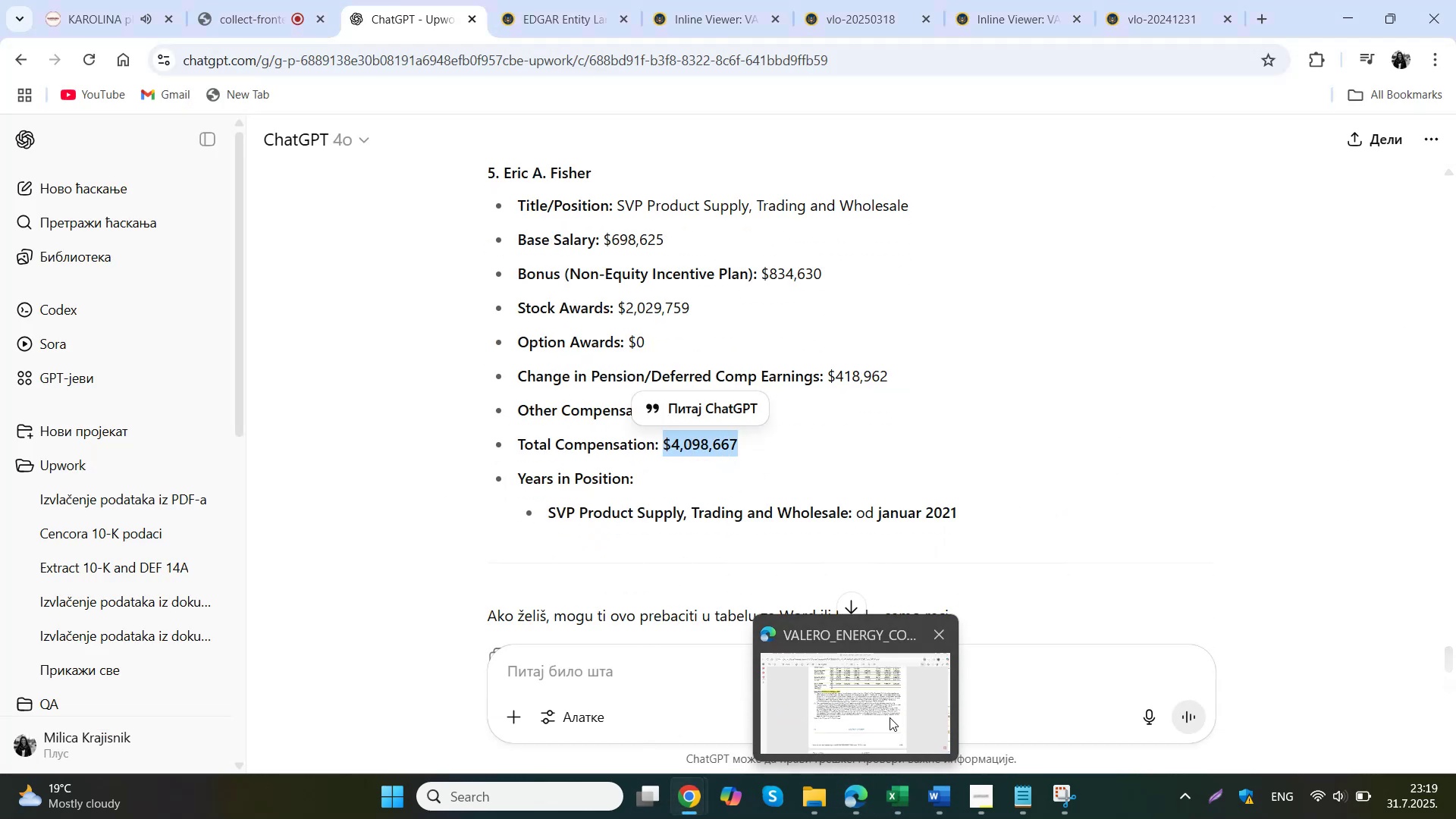 
left_click([871, 730])
 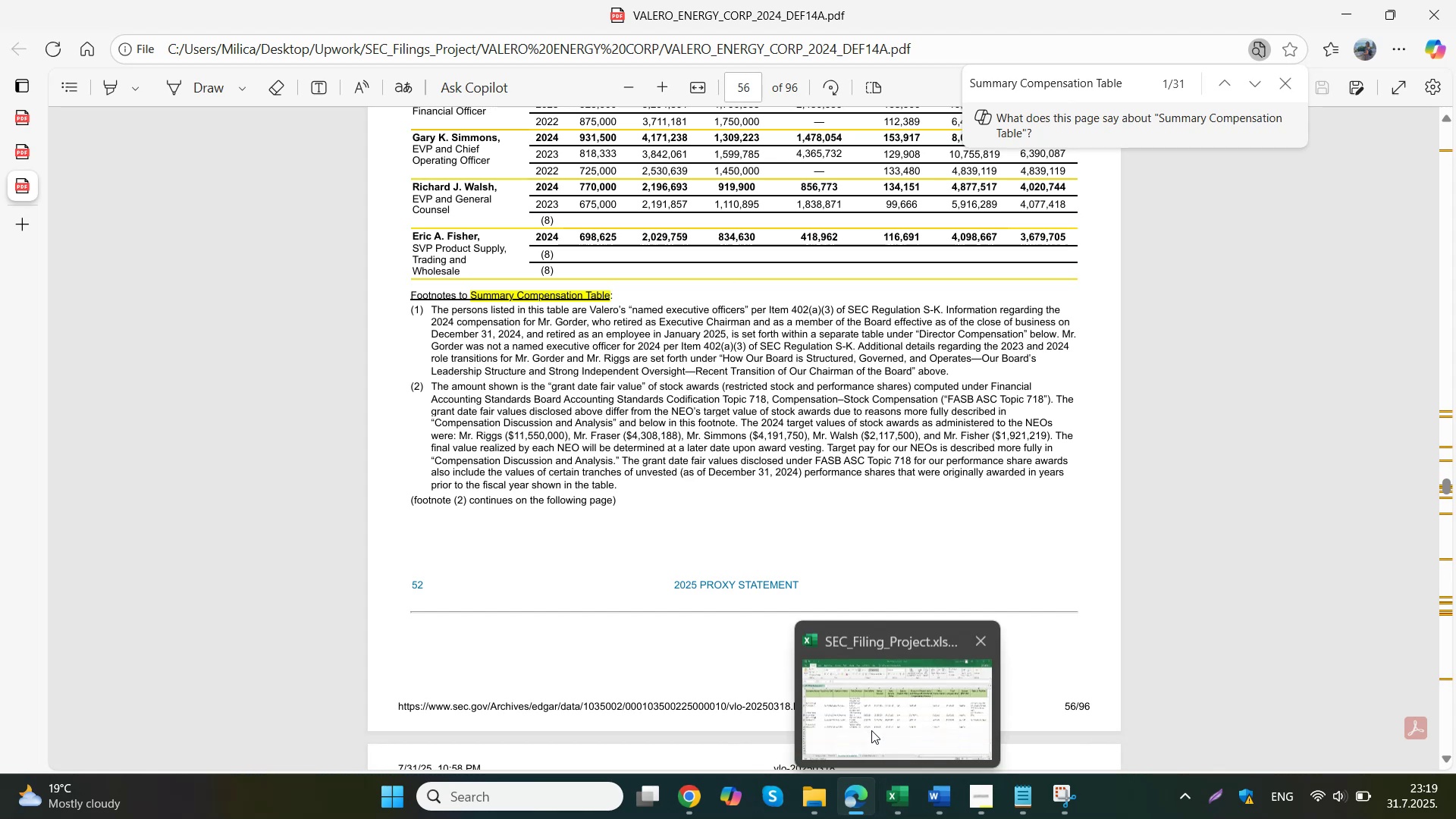 
double_click([1146, 510])
 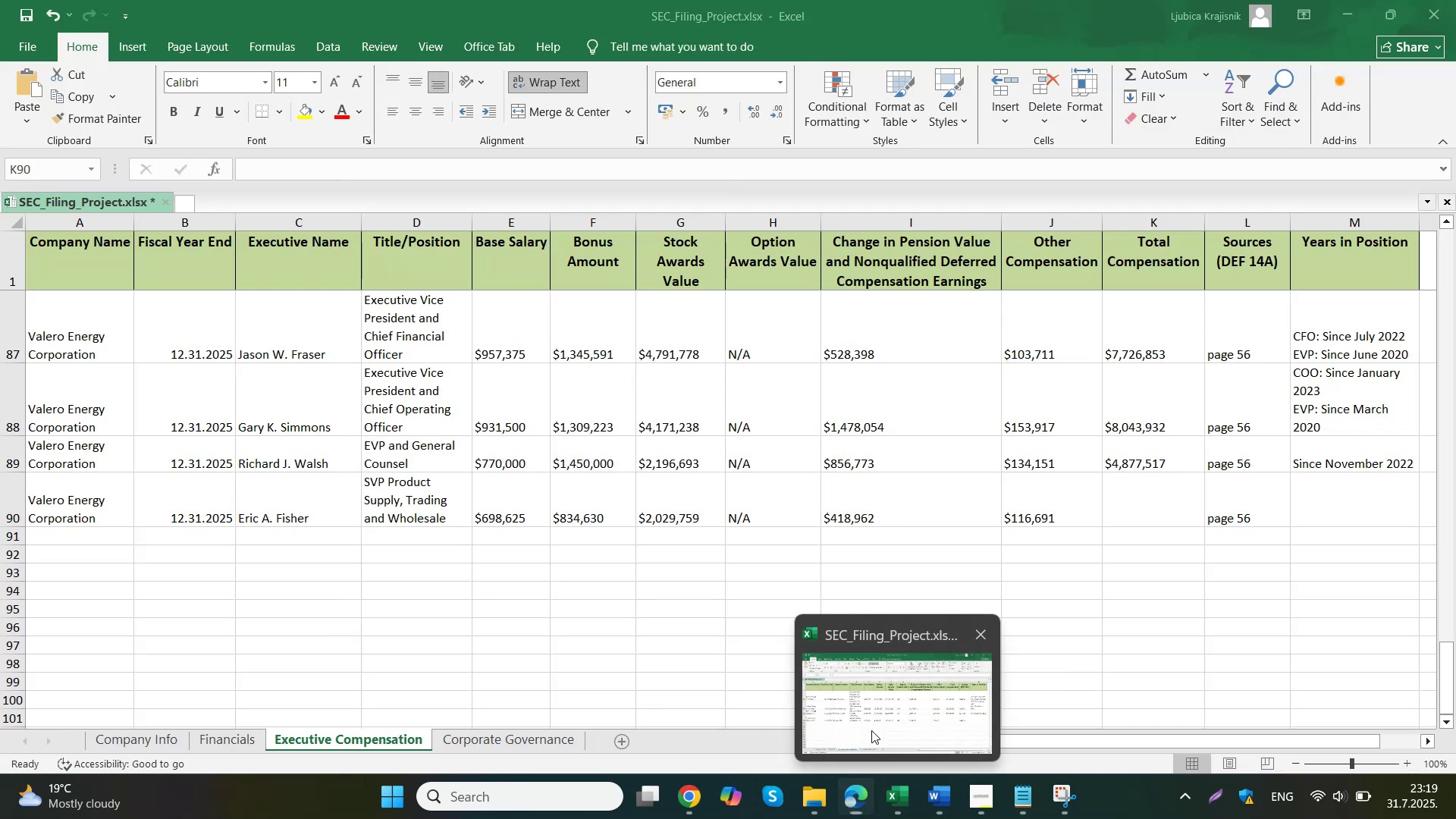 
key(Control+ControlLeft)
 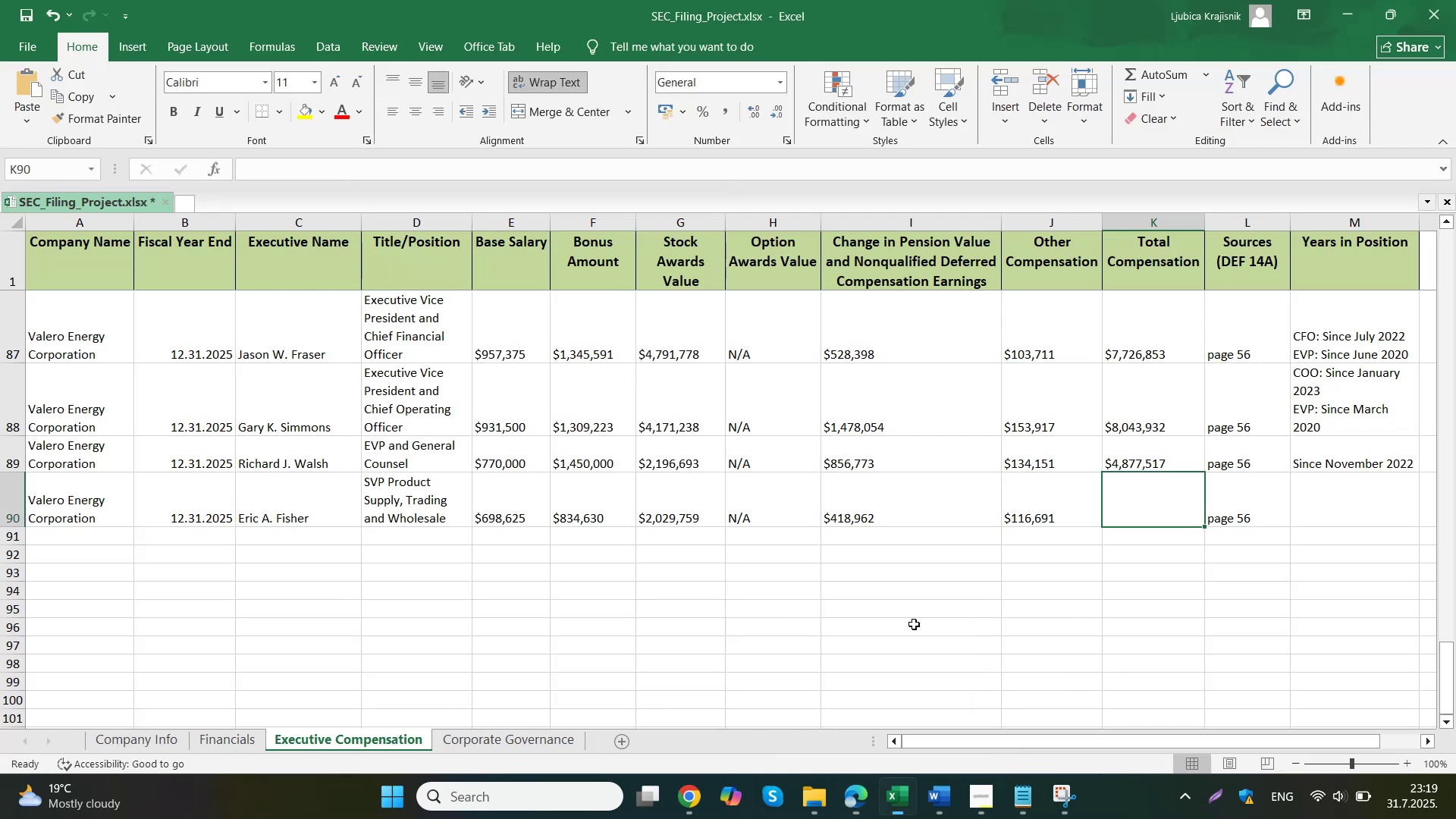 
key(Control+V)
 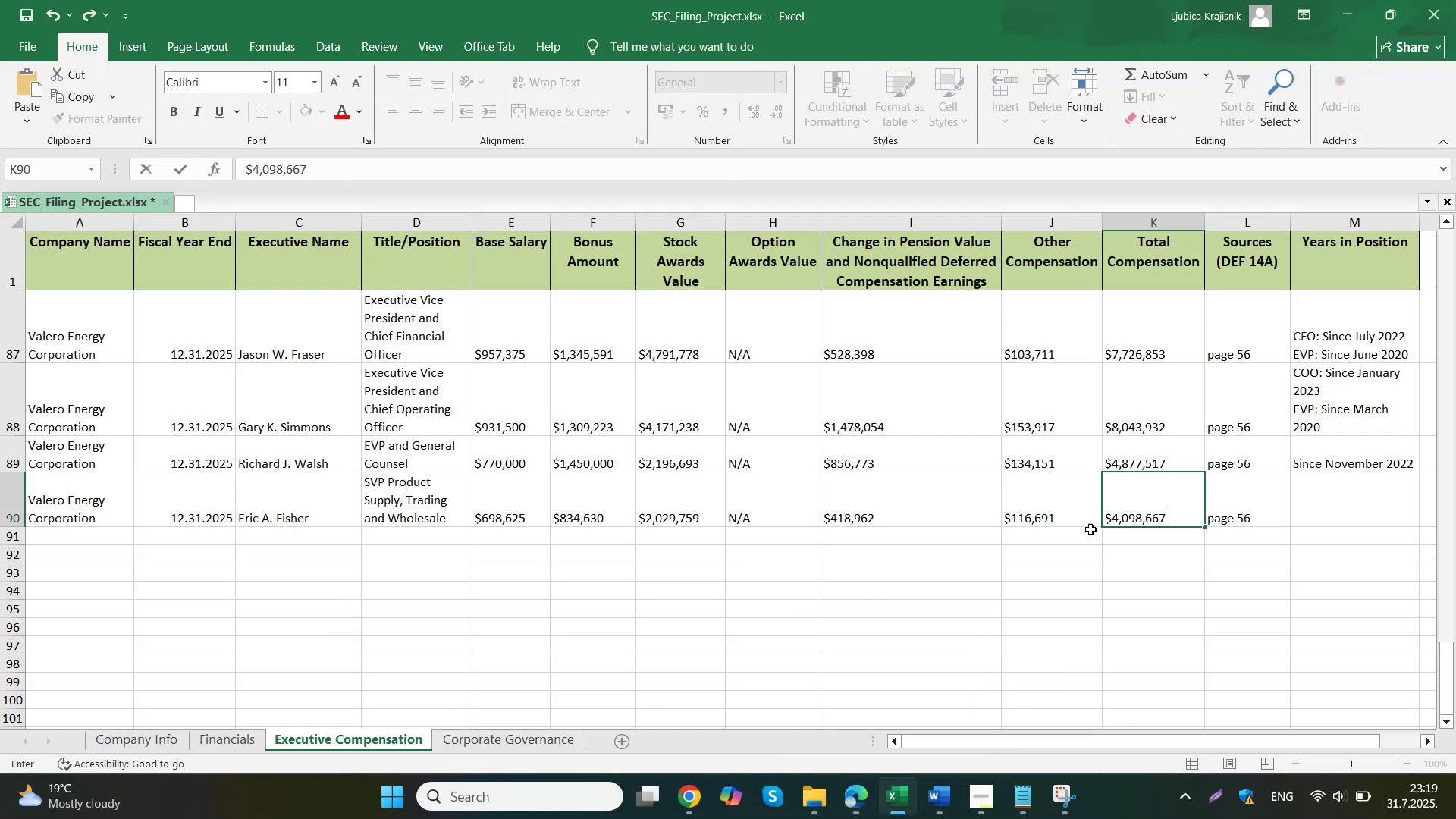 
left_click([633, 692])
 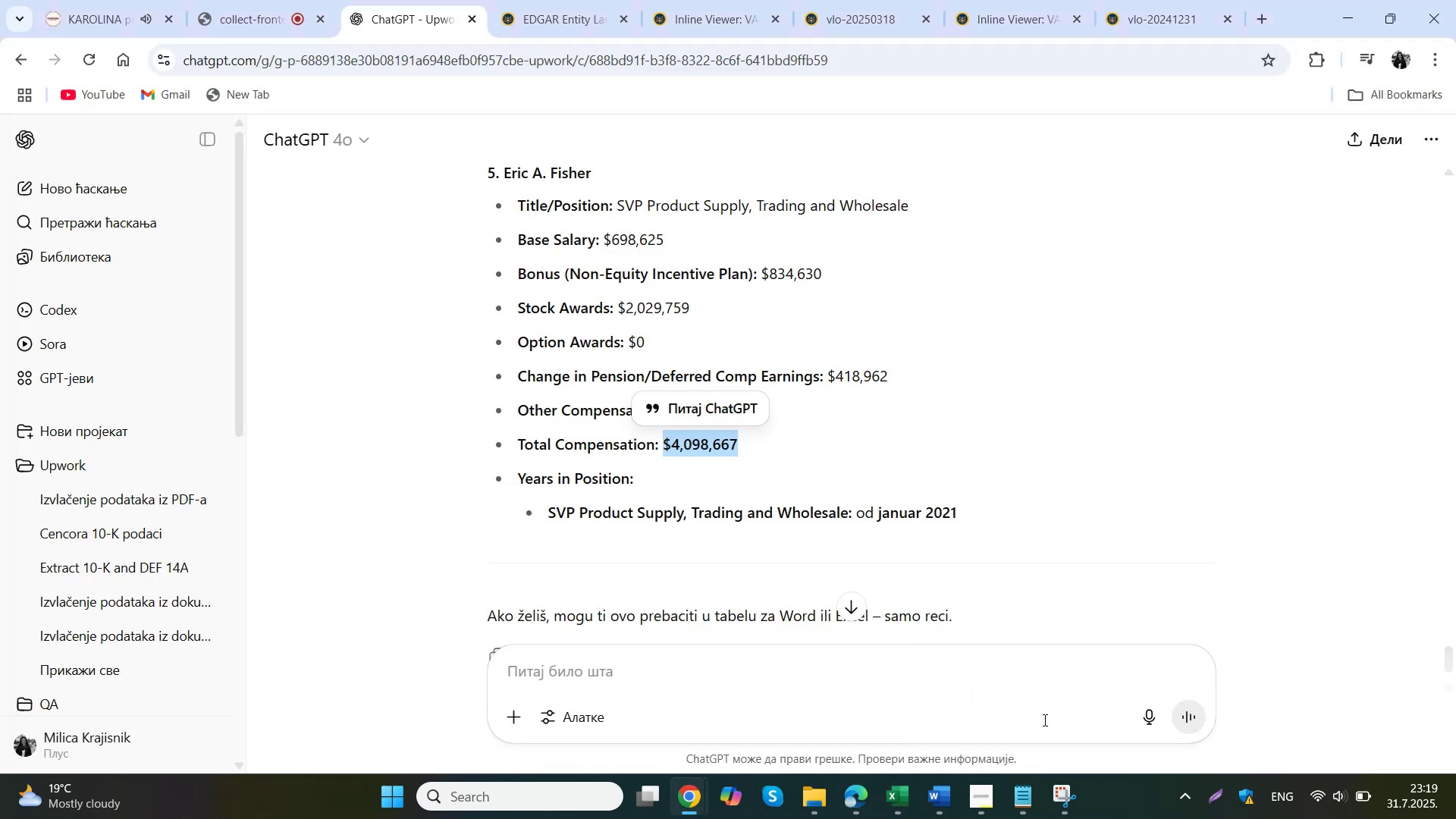 
left_click([1307, 508])
 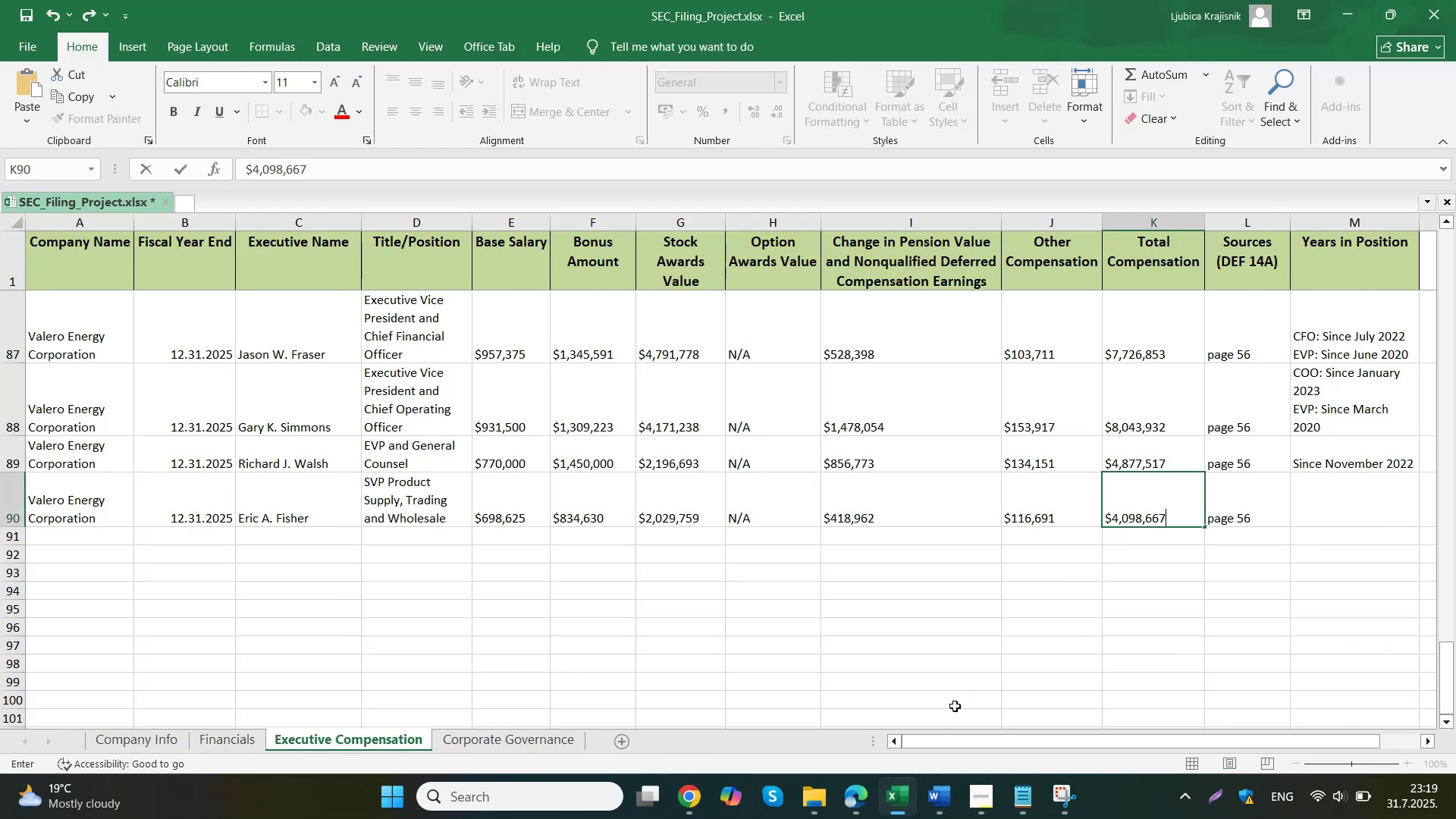 
type(Since January 2021)
 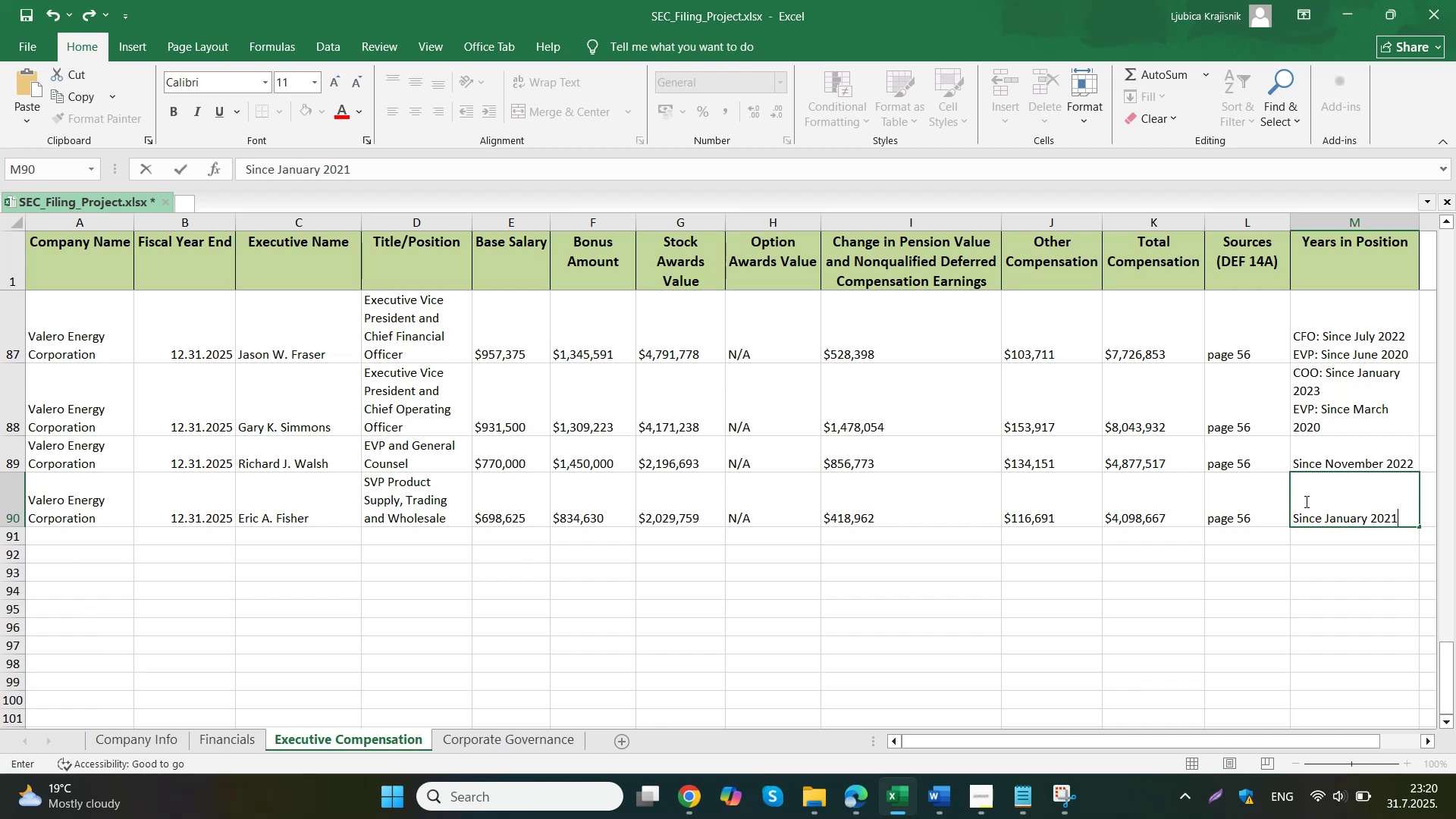 
left_click_drag(start_coordinate=[284, 711], to_coordinate=[205, 577])
 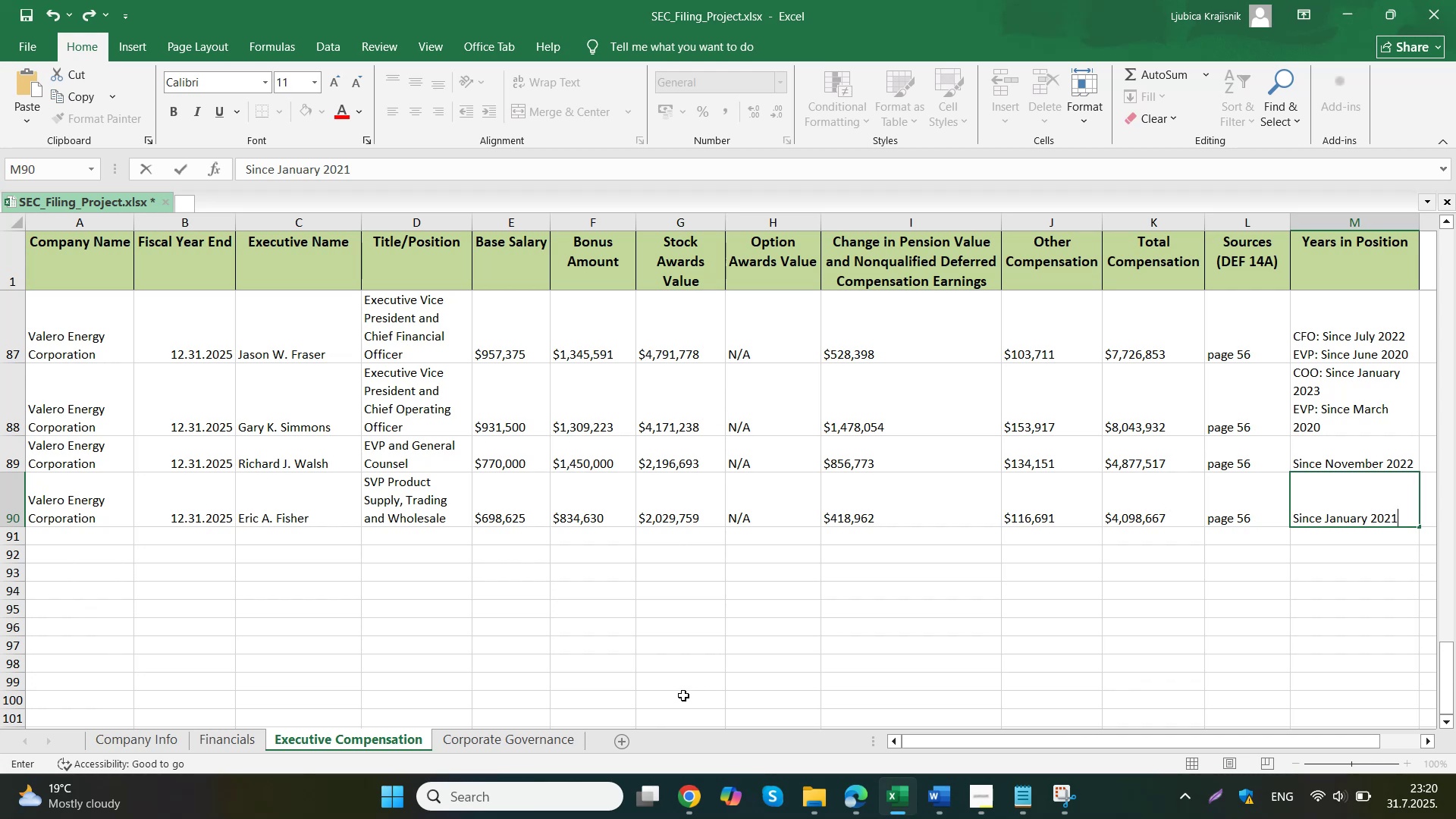 
left_click_drag(start_coordinate=[83, 506], to_coordinate=[146, 501])
 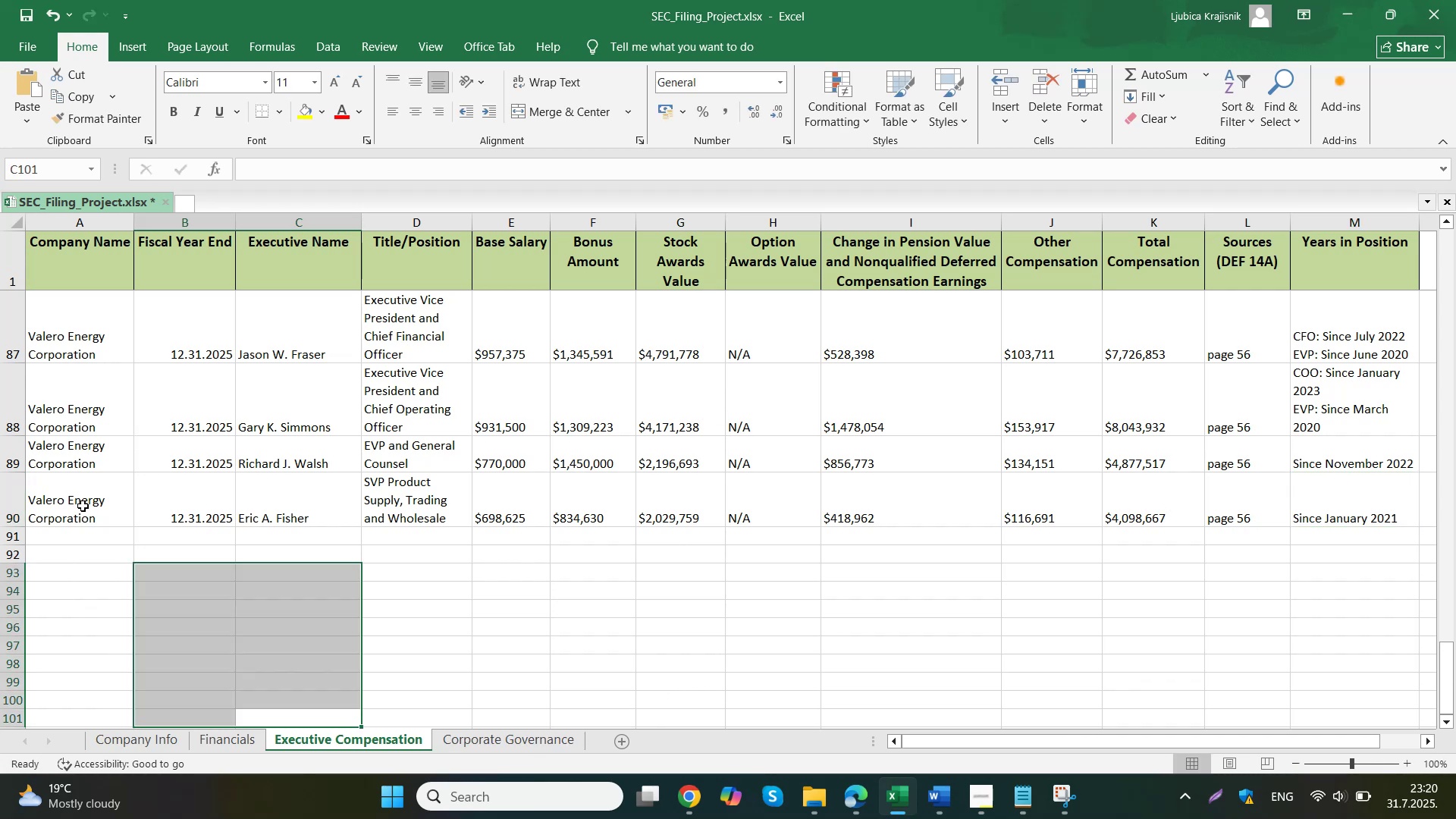 
key(Control+ControlLeft)
 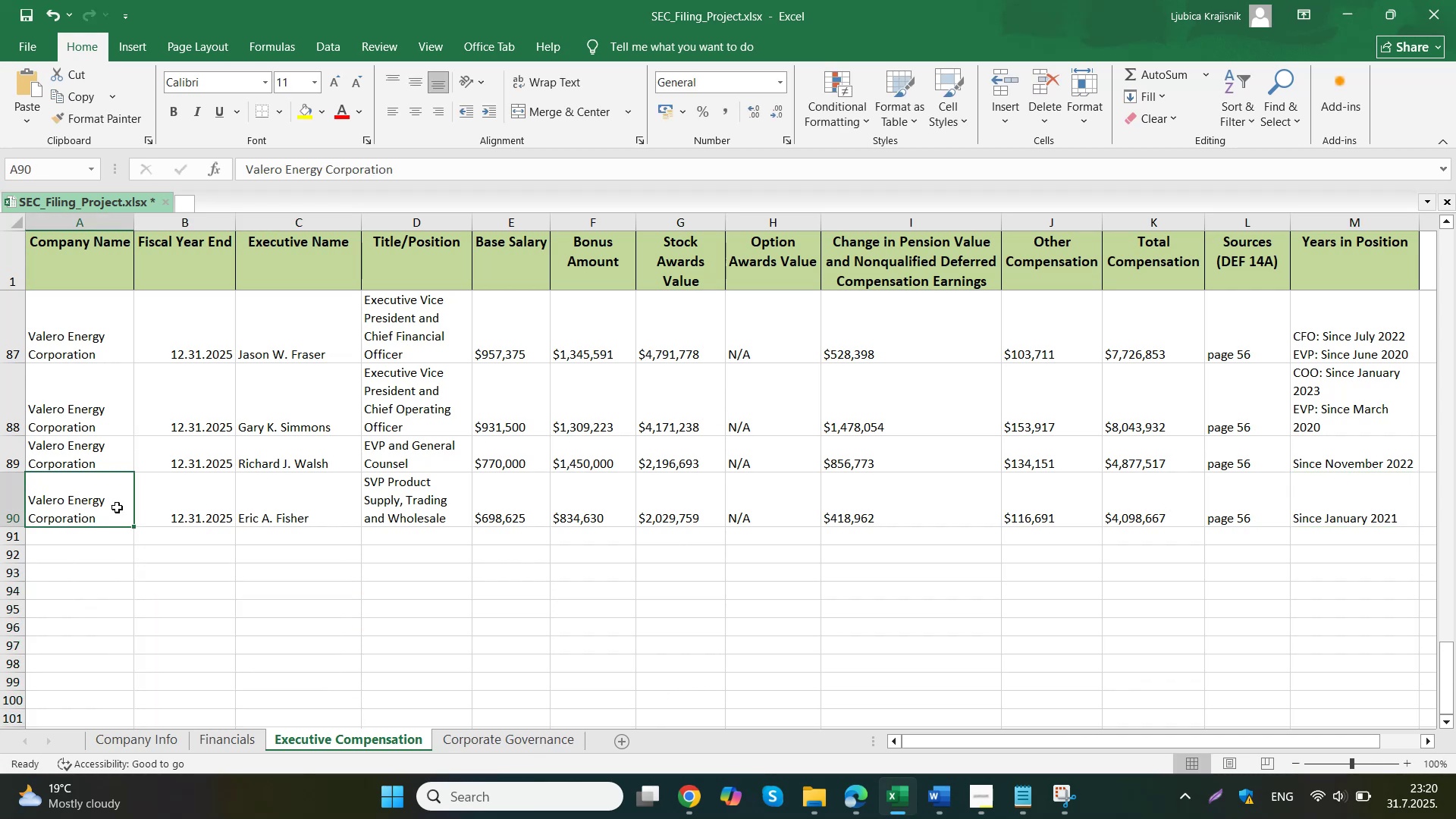 
key(Control+C)
 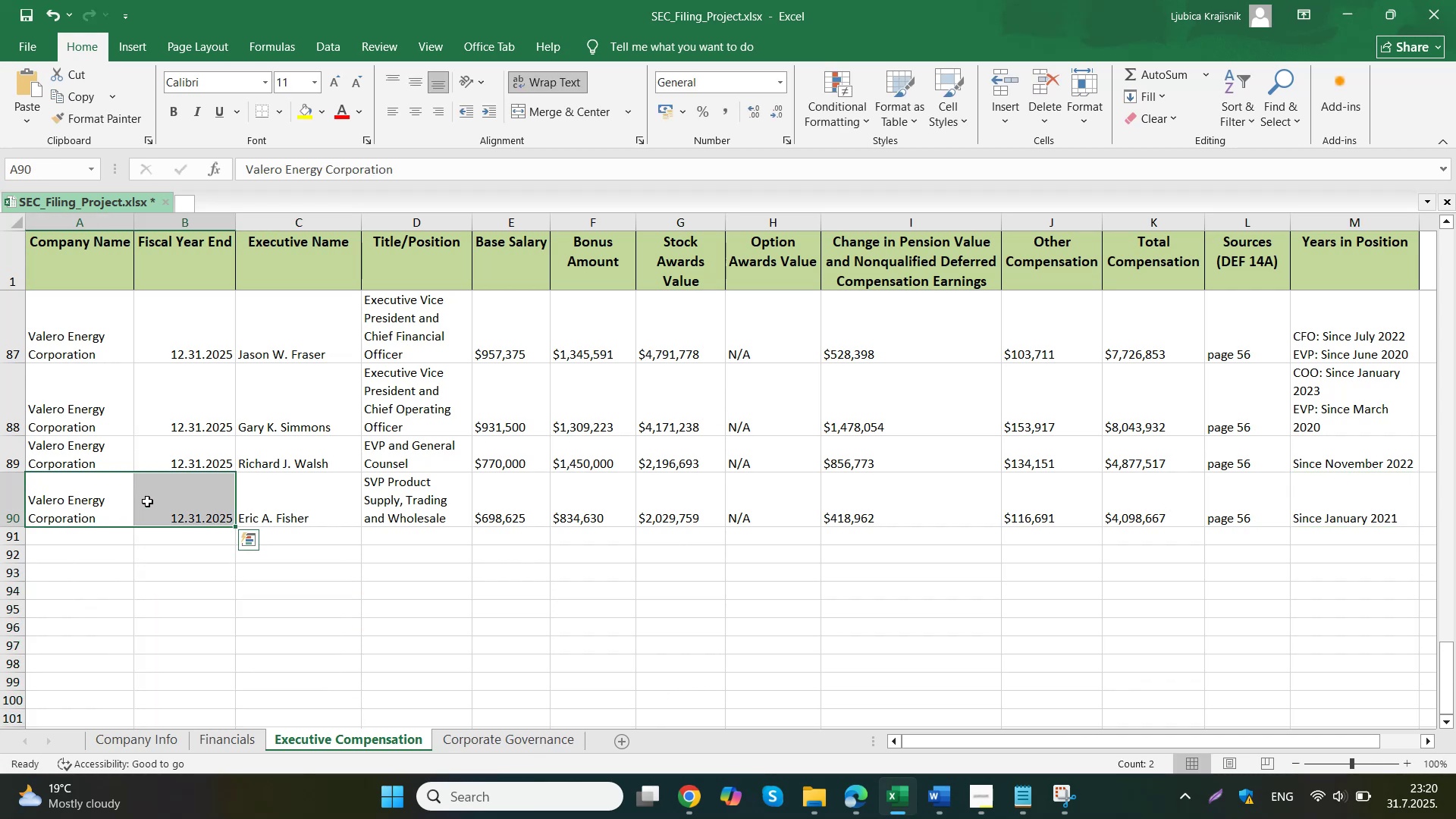 
left_click([551, 745])
 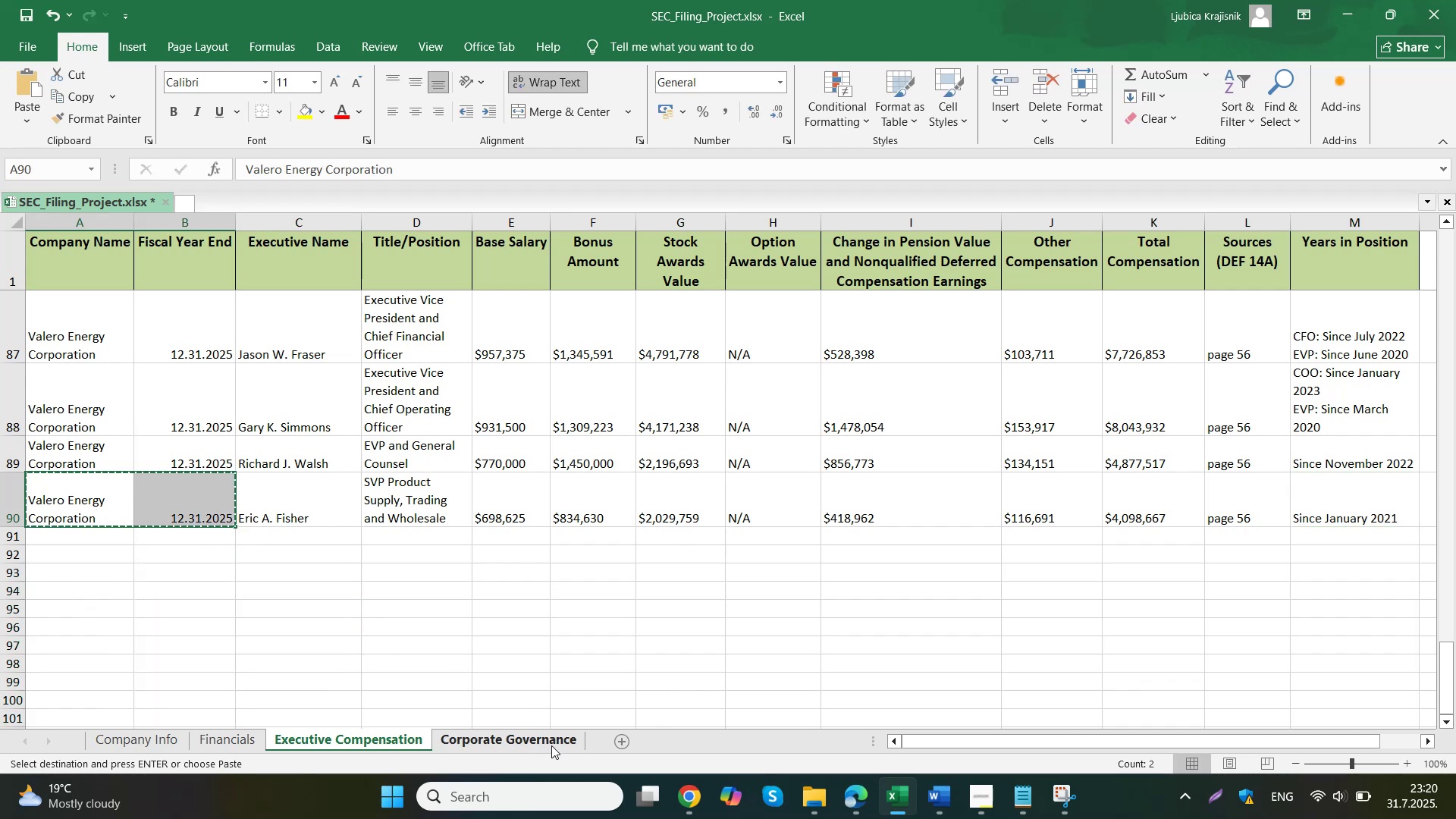 
left_click_drag(start_coordinate=[85, 623], to_coordinate=[162, 614])
 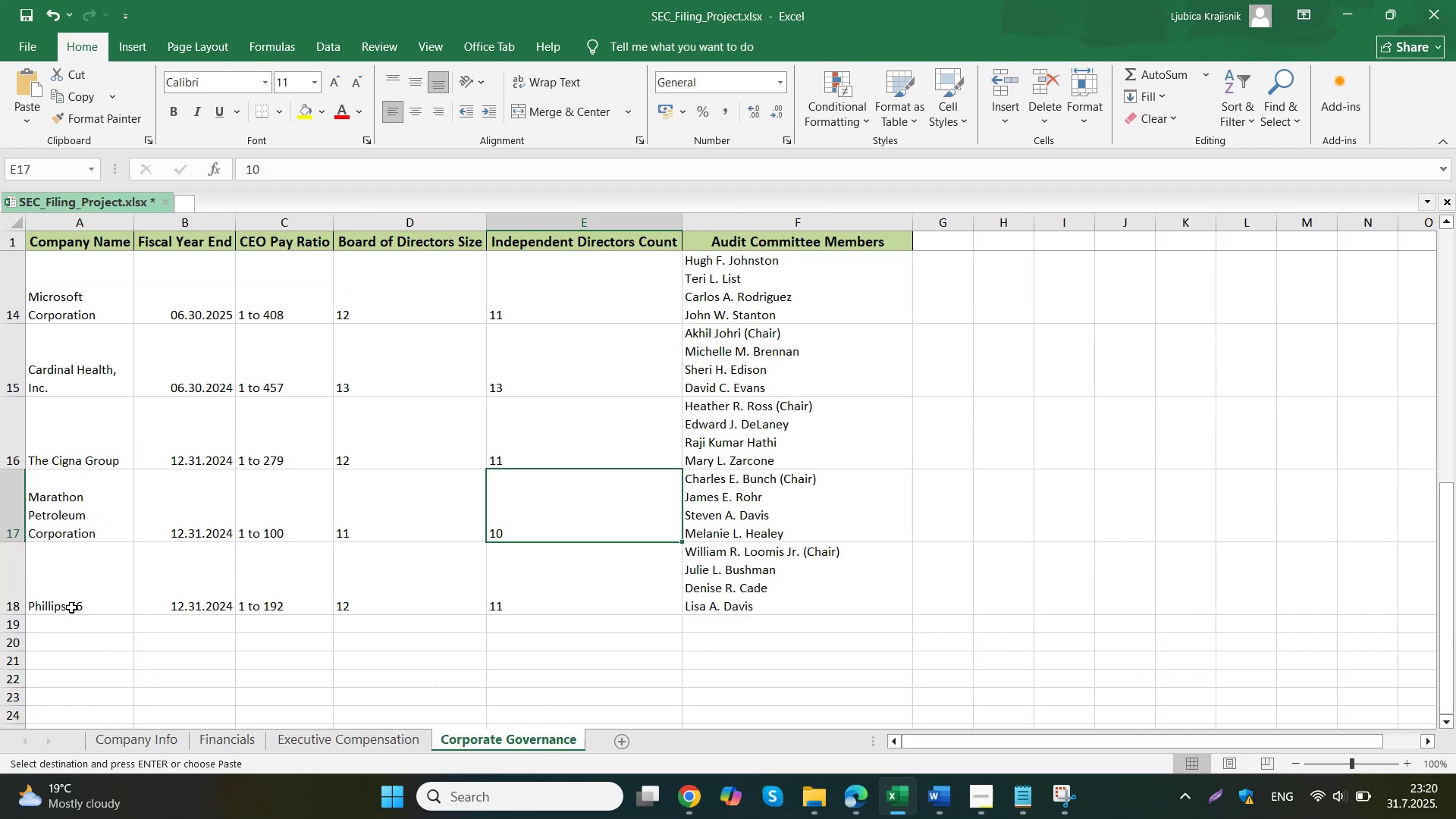 
key(Control+ControlLeft)
 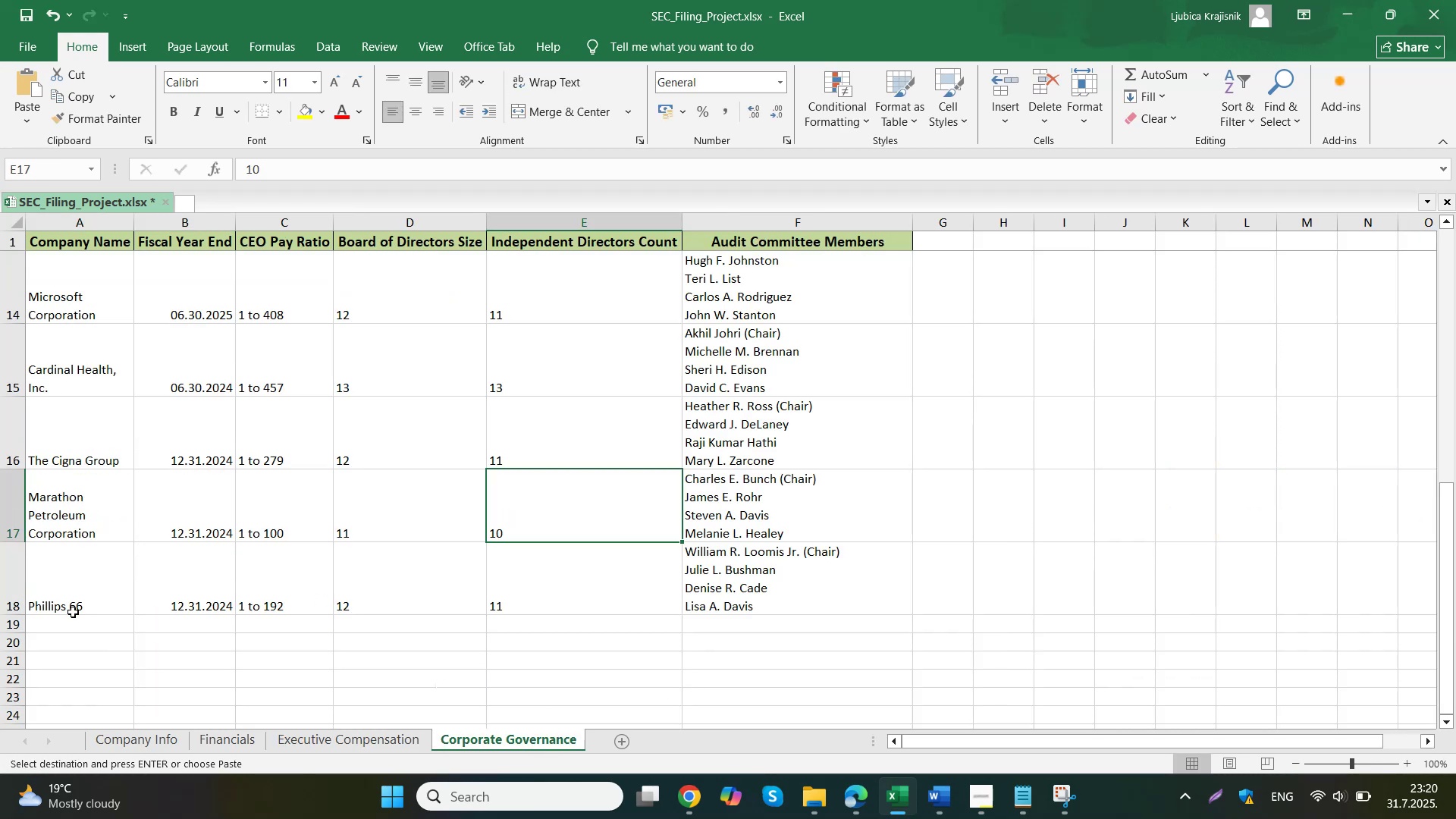 
left_click([162, 614])
 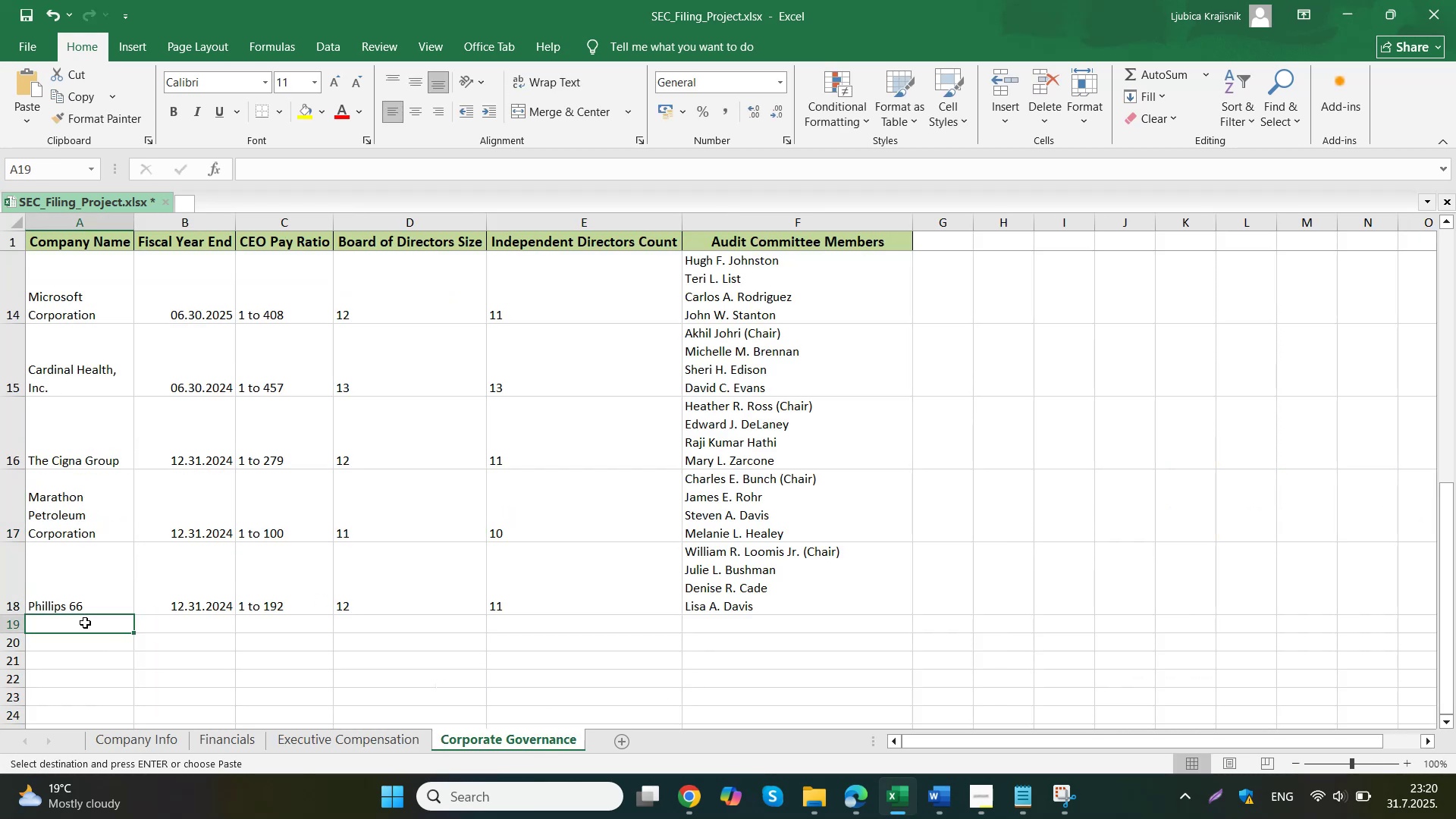 
left_click_drag(start_coordinate=[86, 618], to_coordinate=[150, 624])
 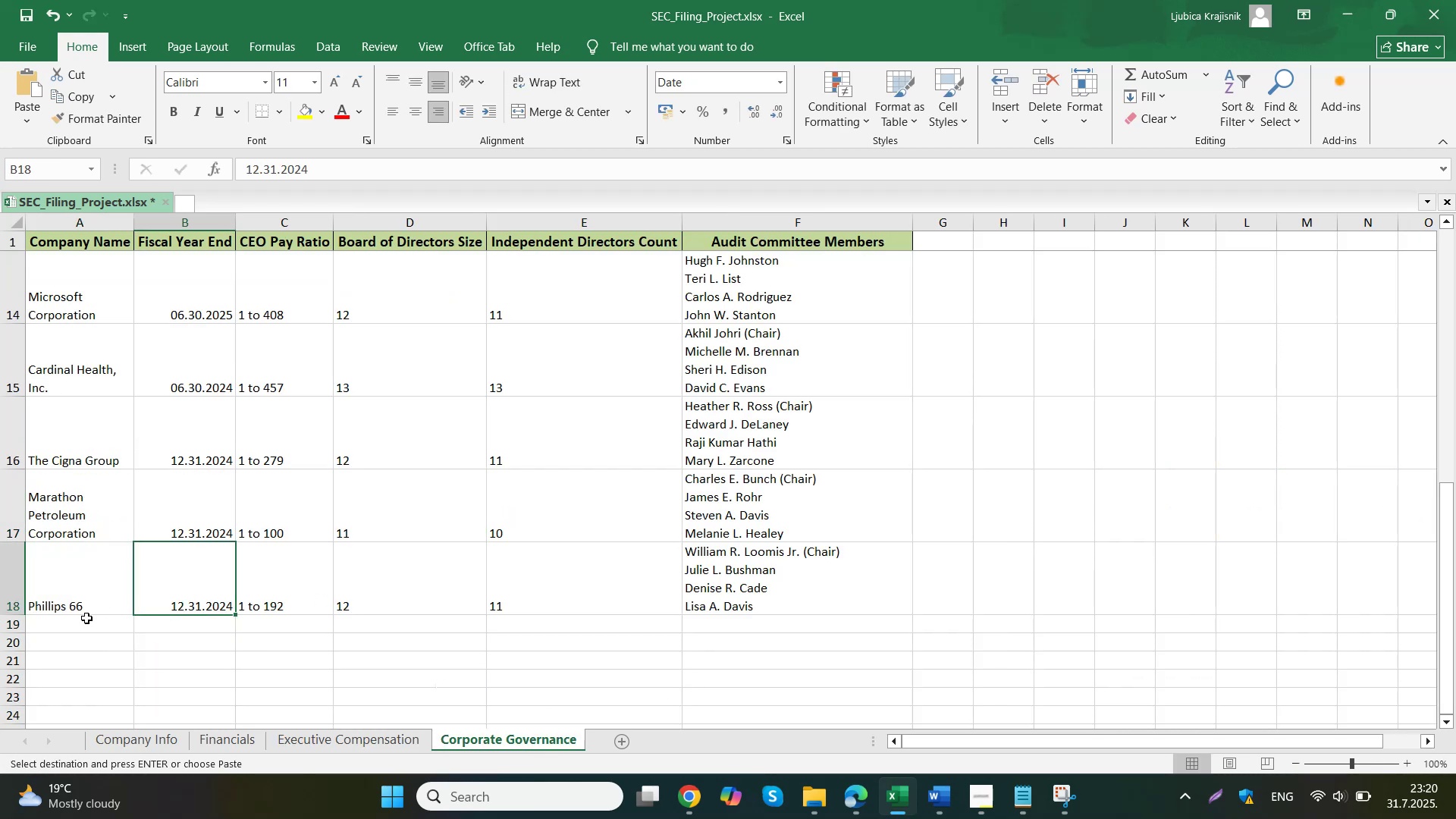 
key(Control+ControlLeft)
 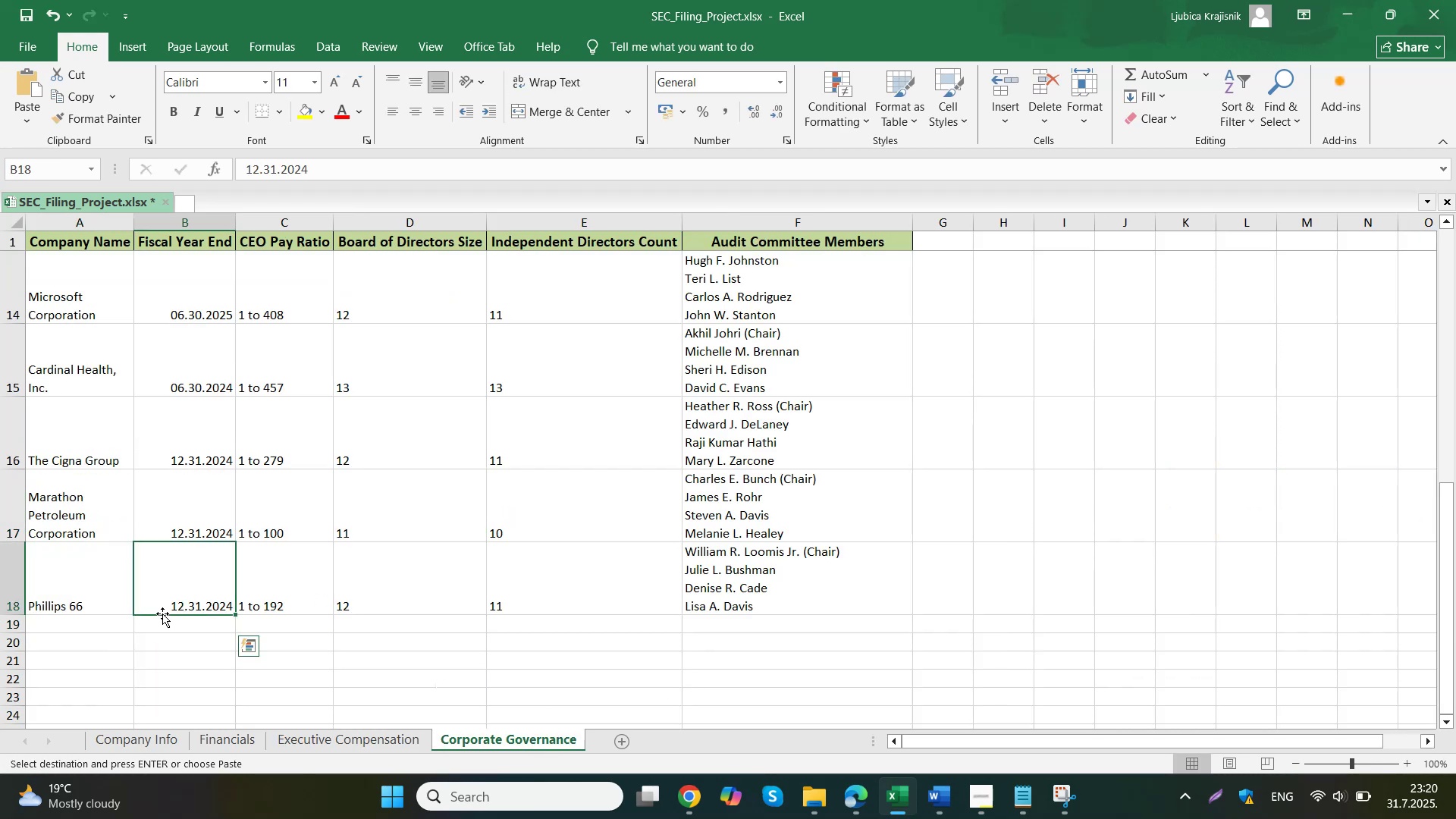 
key(Control+V)
 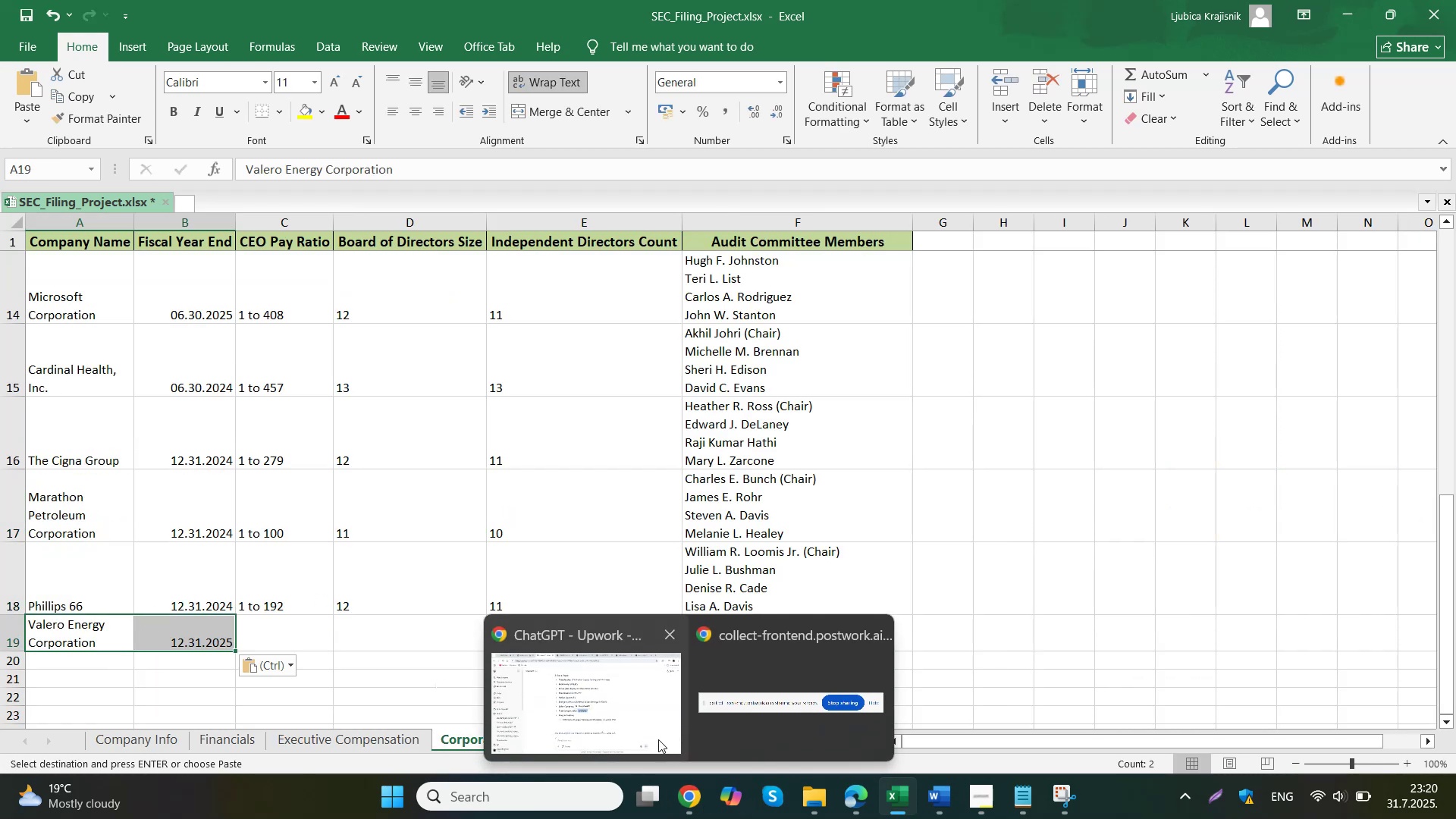 
left_click([1030, 791])
 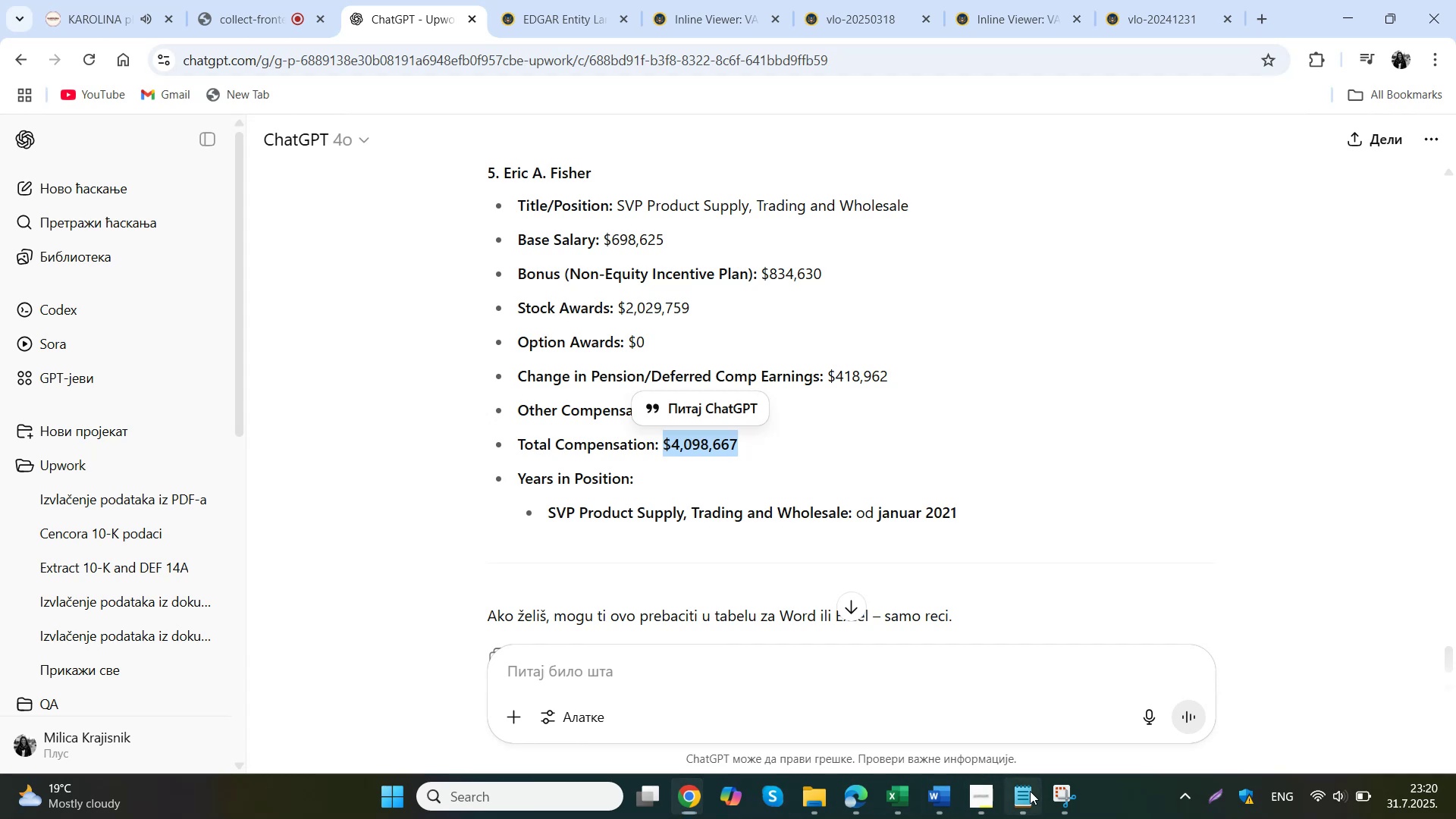 
left_click([857, 83])
 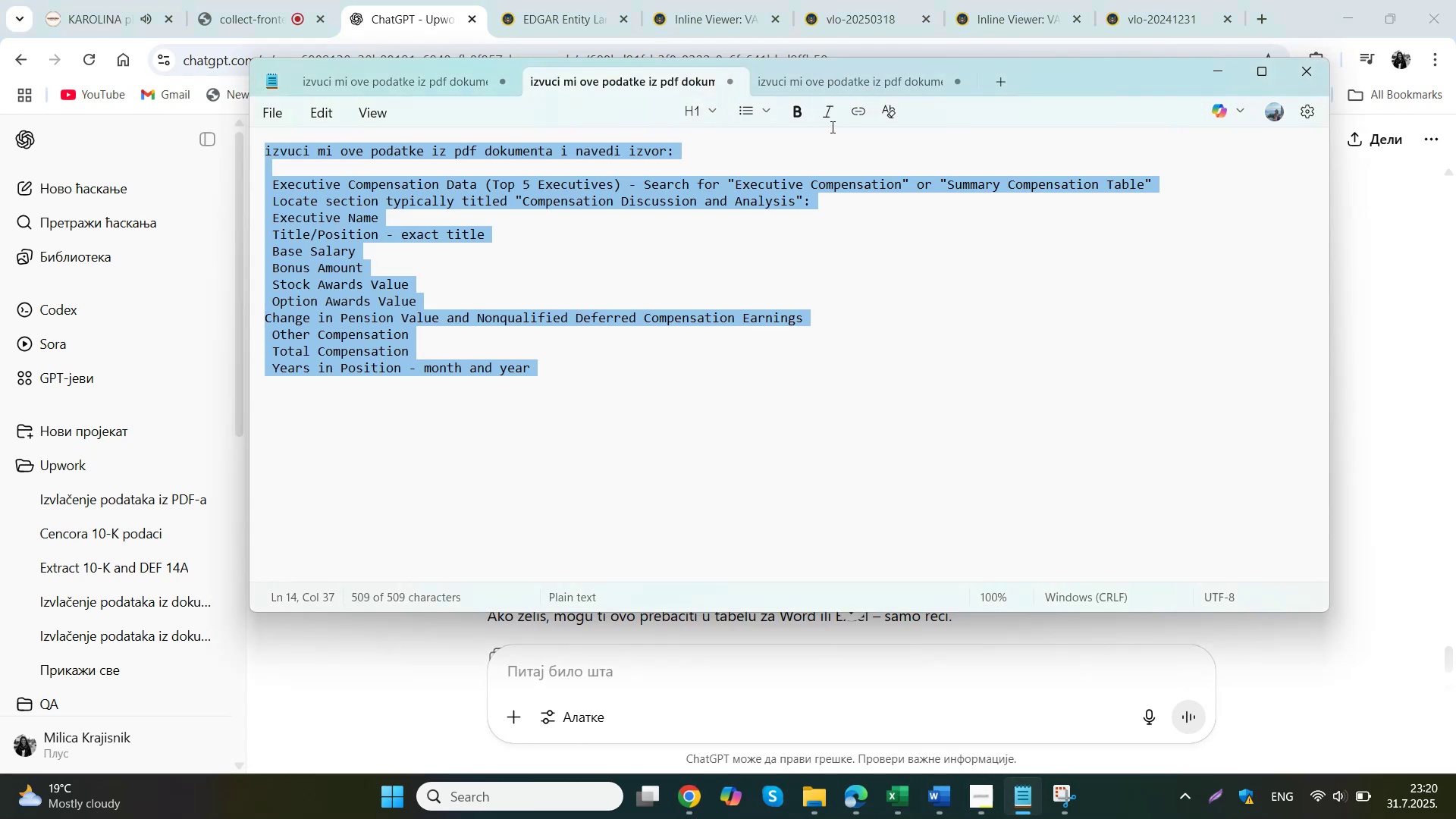 
key(Control+C)
 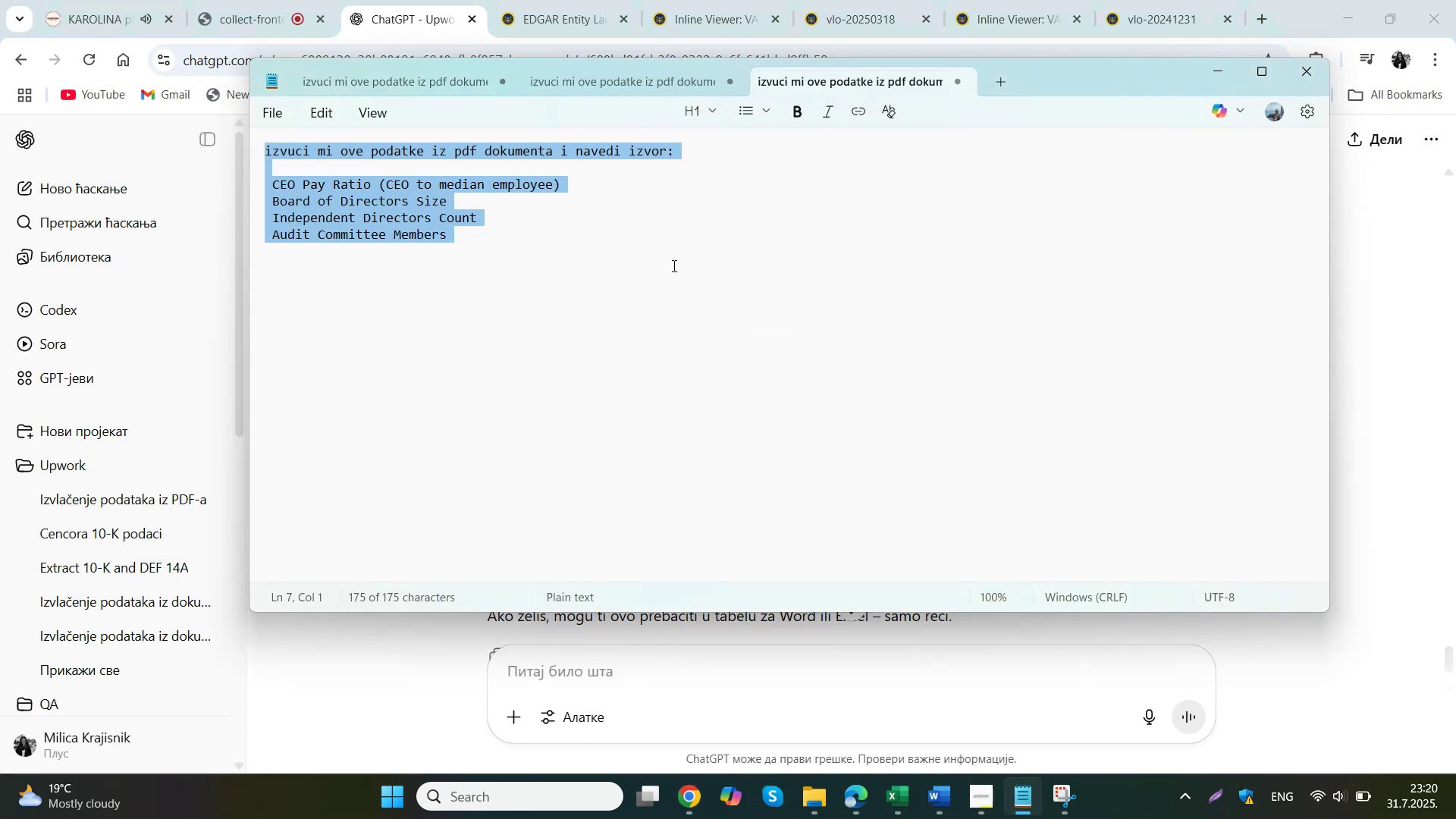 
left_click([588, 658])
 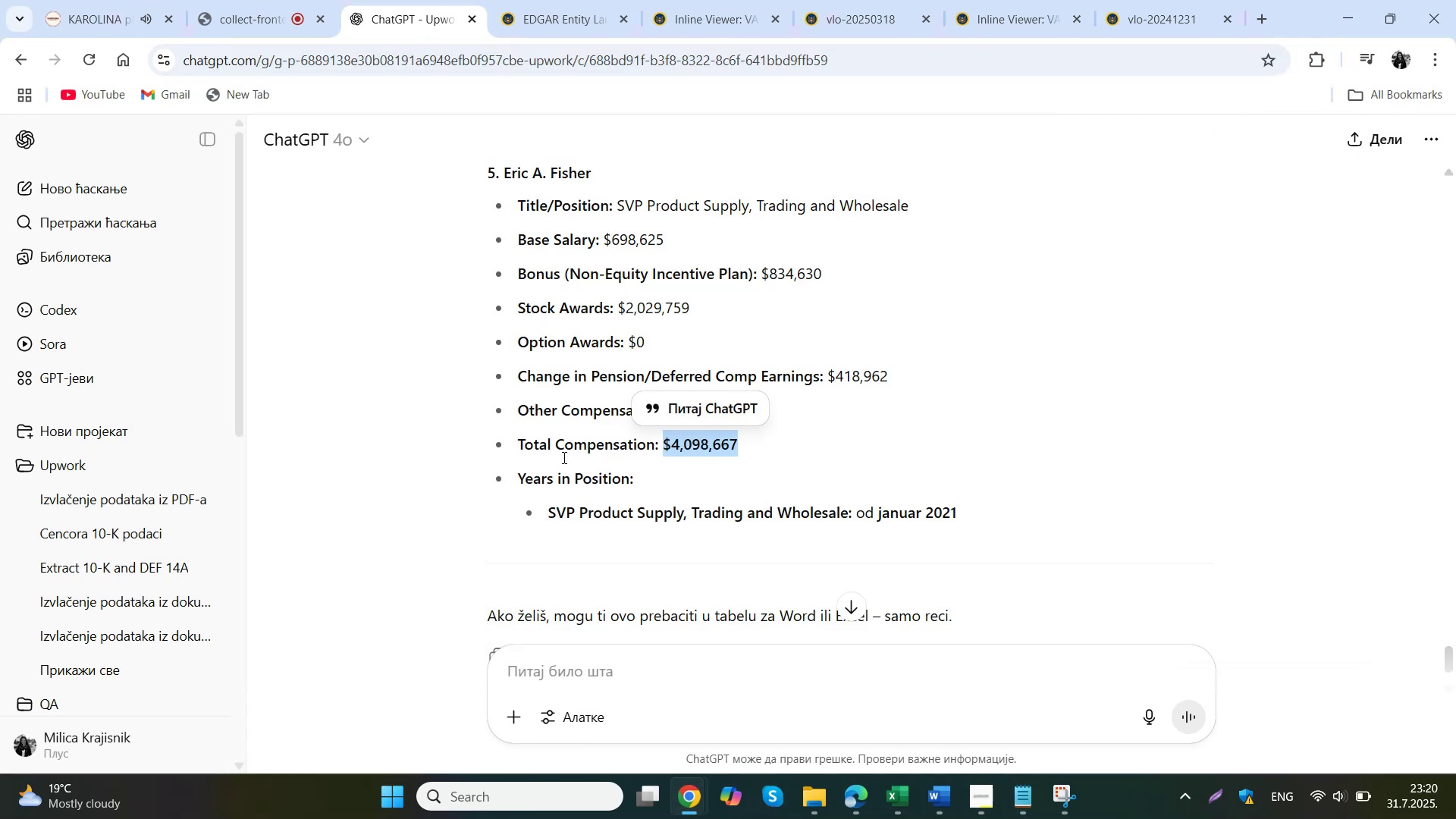 
key(Control+V)
 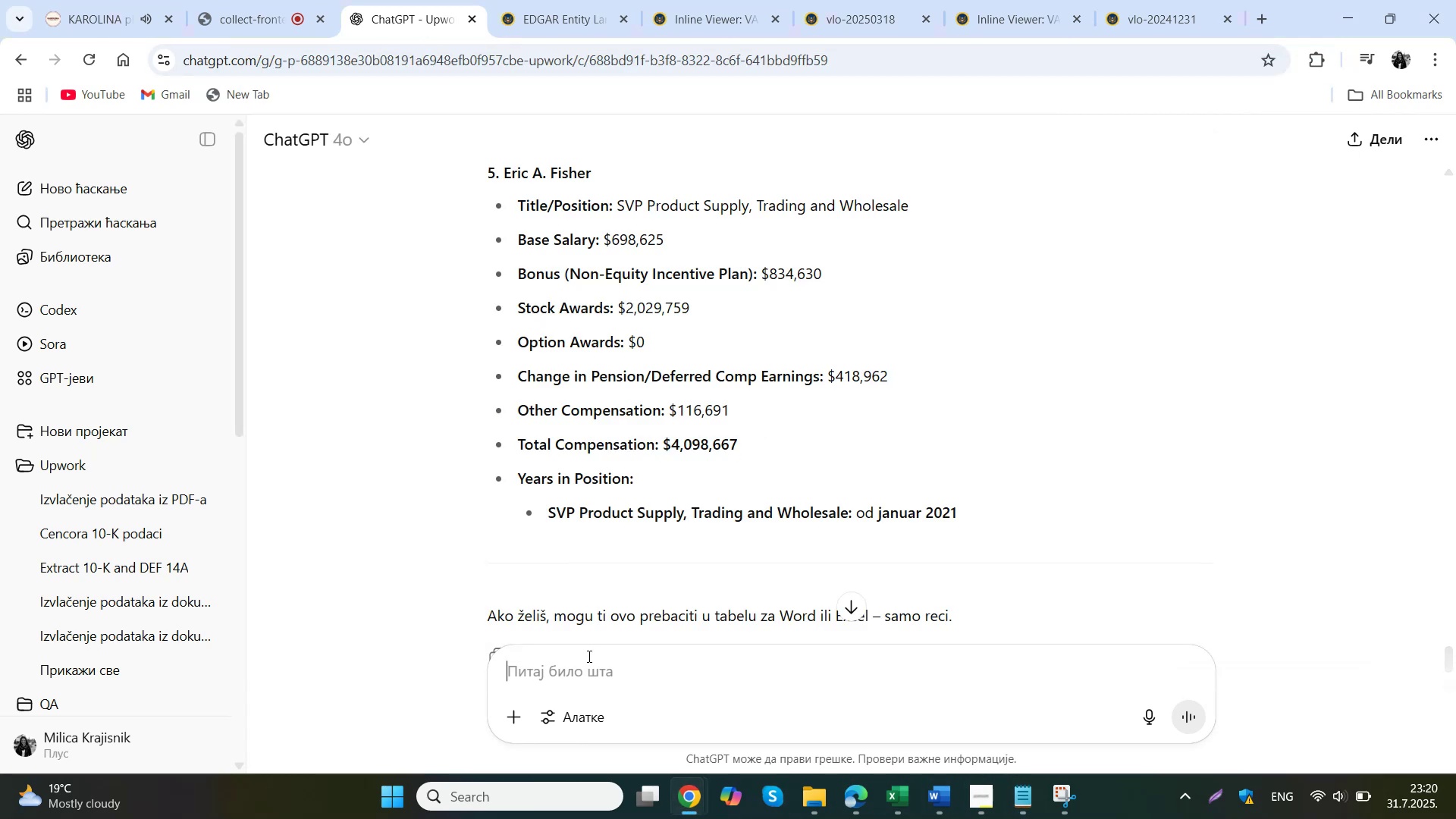 
left_click([517, 714])
 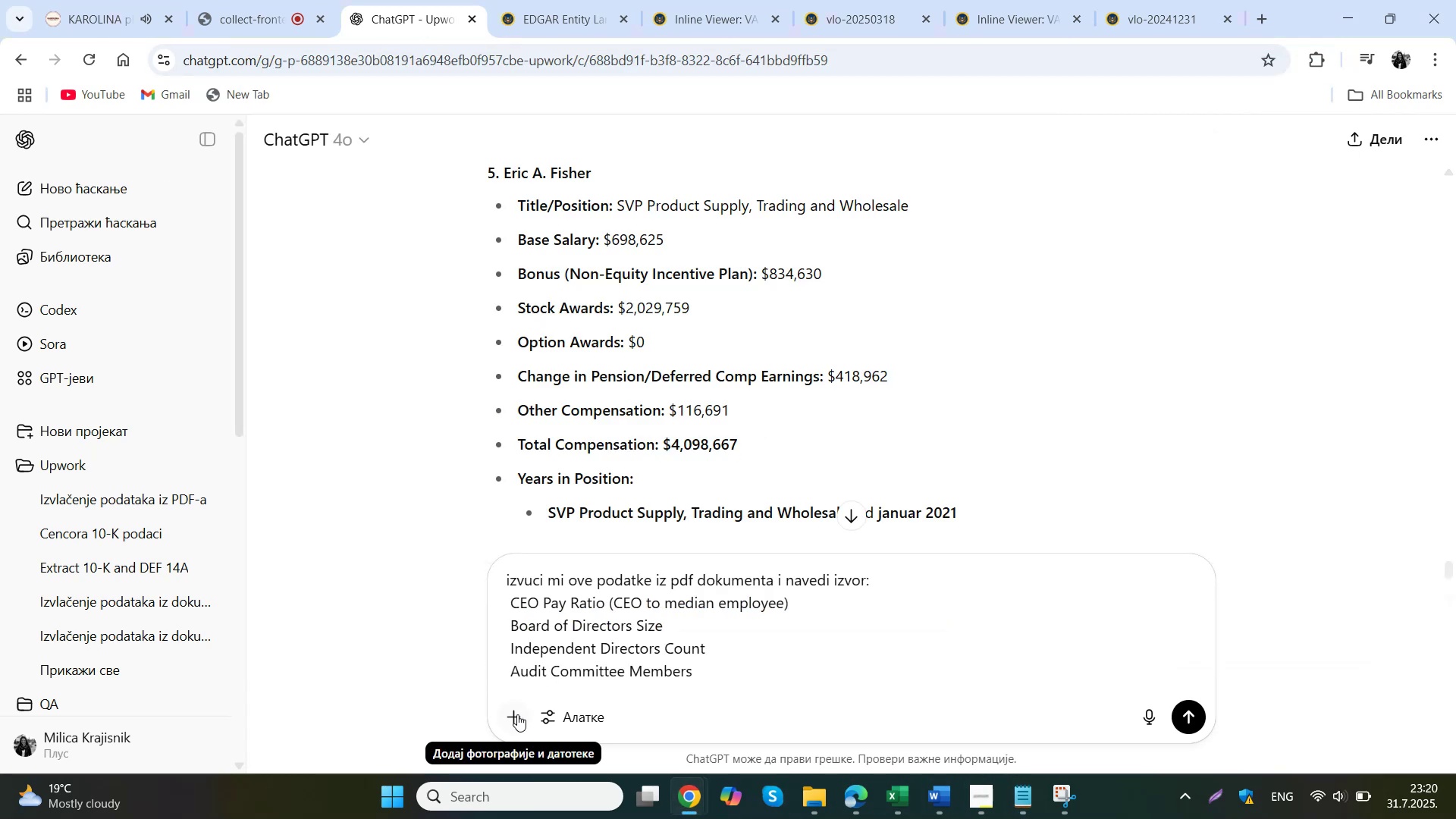 
left_click([576, 684])
 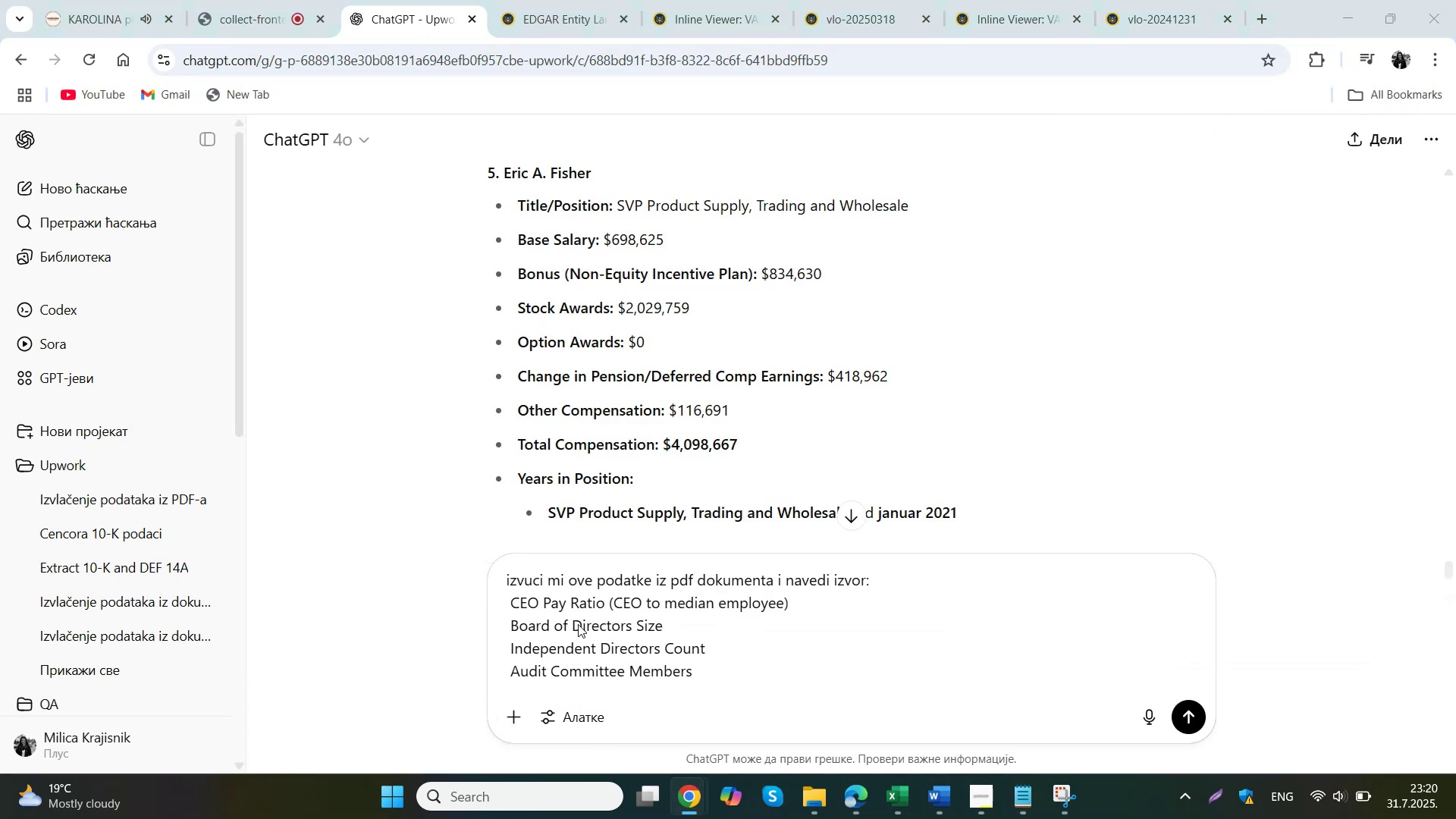 
double_click([330, 174])
 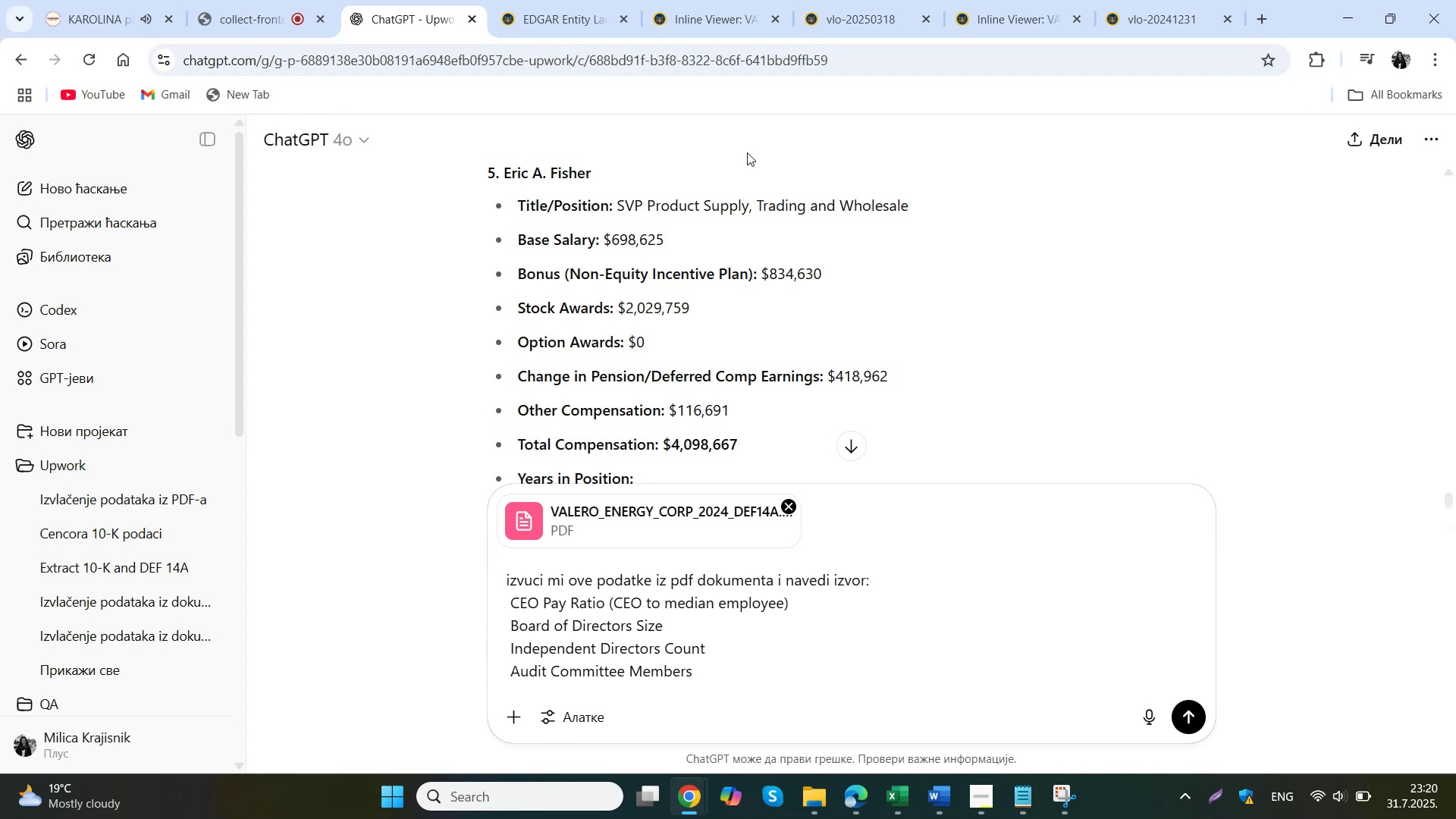 
wait(23.97)
 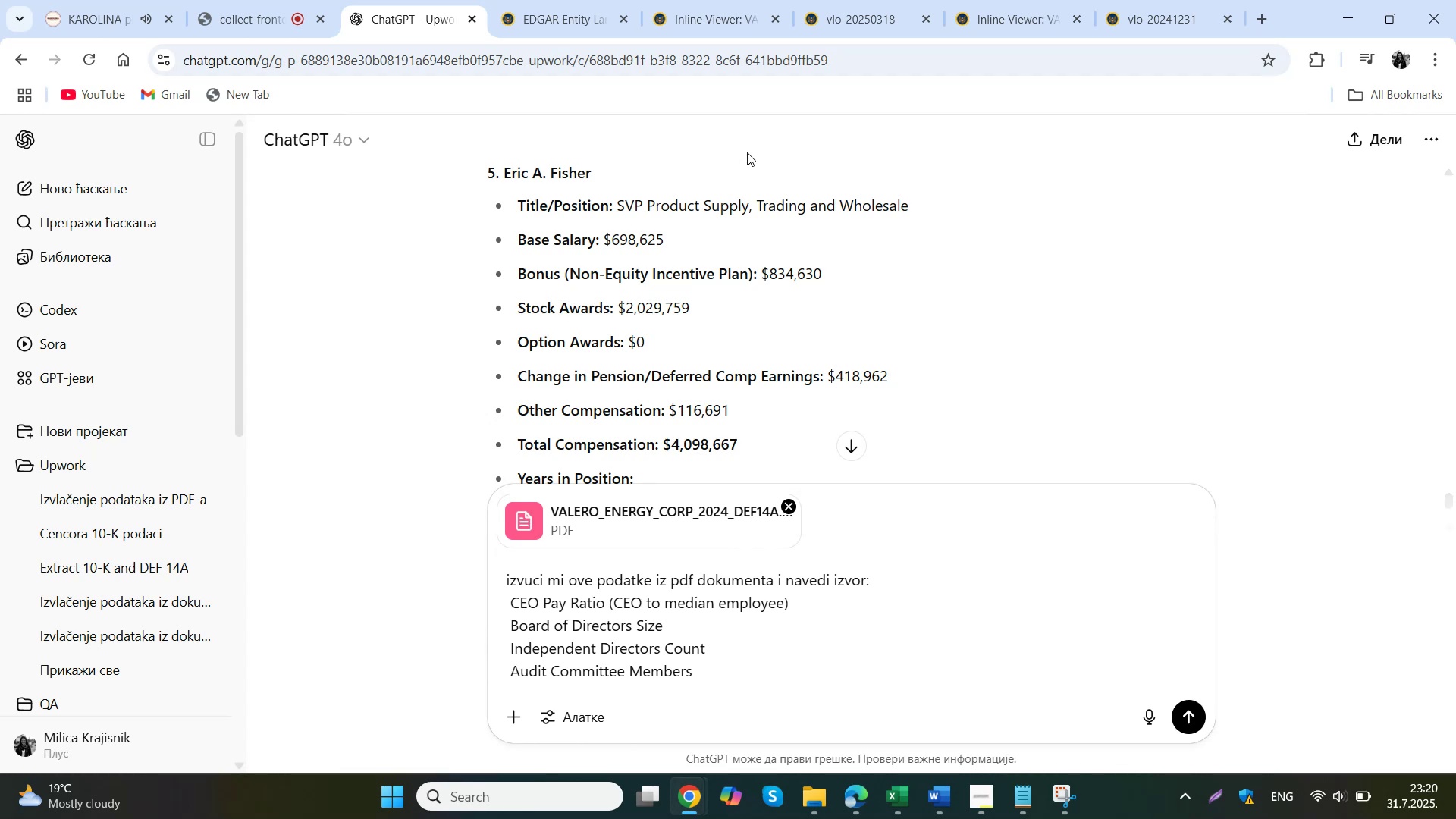 
left_click([1188, 717])
 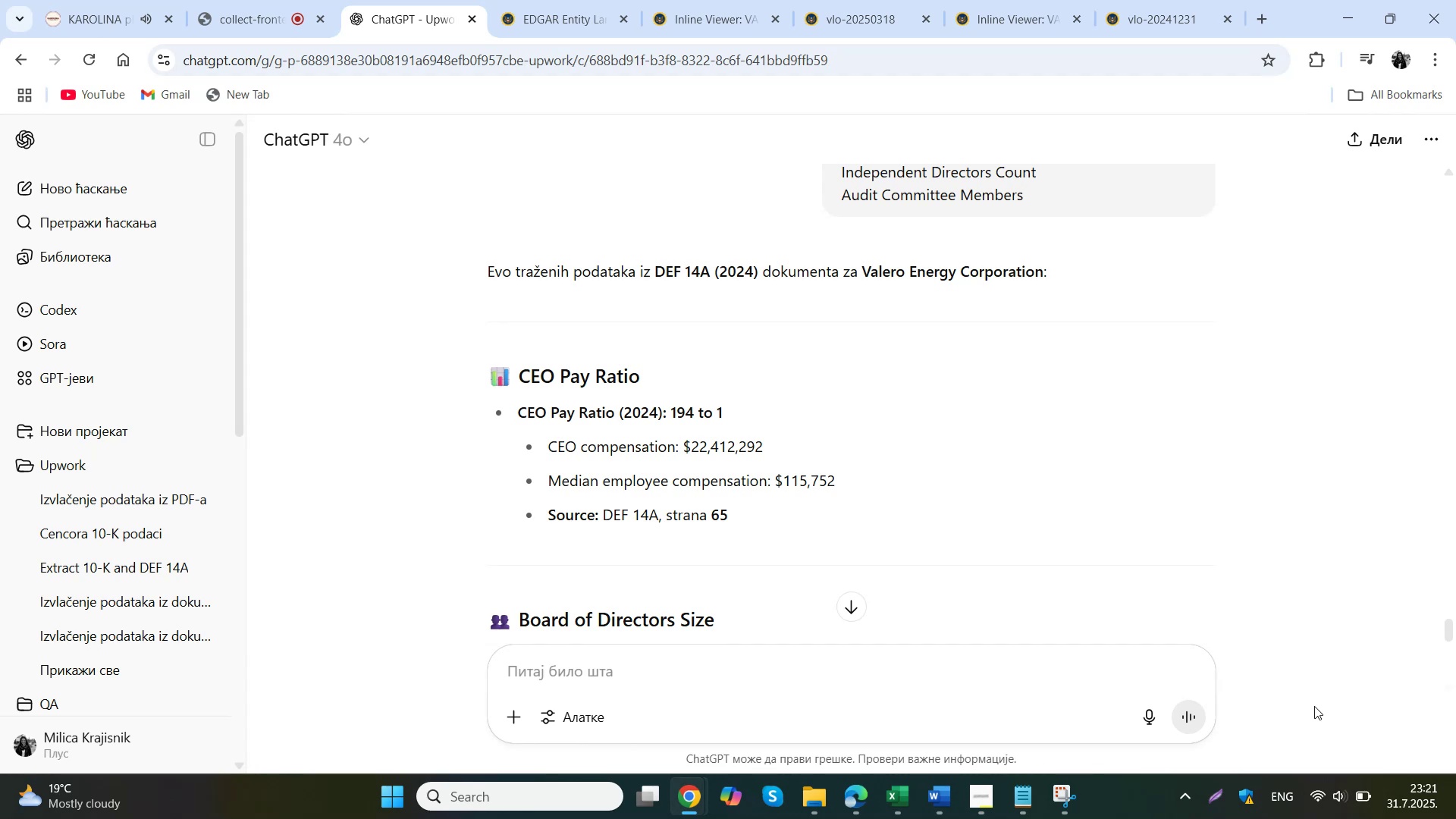 
wait(51.73)
 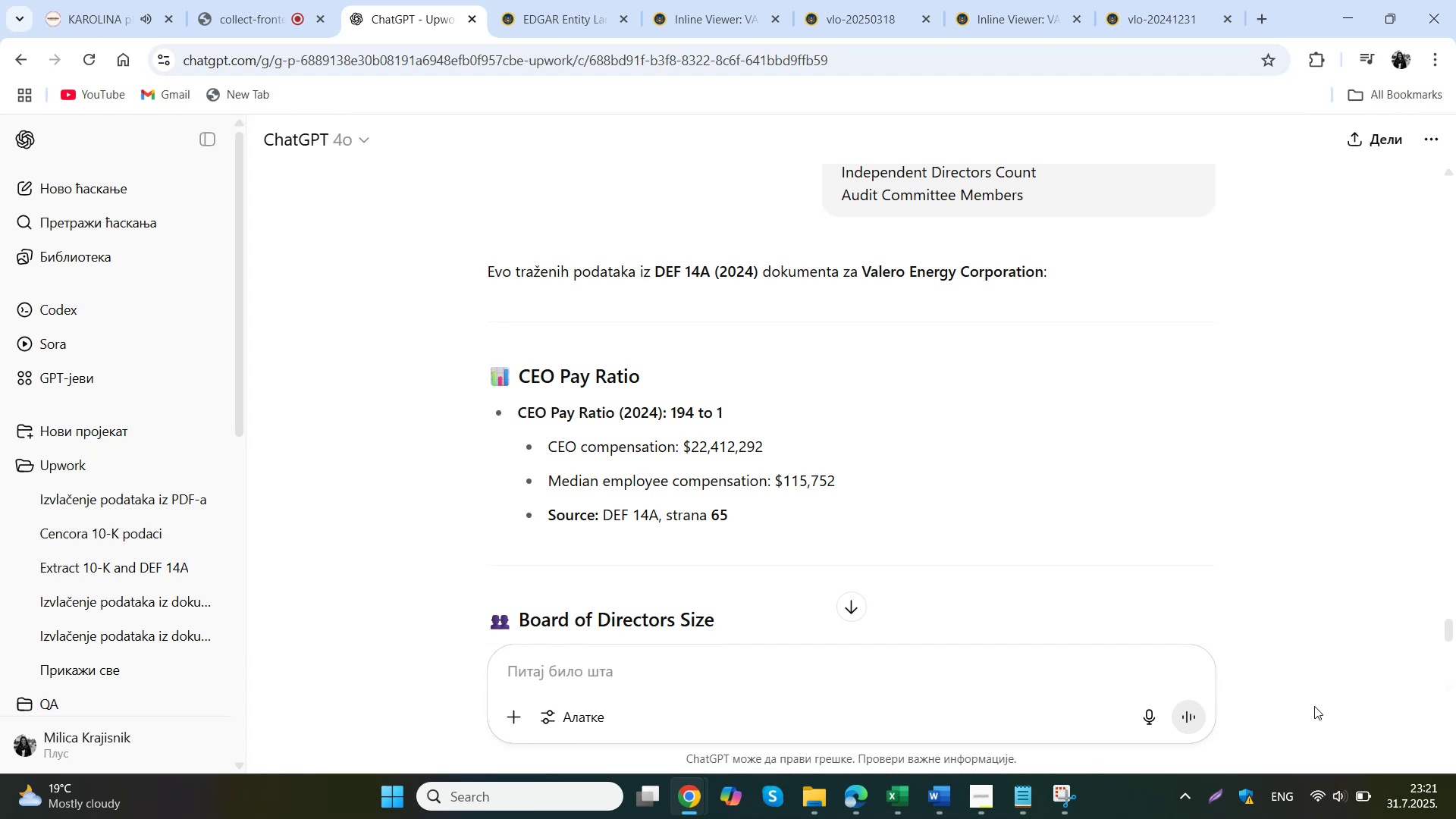 
left_click([901, 781])
 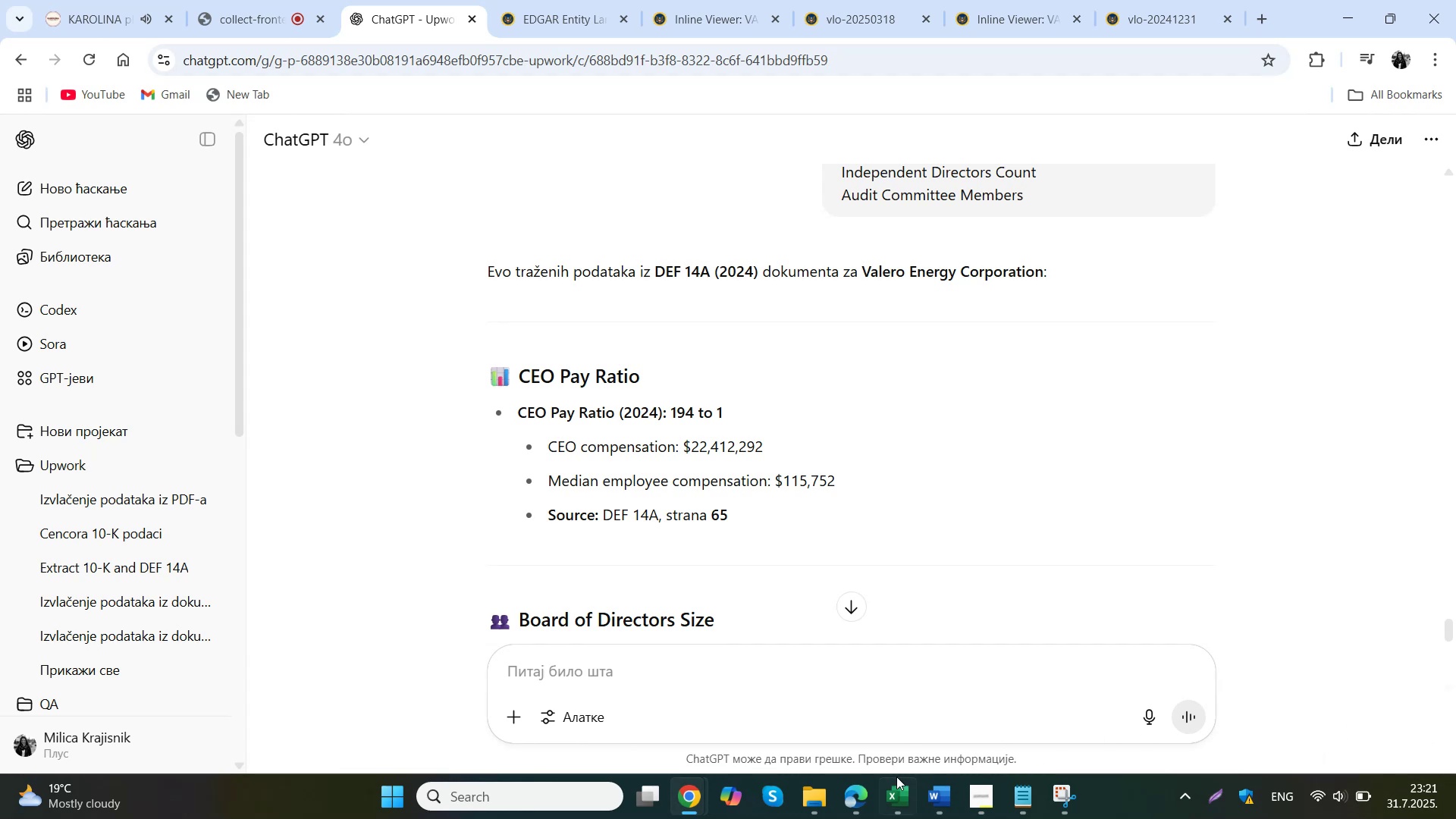 
left_click([321, 634])
 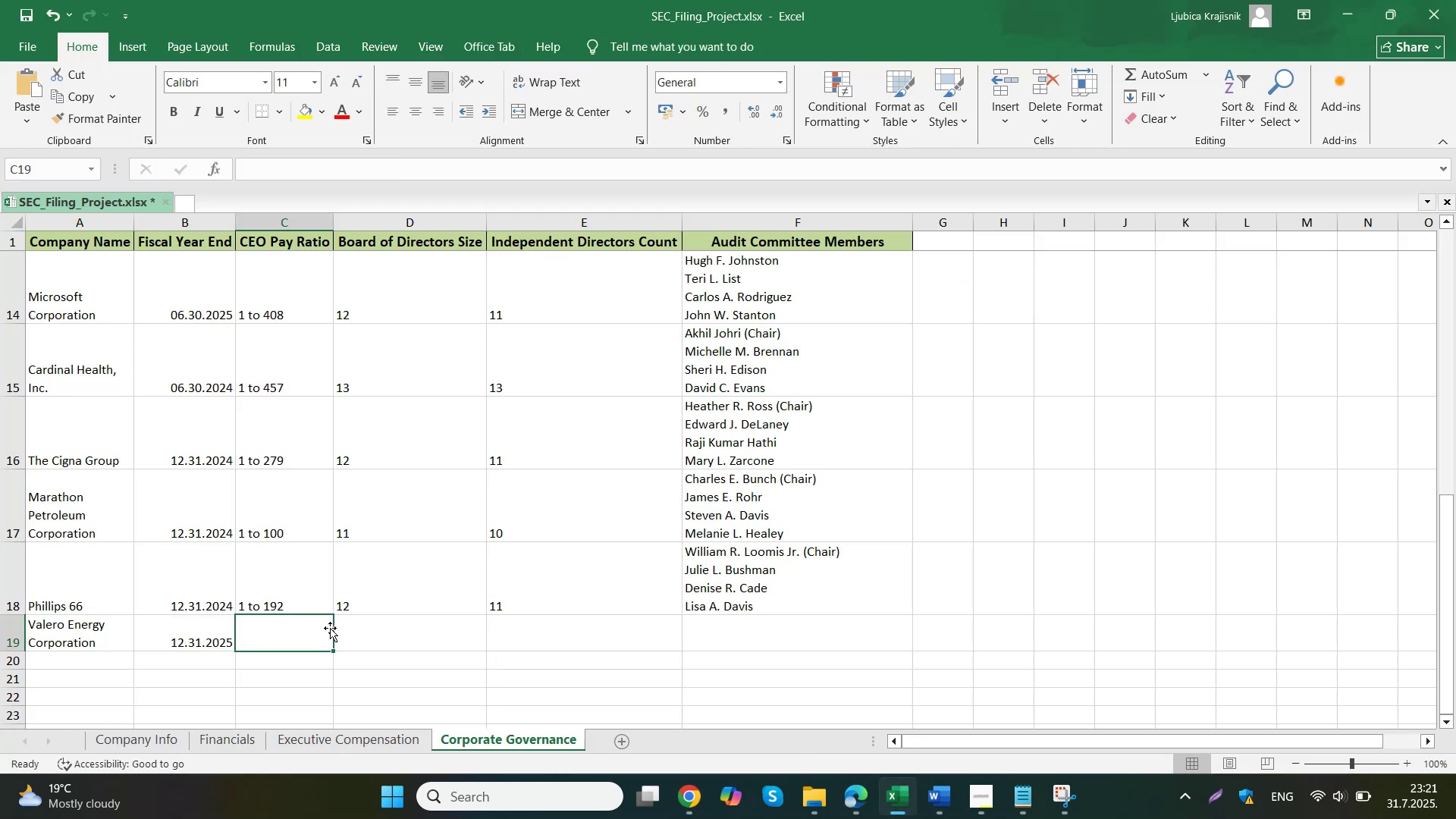 
type(1 to 194)
key(Tab)
 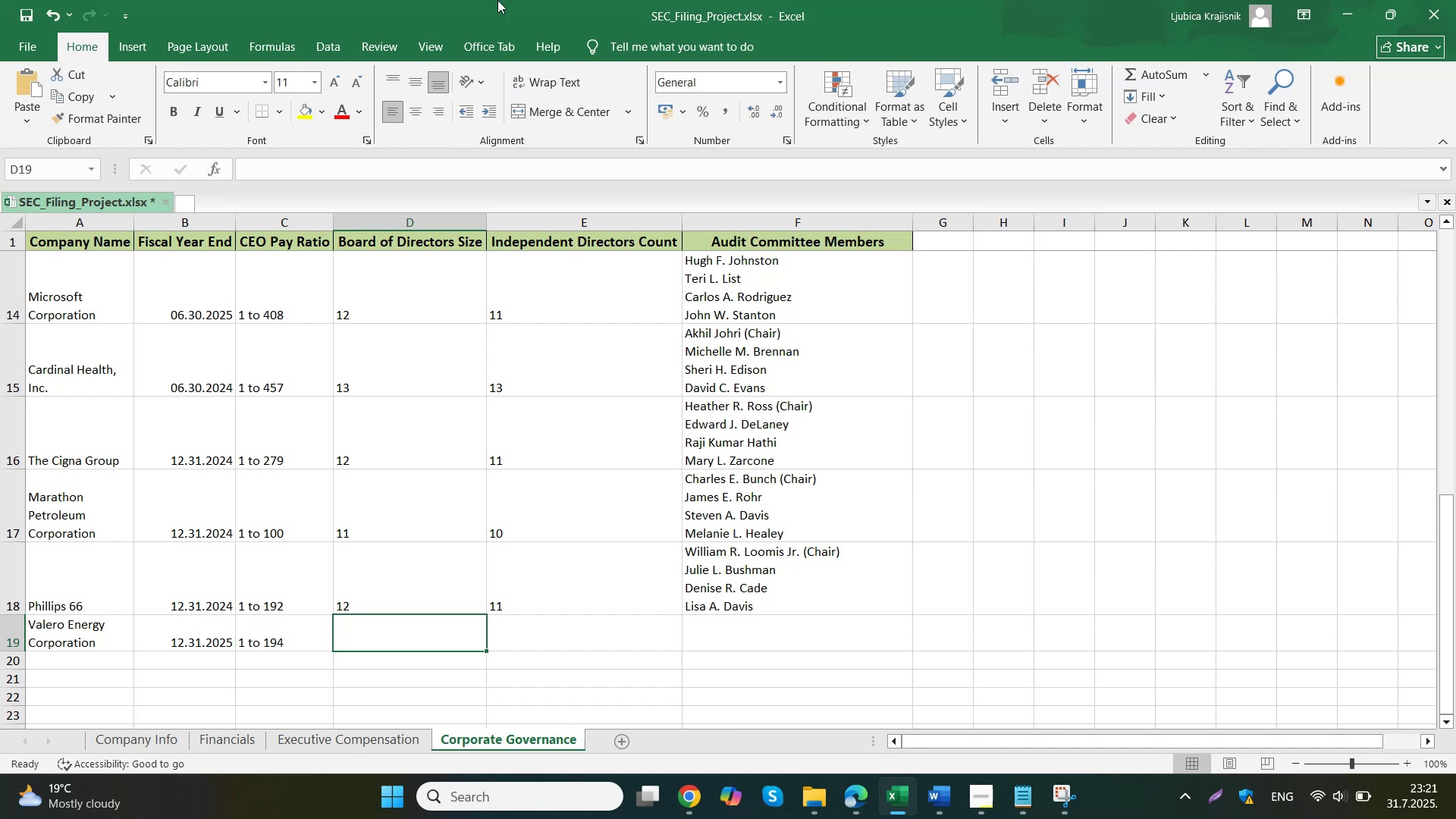 
left_click([628, 744])
 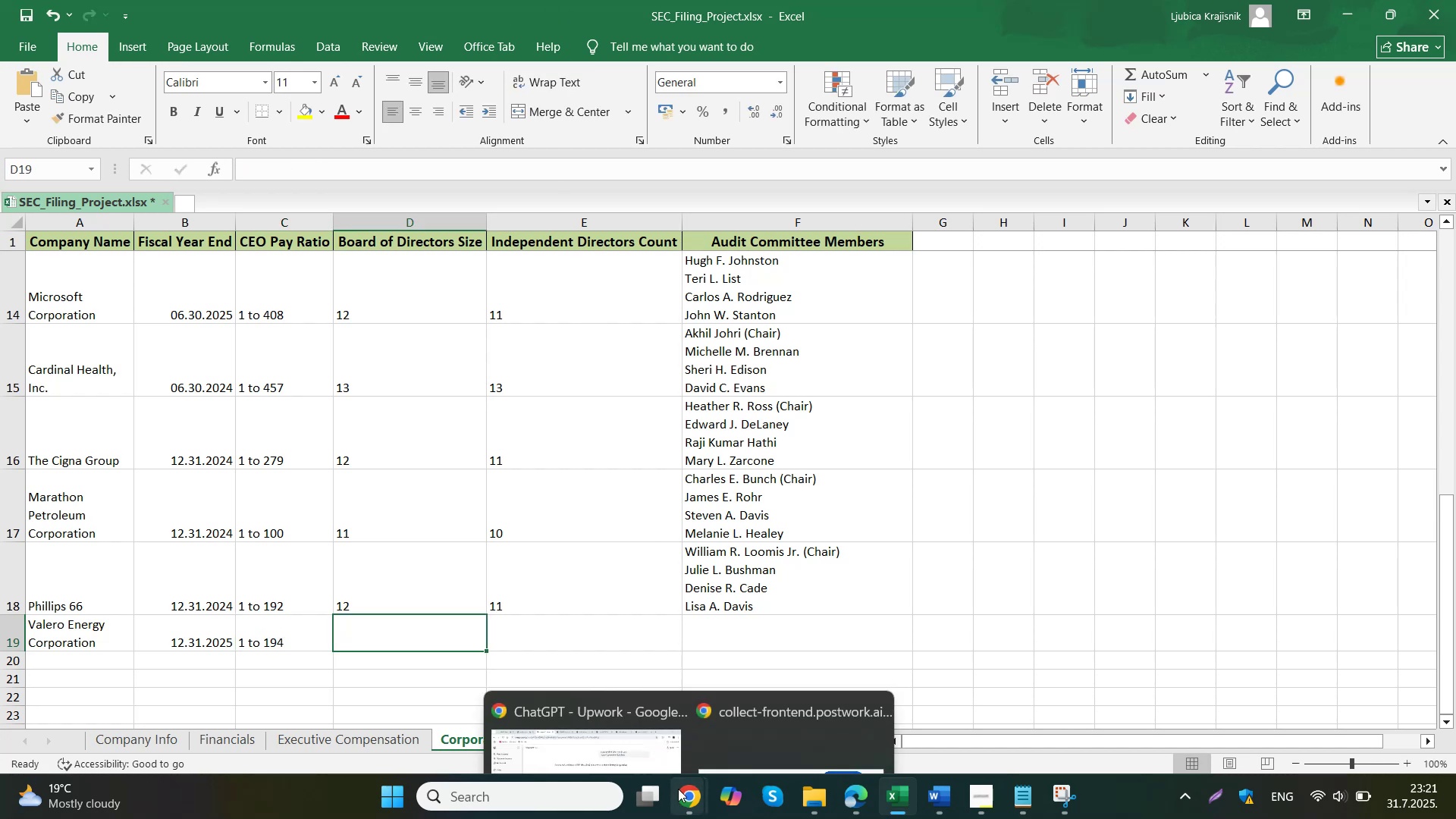 
scroll: coordinate [655, 575], scroll_direction: down, amount: 6.0
 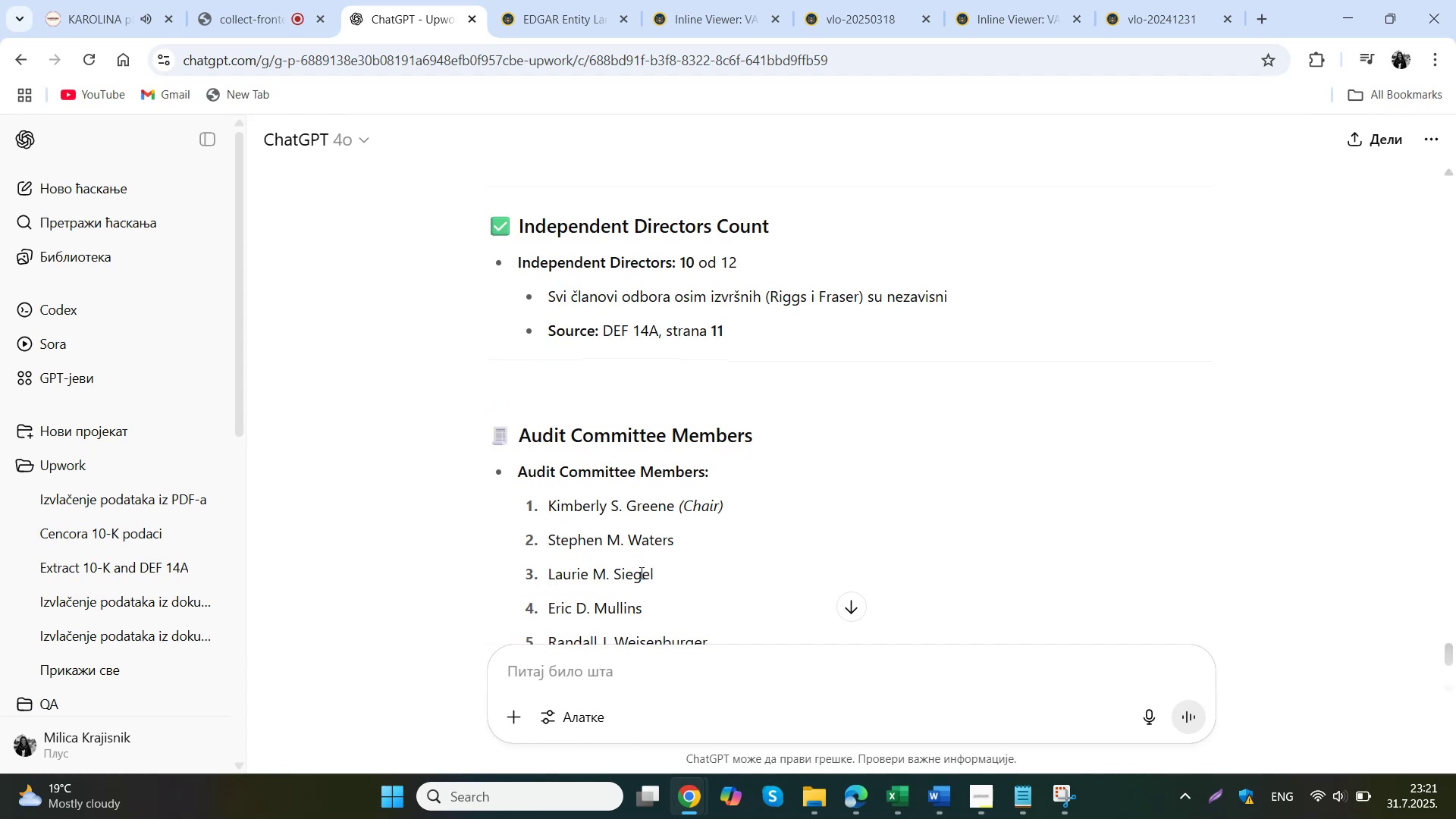 
left_click_drag(start_coordinate=[548, 503], to_coordinate=[711, 345])
 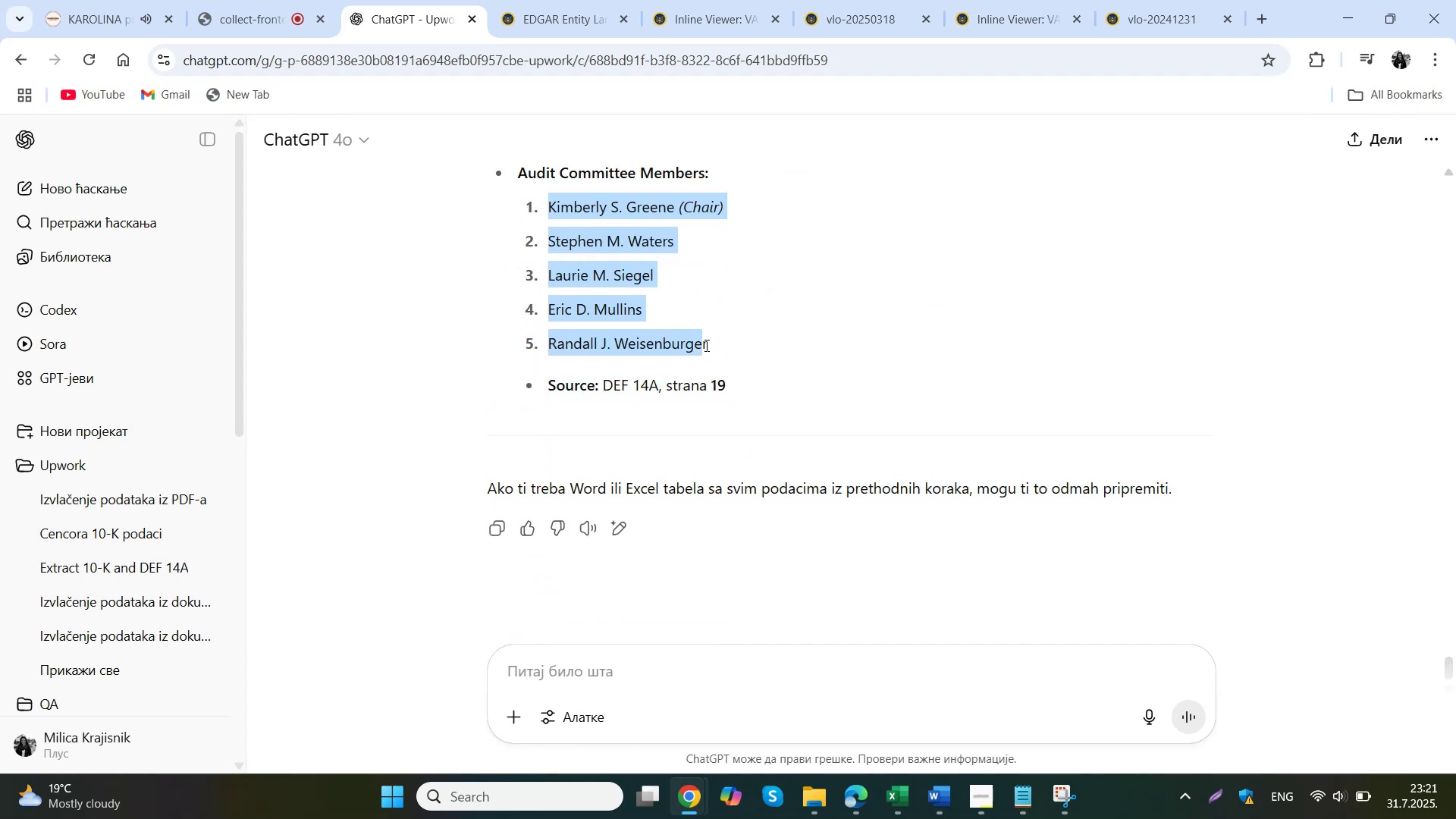 
key(Control+ControlLeft)
 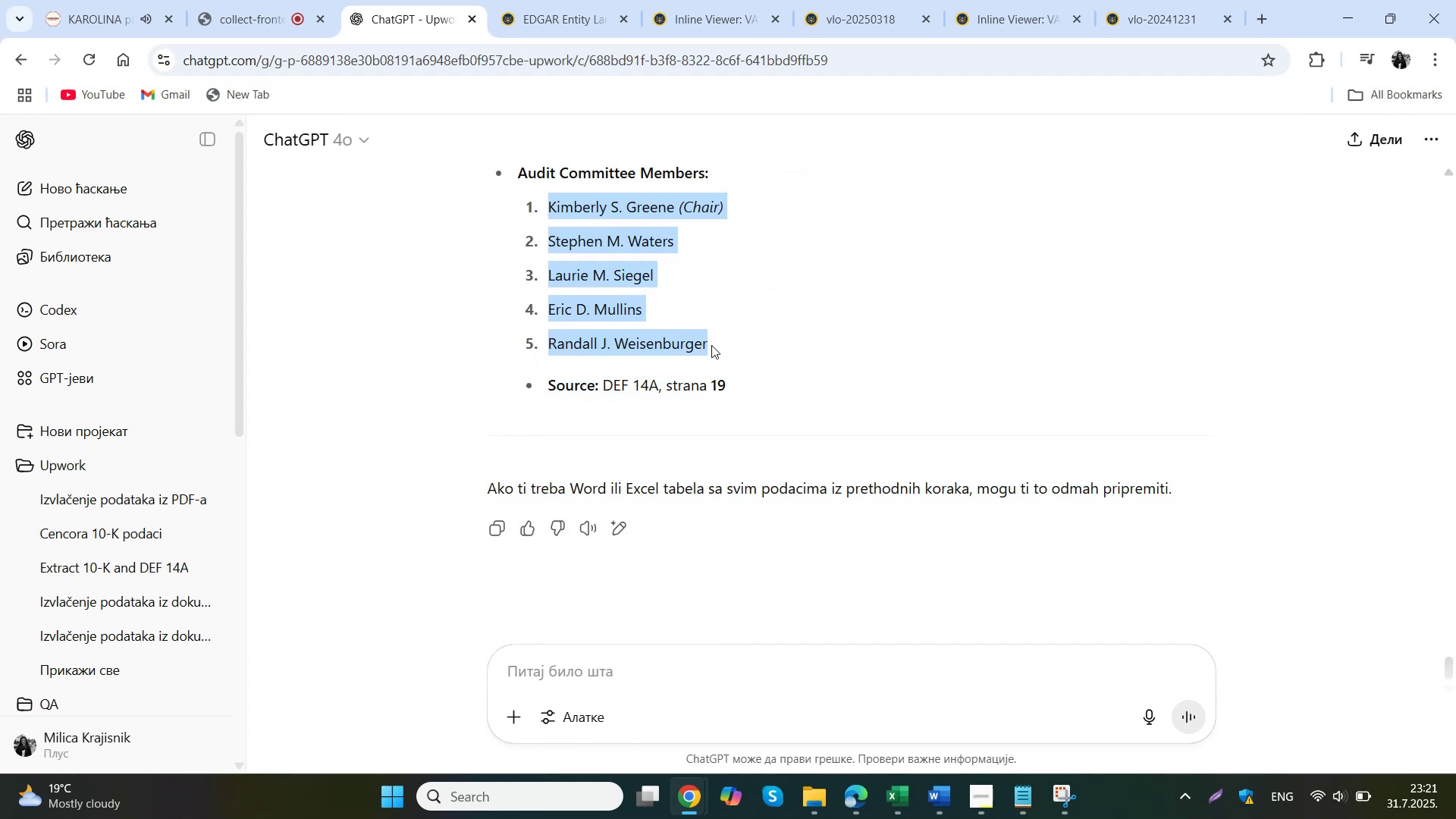 
key(Control+C)
 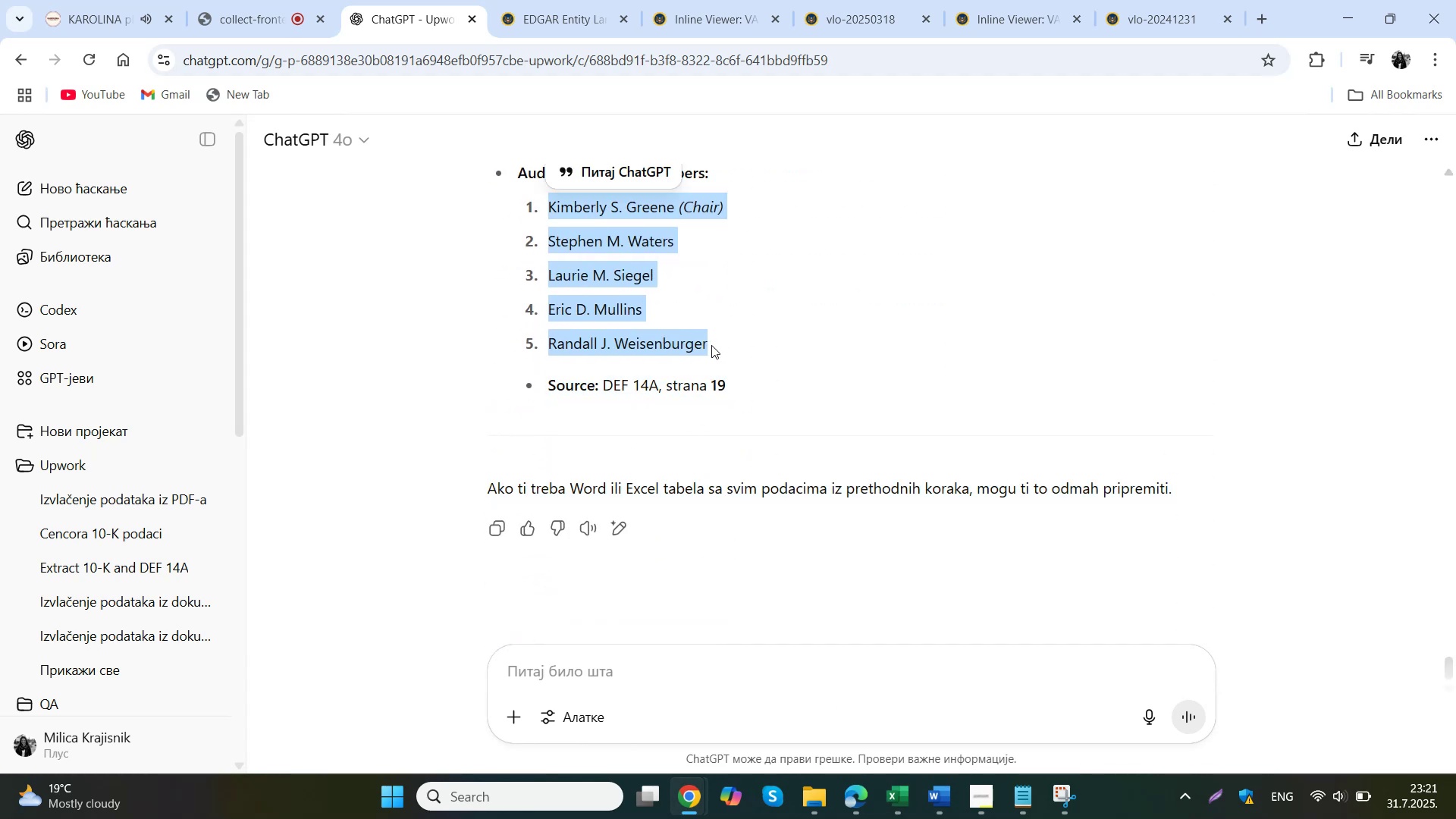 
left_click([906, 809])
 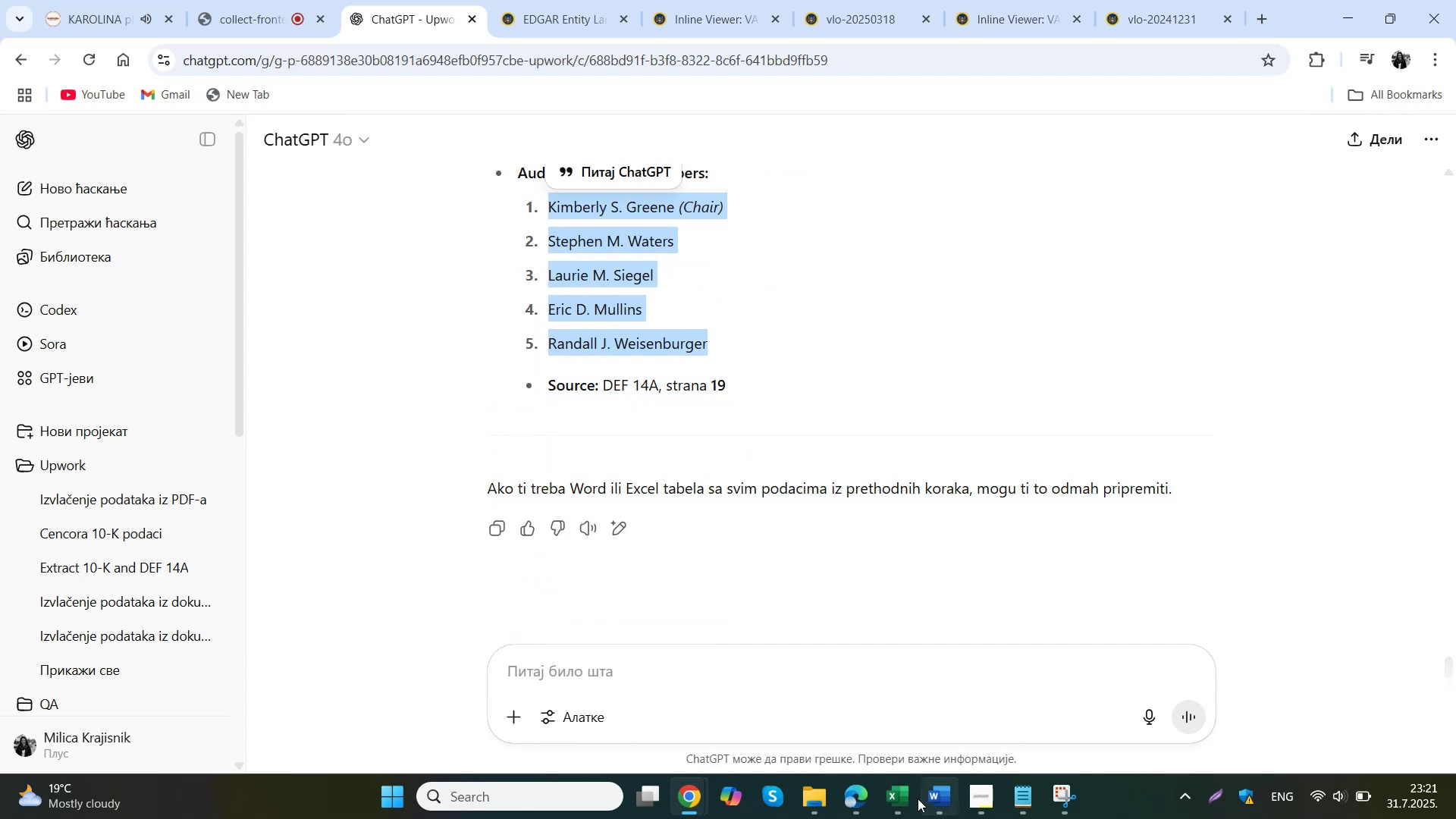 
type(12)
key(Tab)
type(10)
 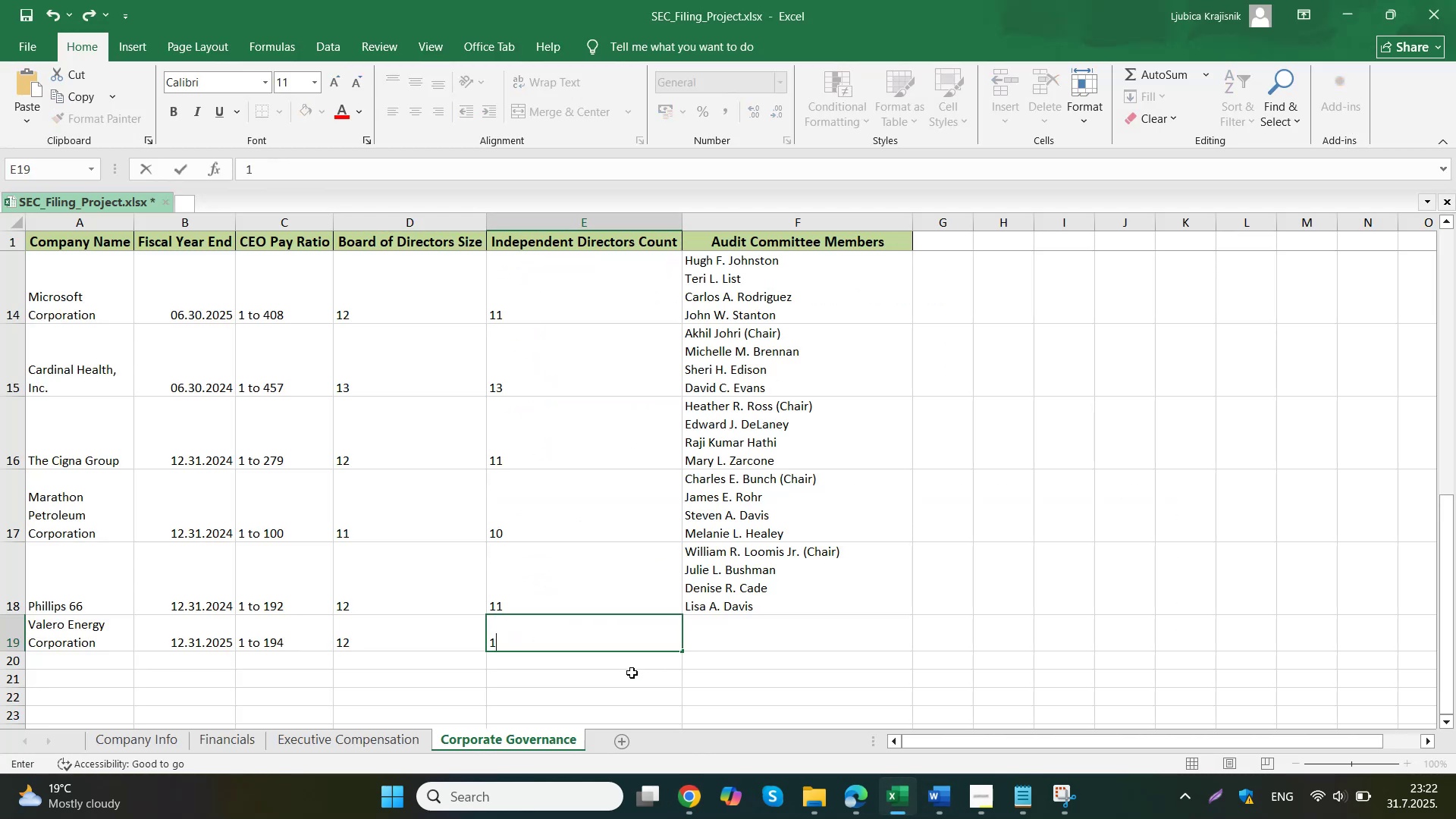 
double_click([725, 640])
 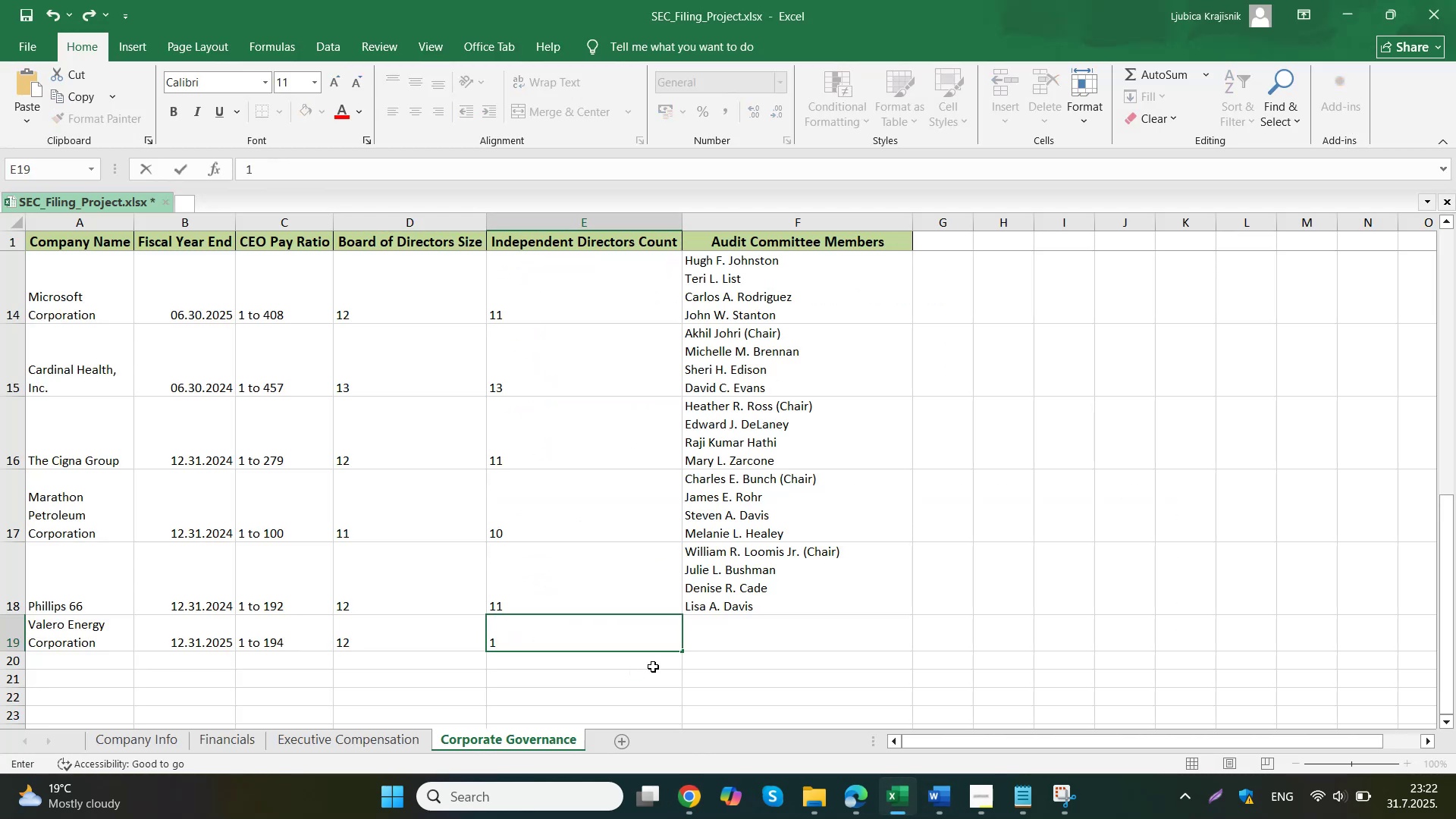 
triple_click([726, 635])
 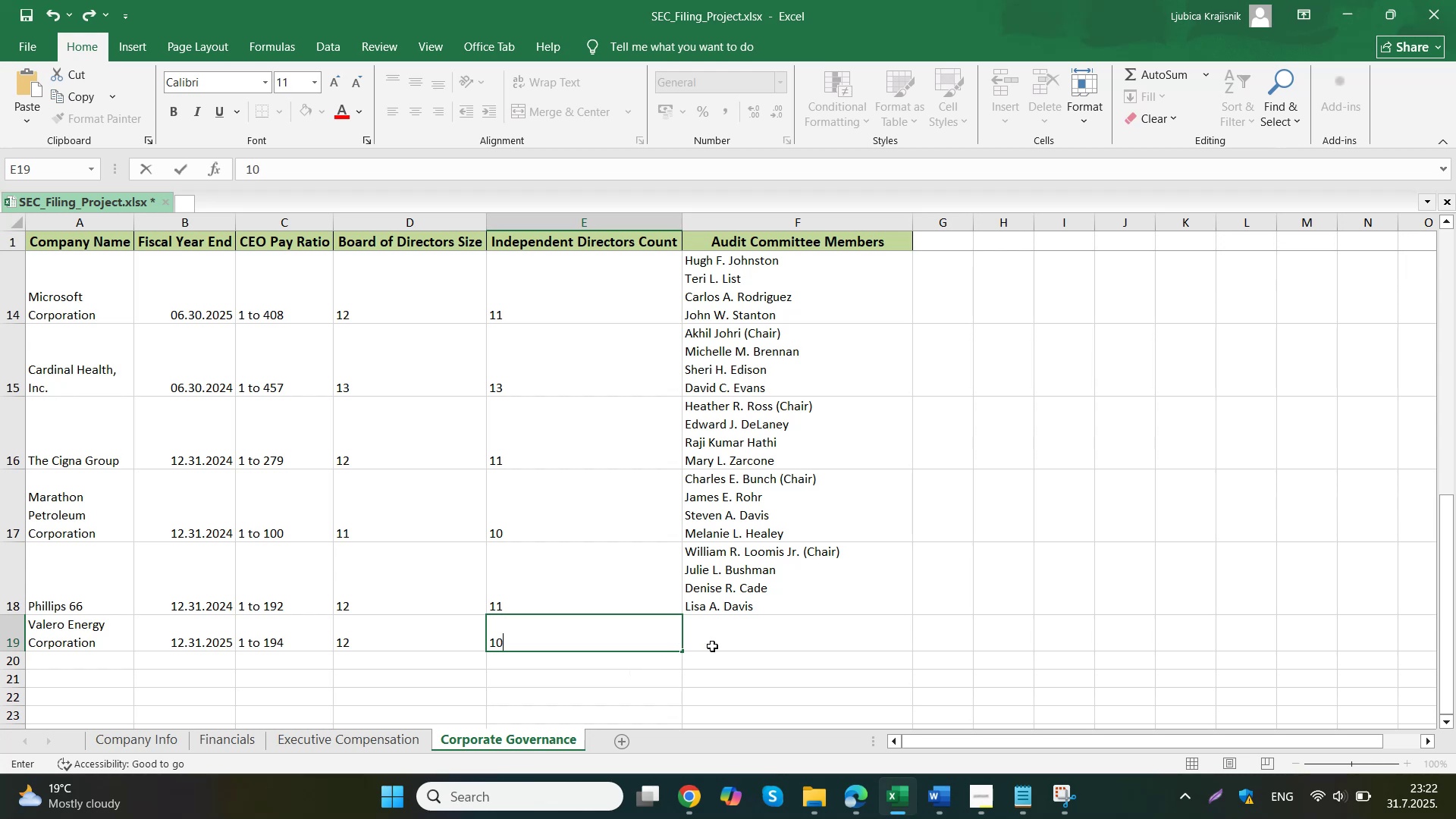 
triple_click([726, 635])
 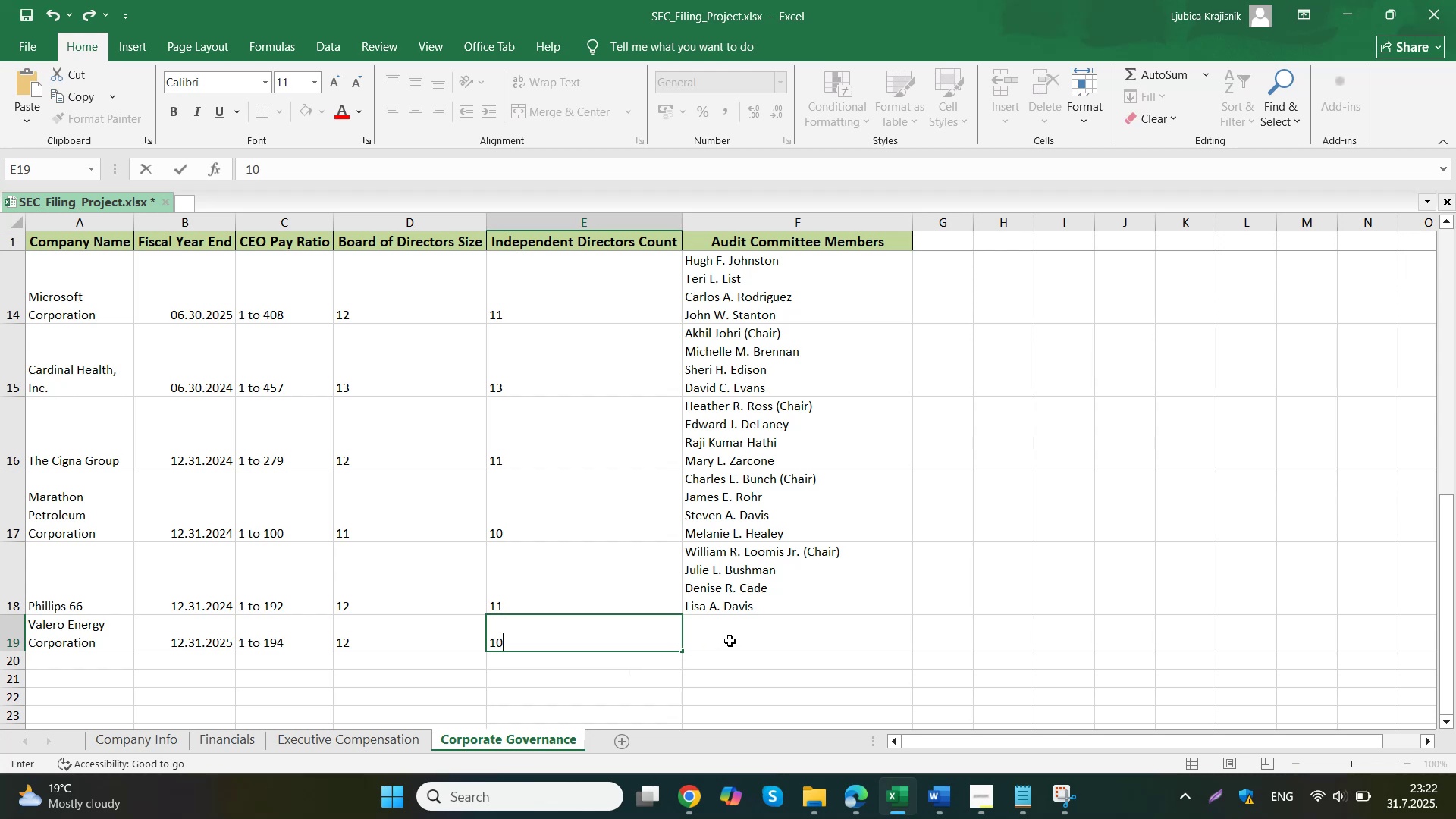 
key(Control+ControlLeft)
 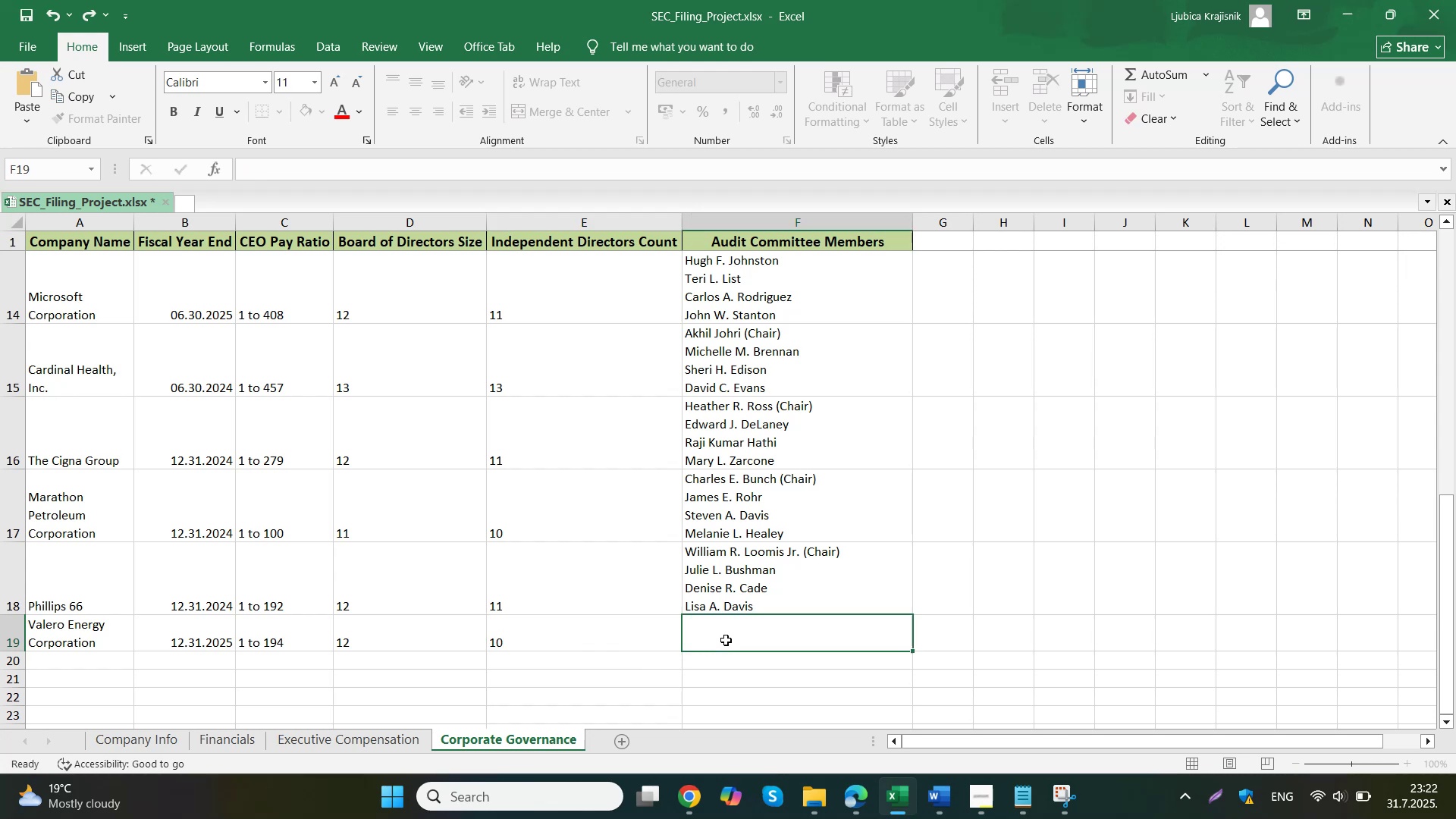 
key(Control+V)
 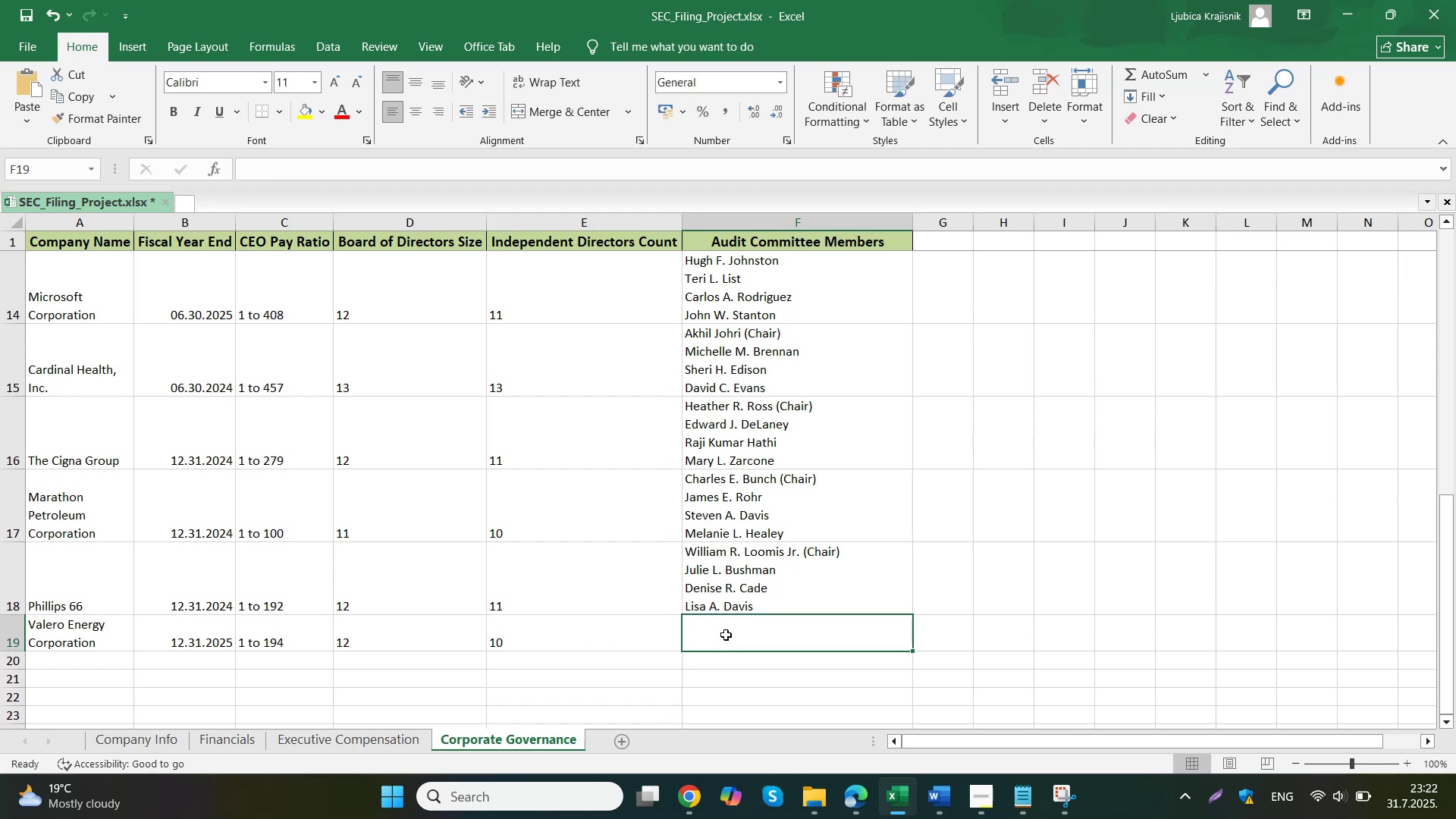 
left_click([726, 654])
 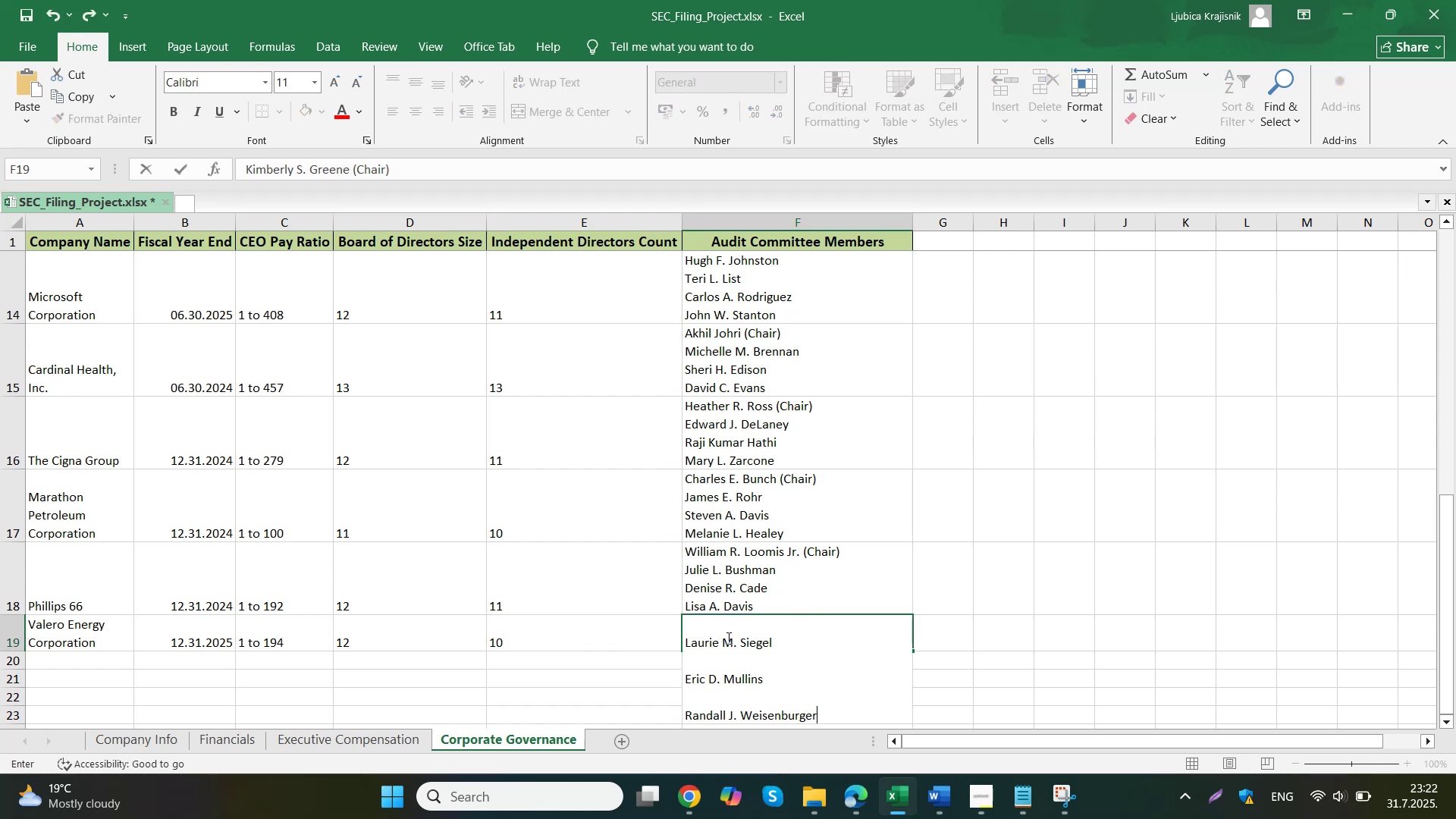 
key(Delete)
 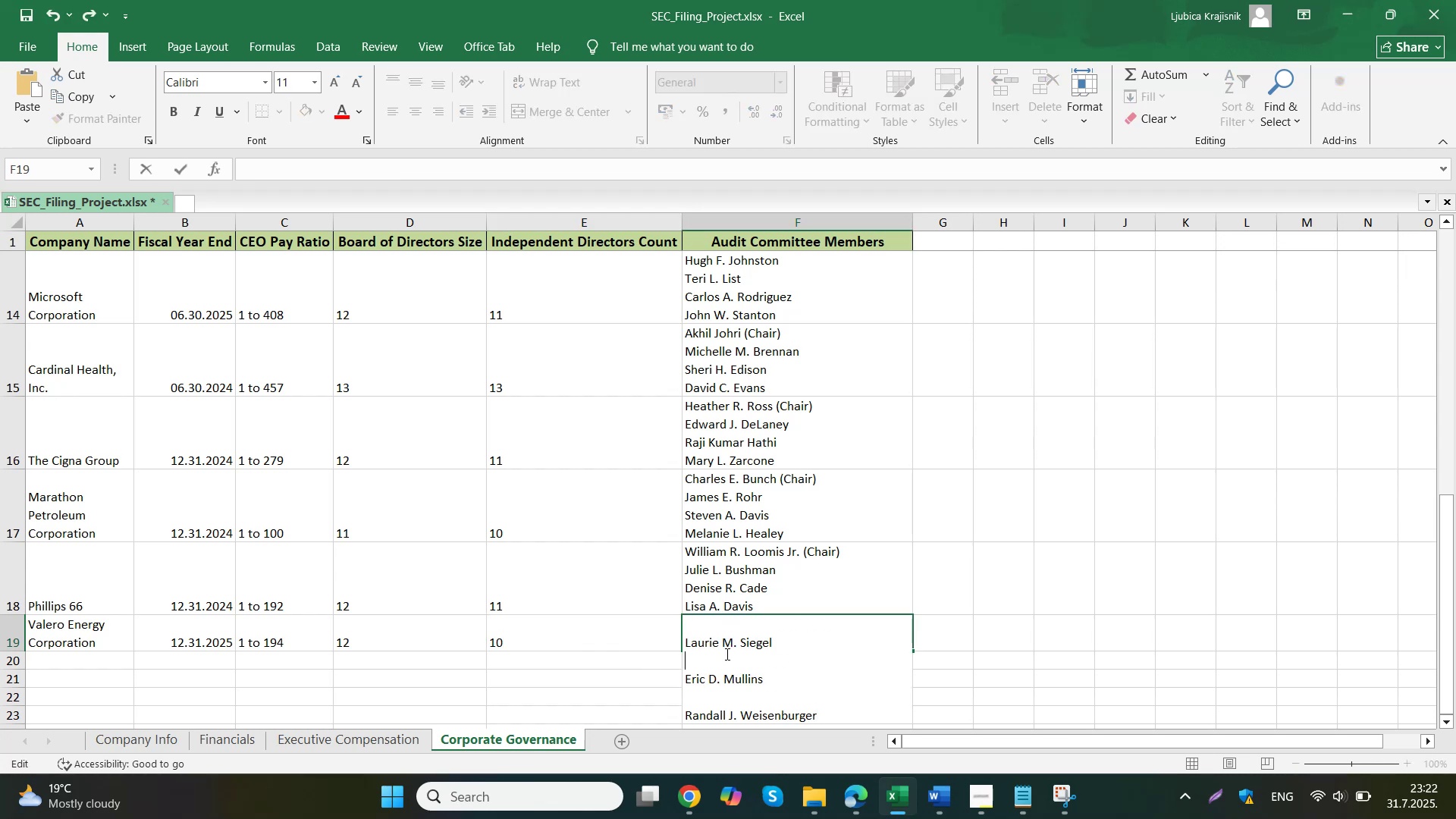 
left_click([720, 676])
 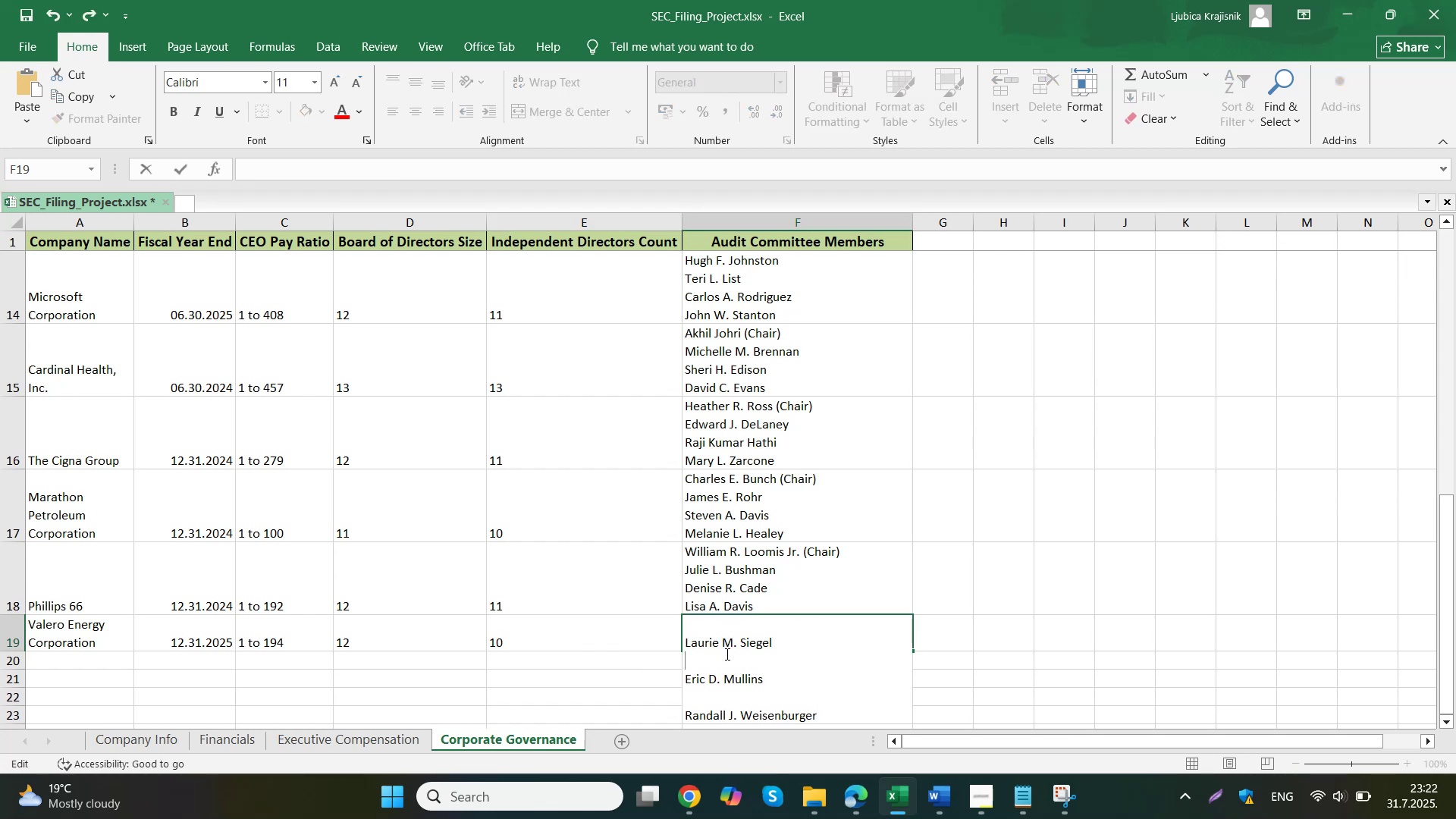 
key(Delete)
 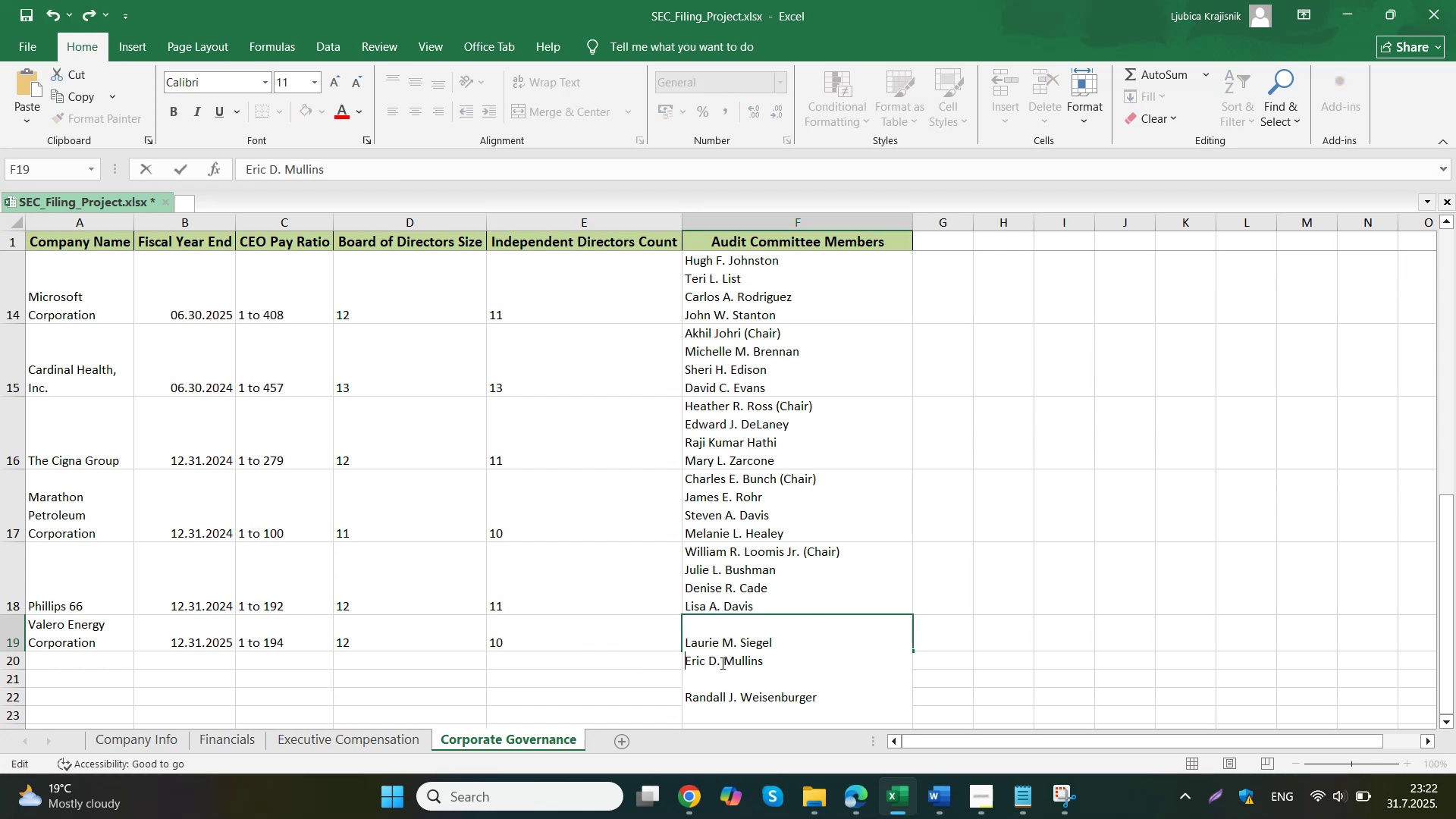 
left_click([726, 692])
 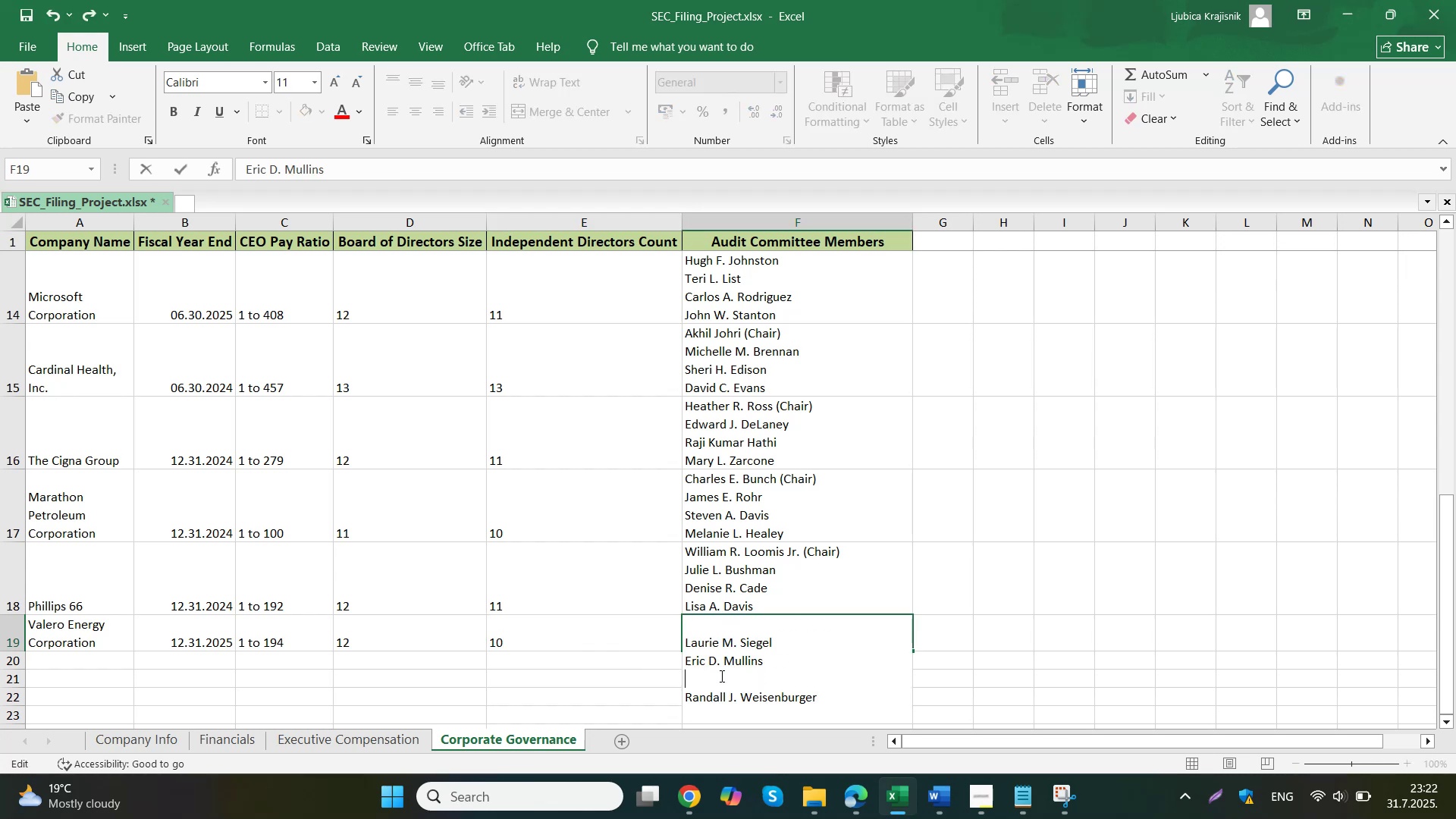 
key(Delete)
 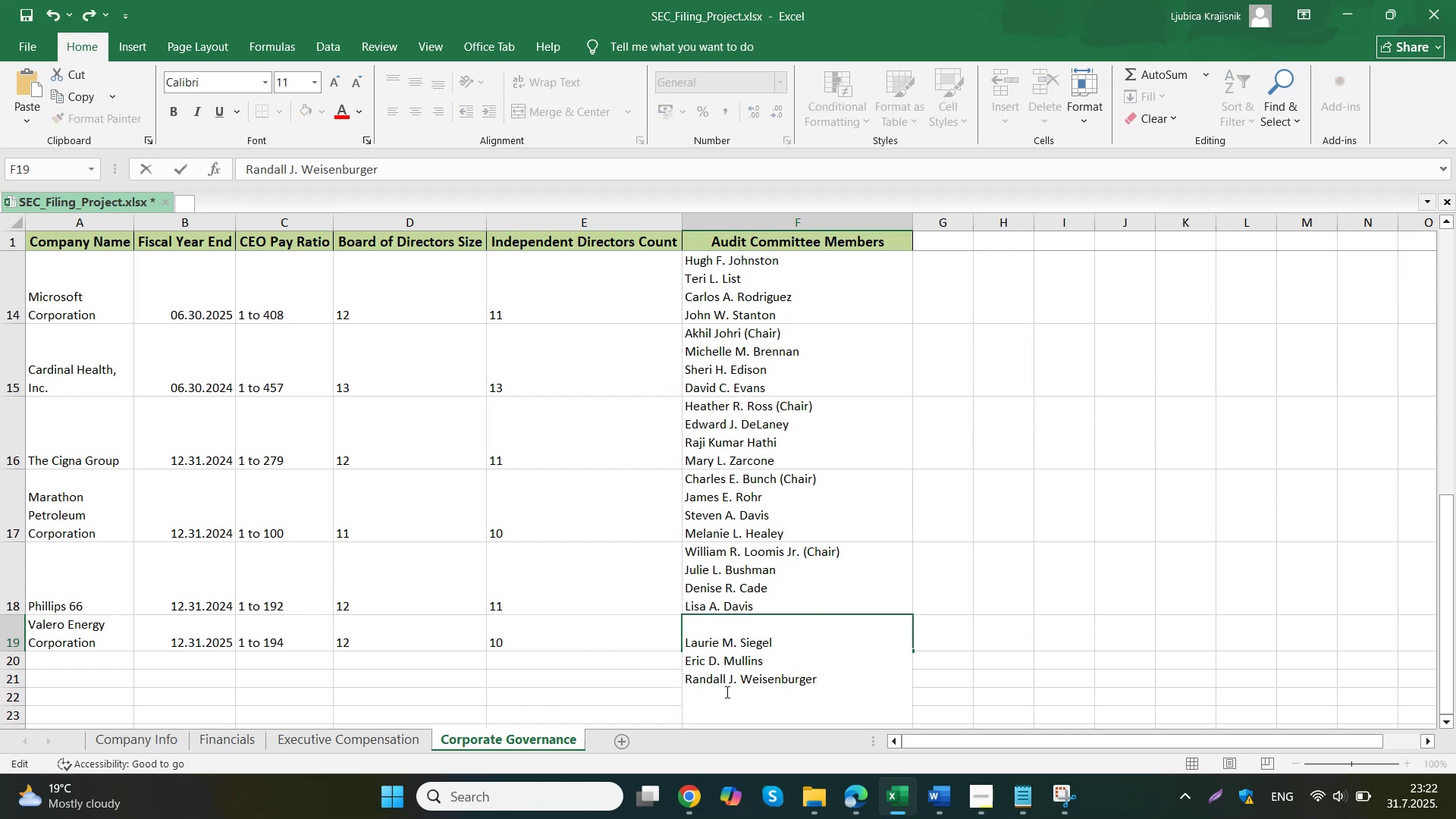 
scroll: coordinate [733, 695], scroll_direction: down, amount: 2.0
 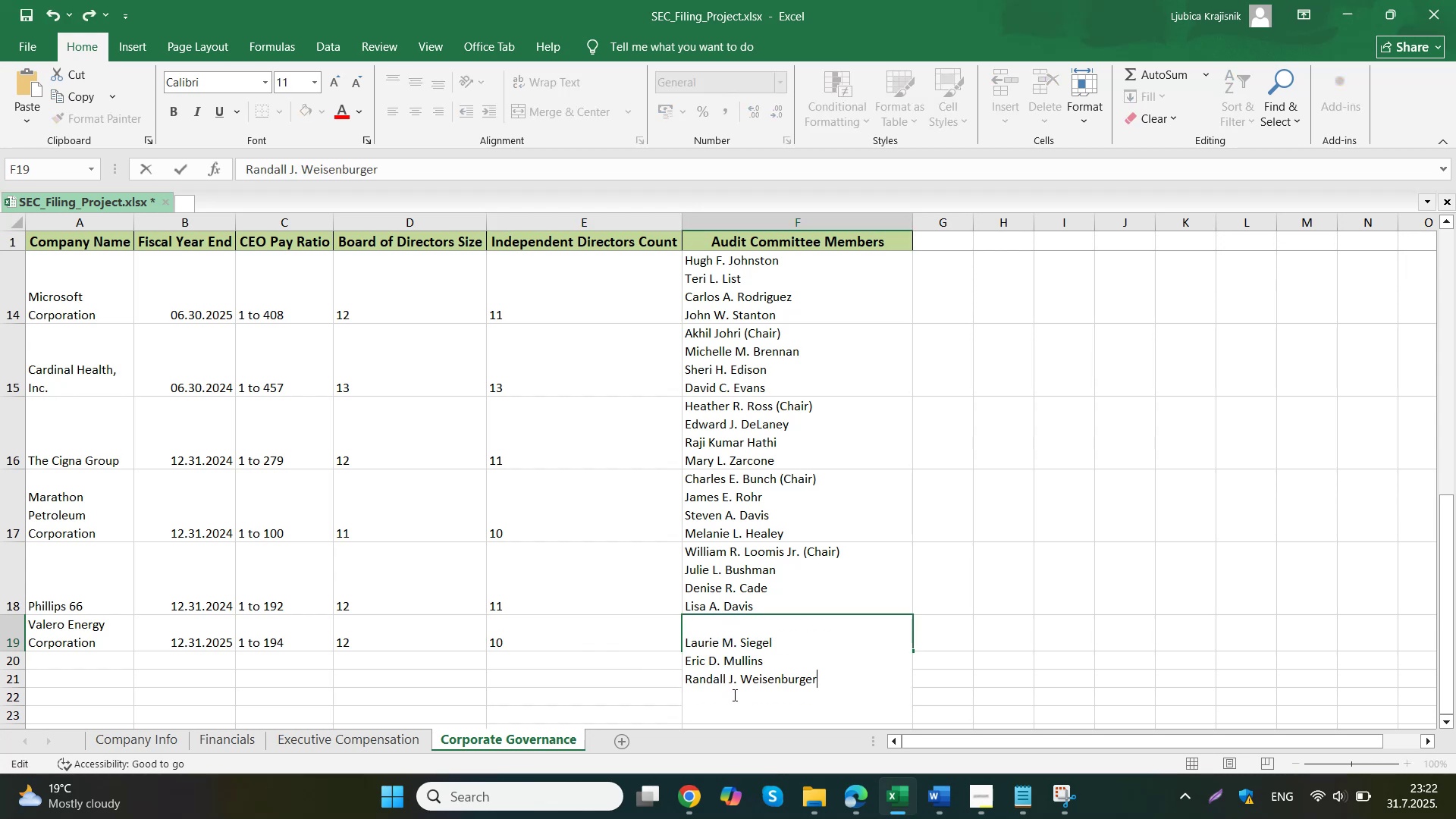 
scroll: coordinate [738, 654], scroll_direction: up, amount: 2.0
 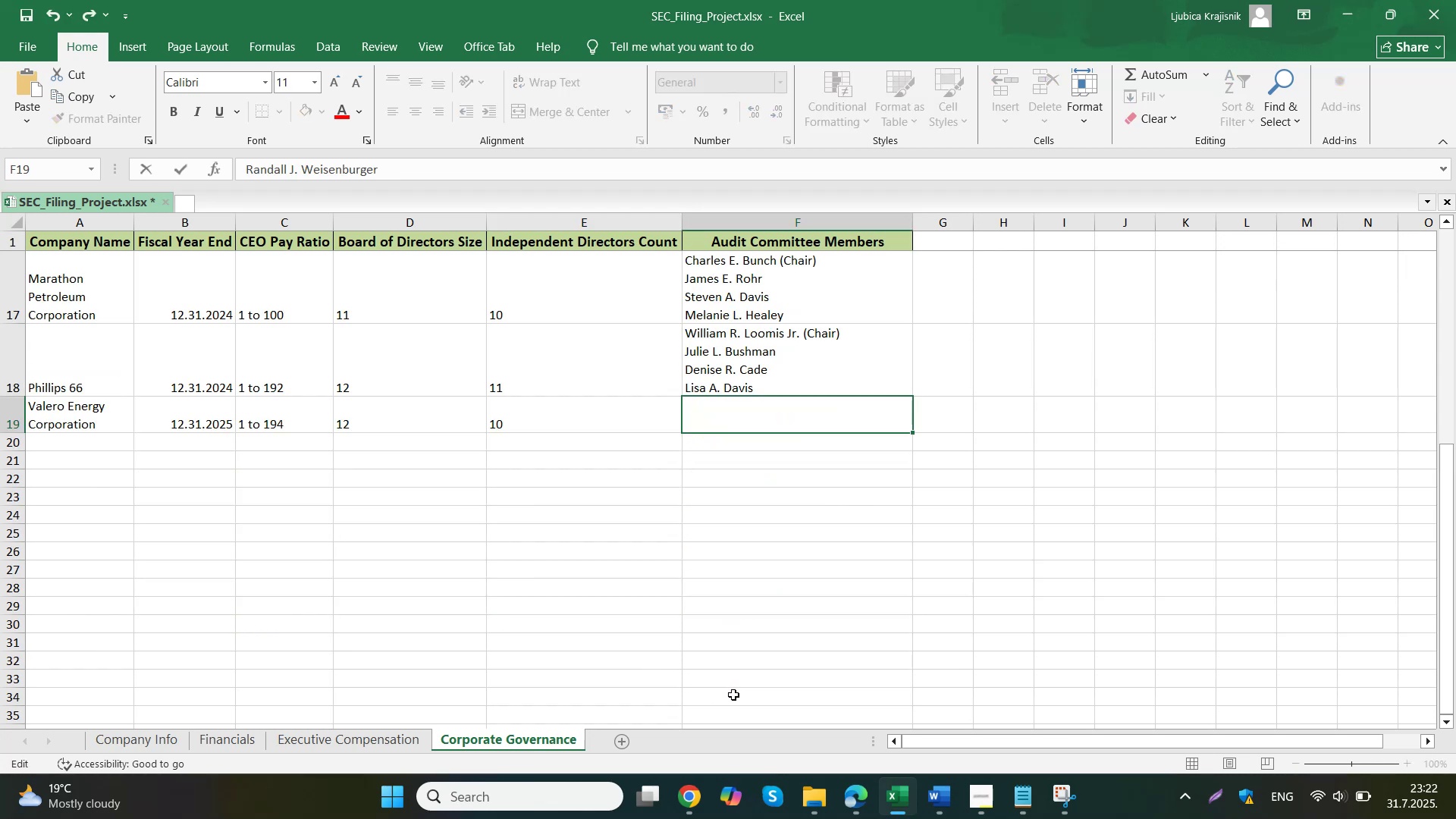 
right_click([738, 654])
 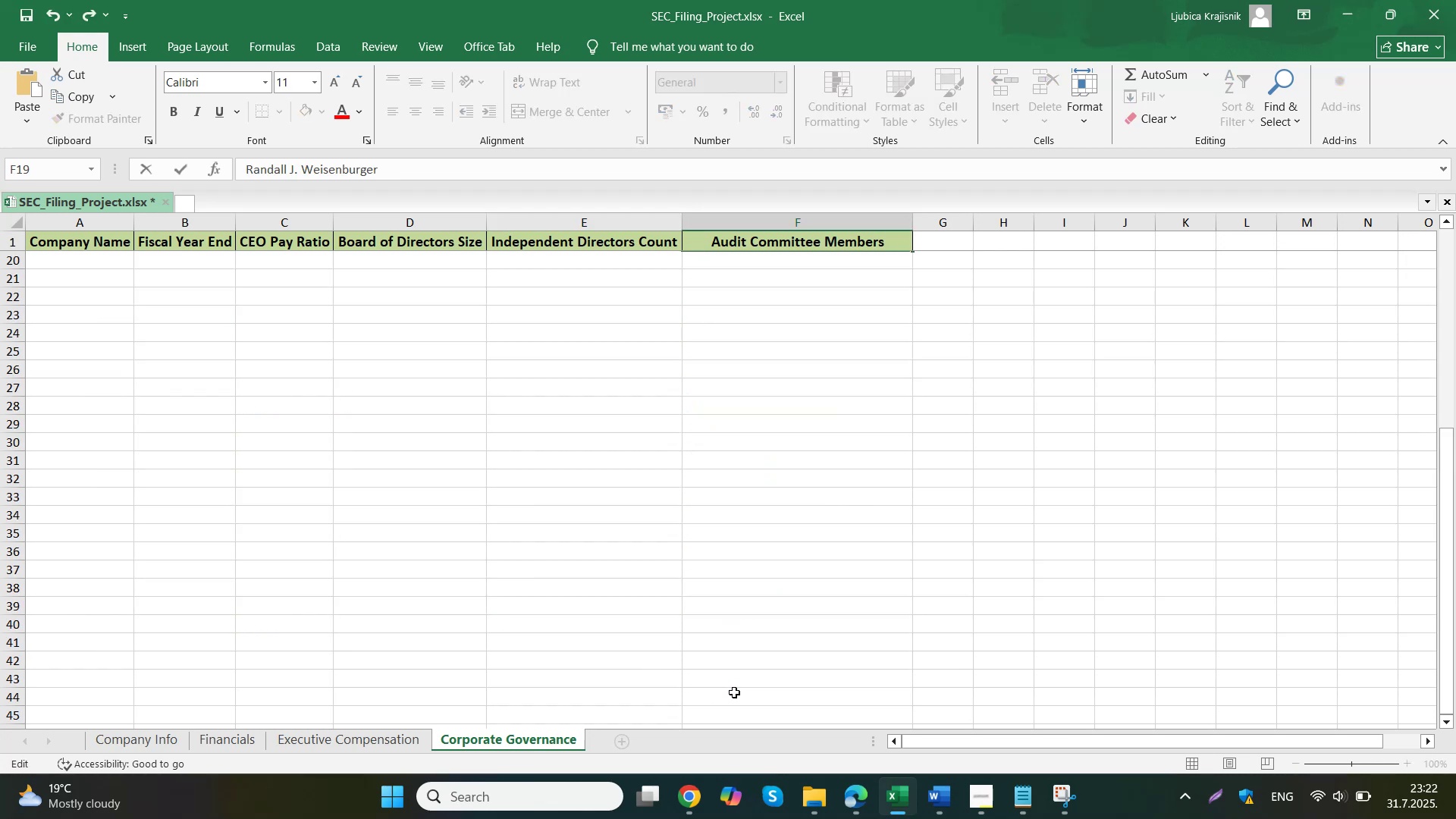 
left_click([1063, 529])
 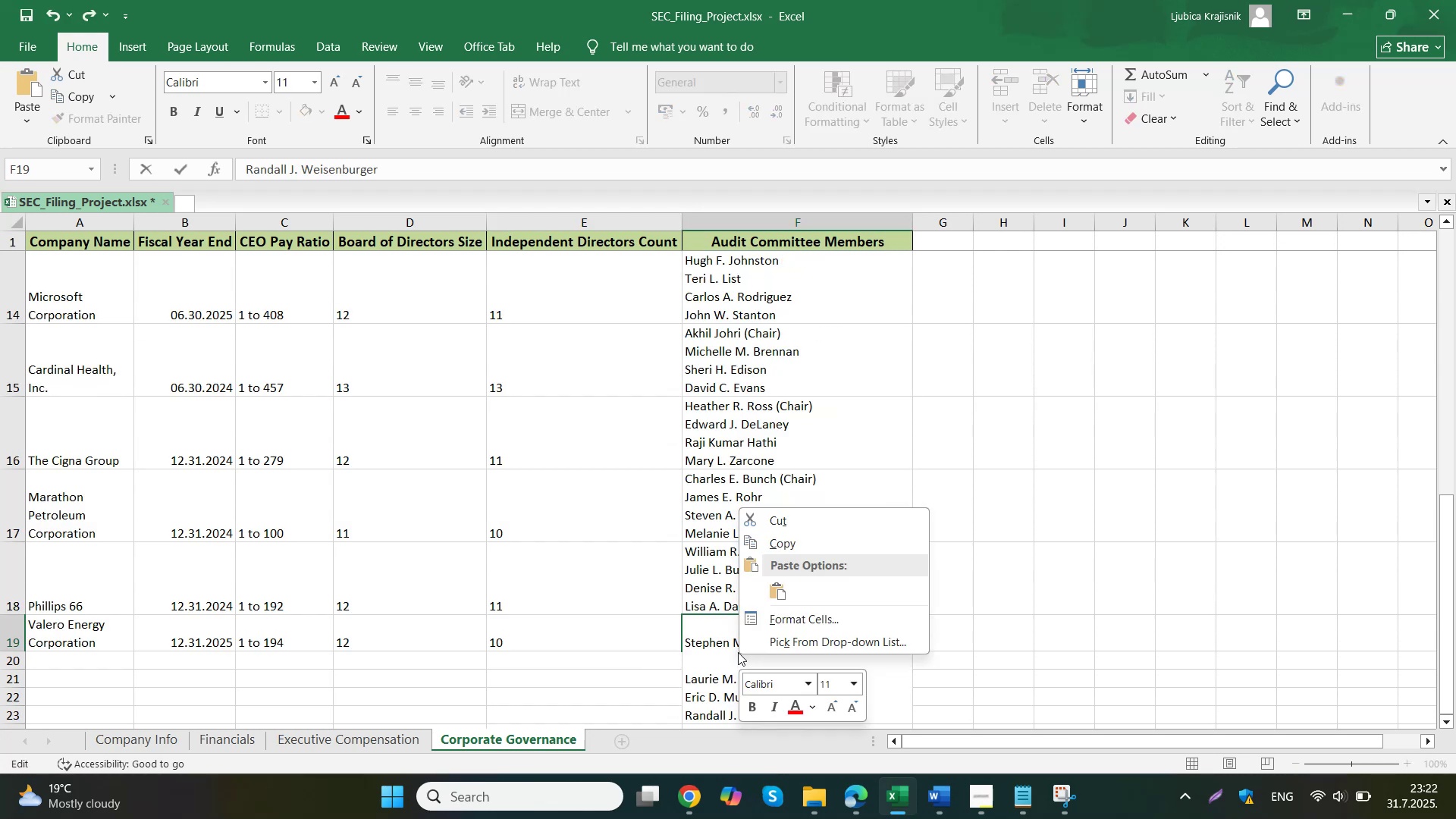 
left_click([783, 662])
 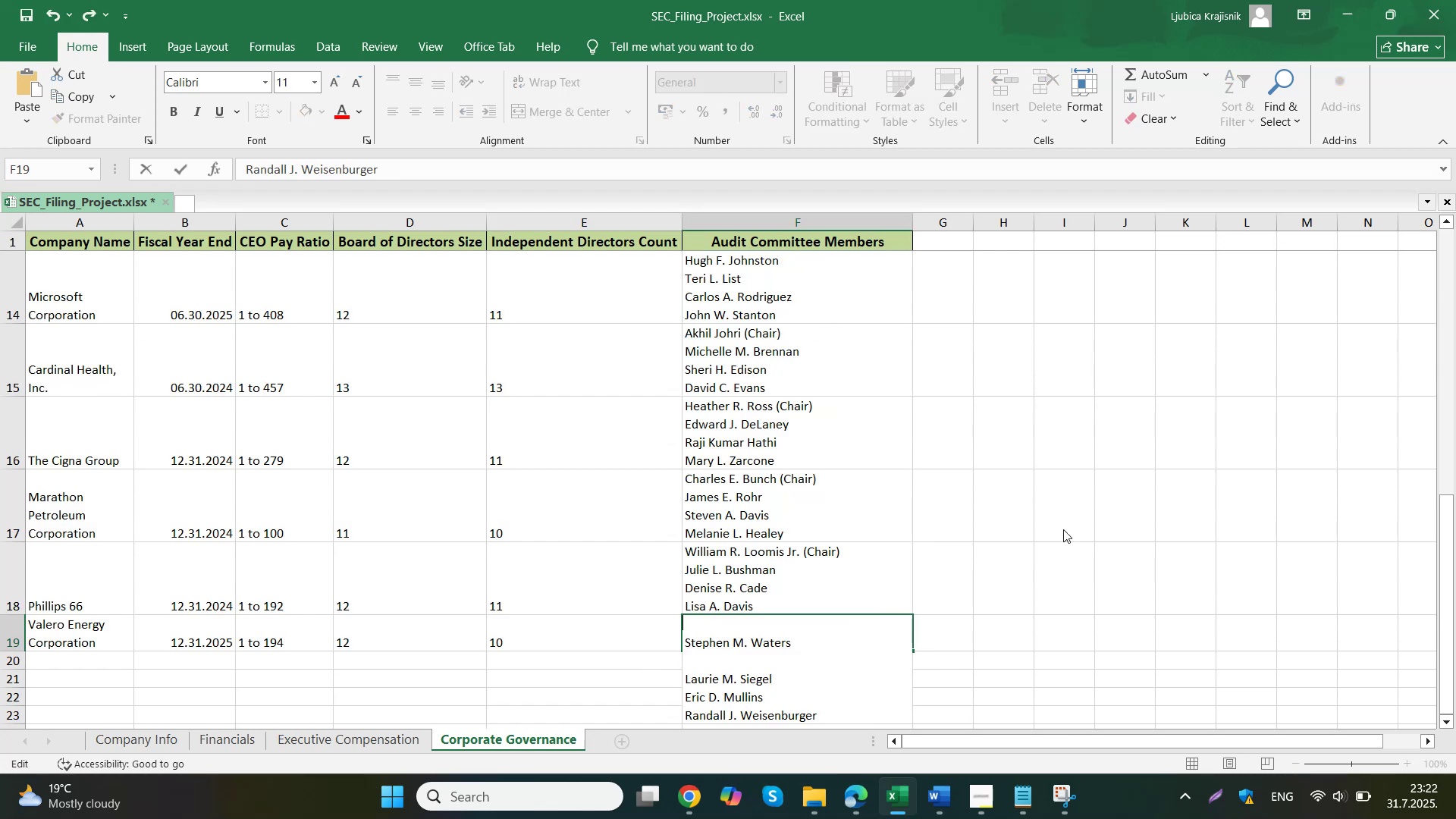 
key(Delete)
 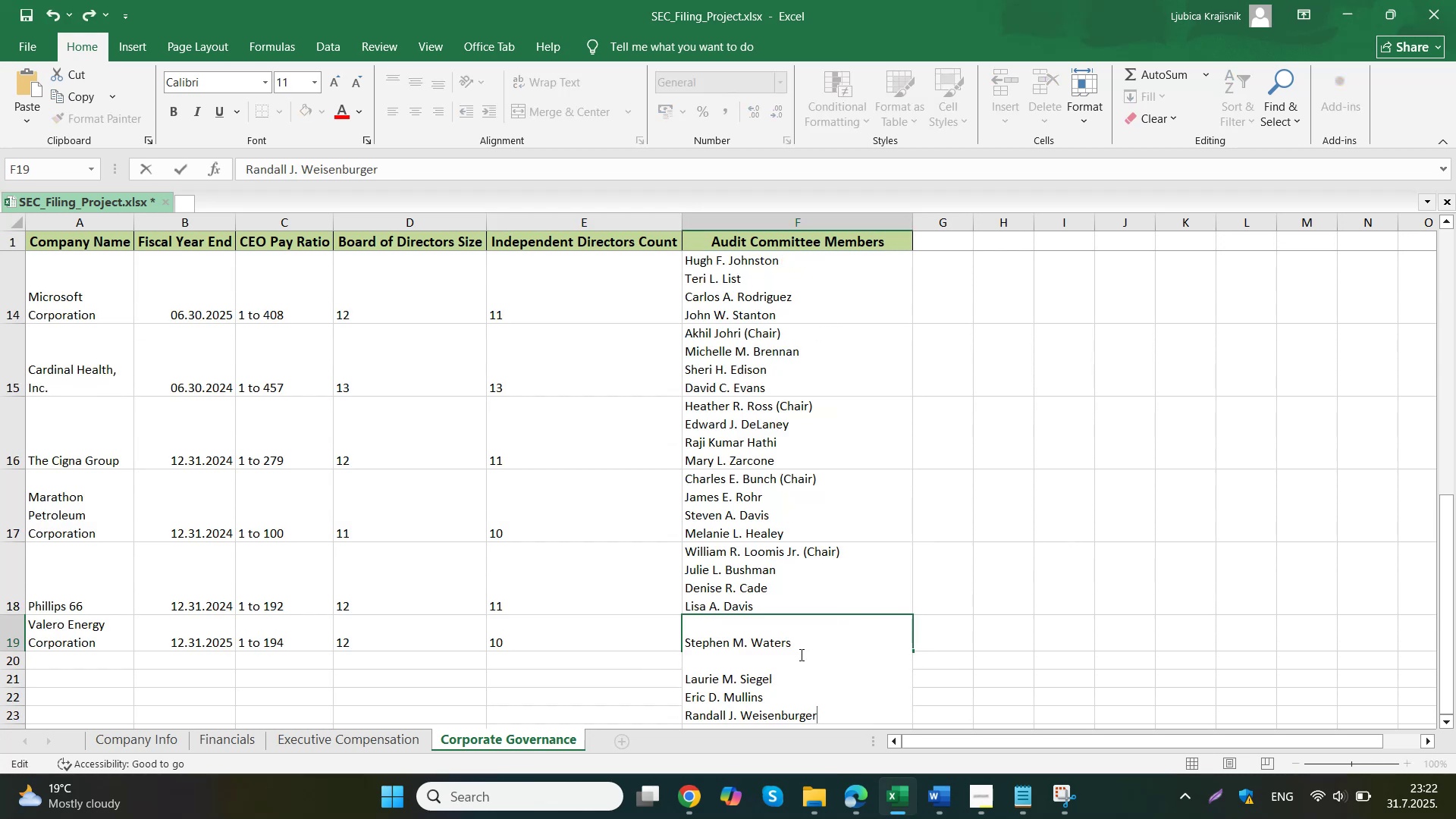 
left_click([1056, 570])
 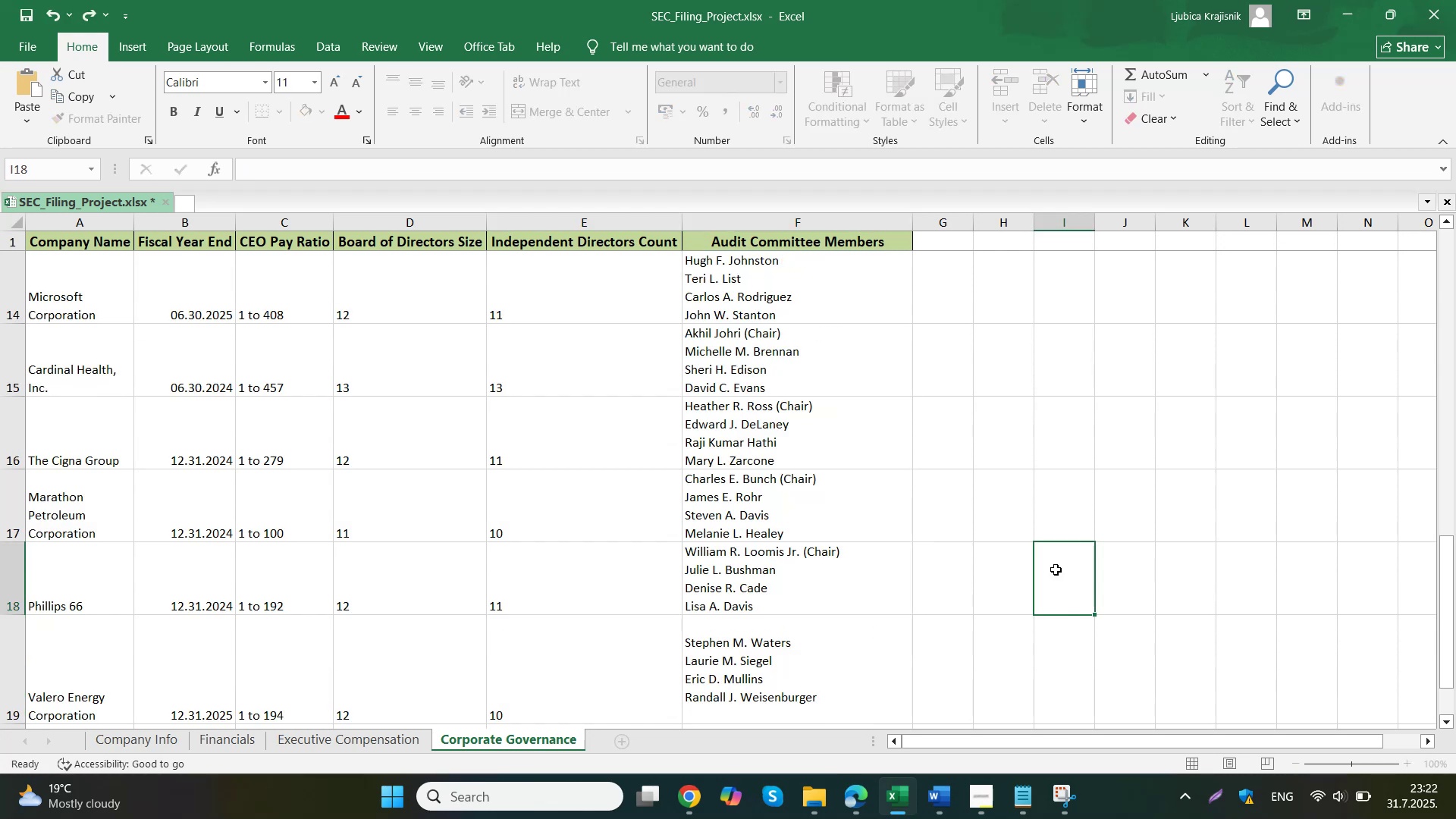 
double_click([801, 641])
 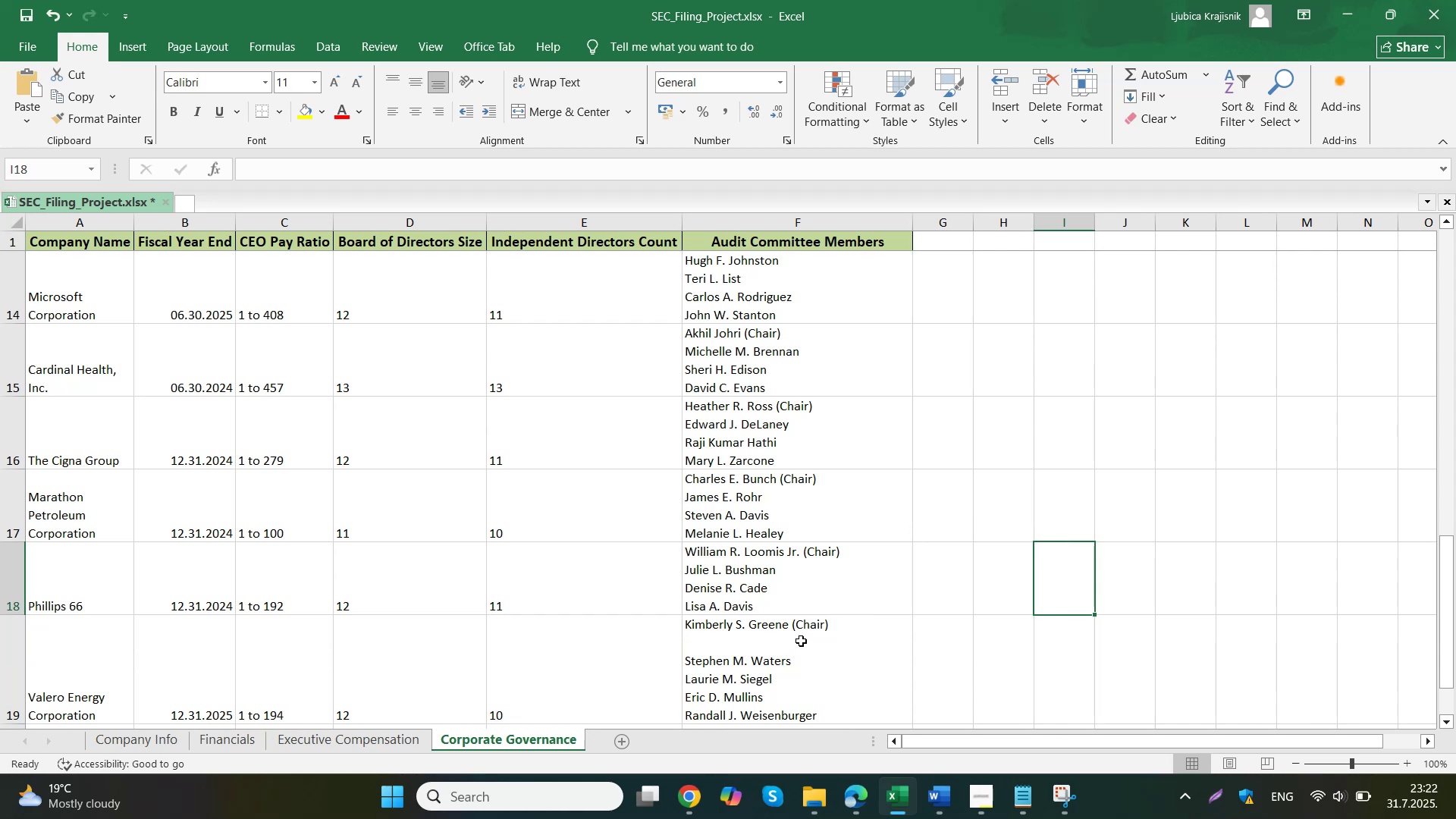 
key(Delete)
 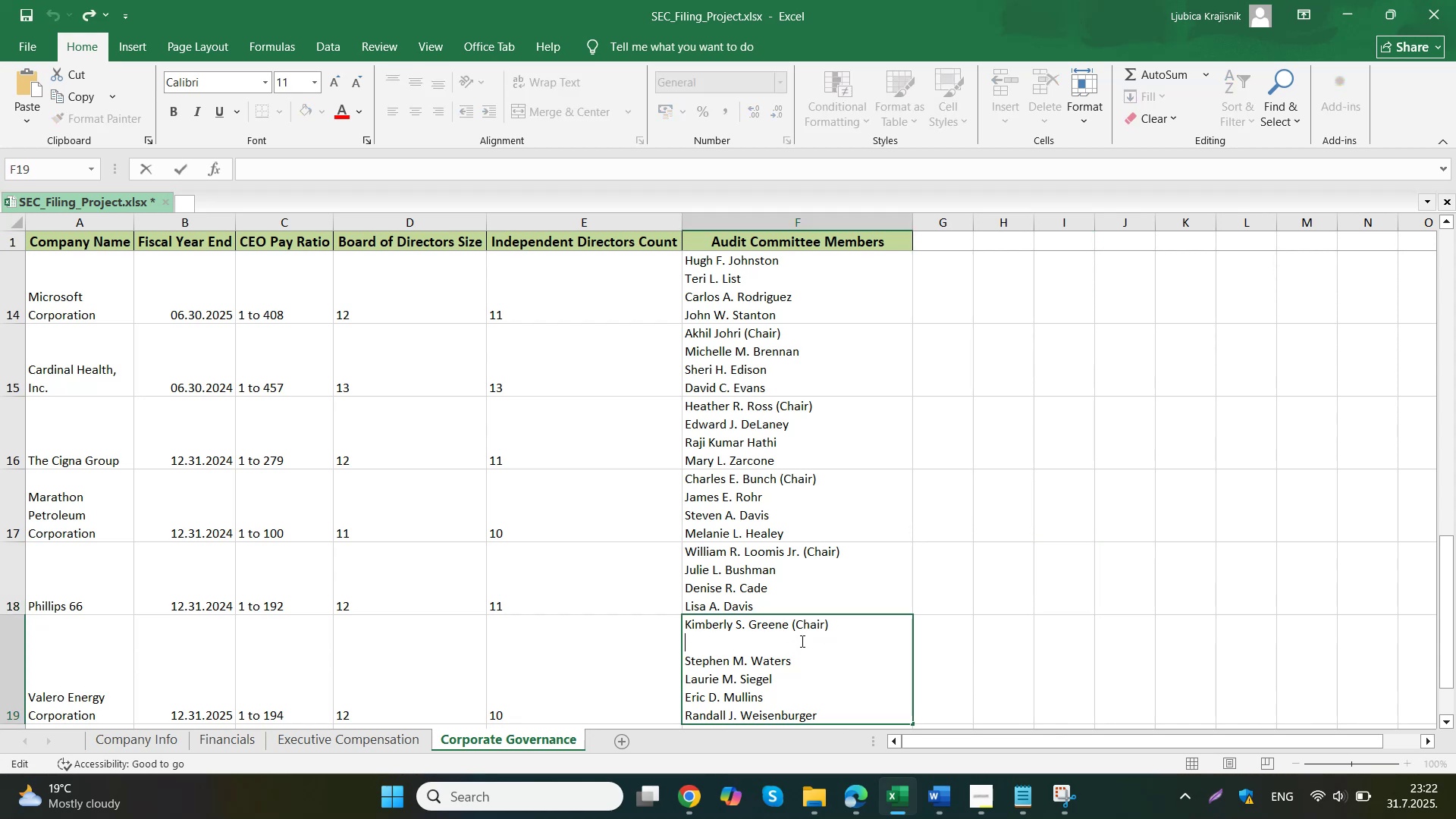 
left_click([1053, 593])
 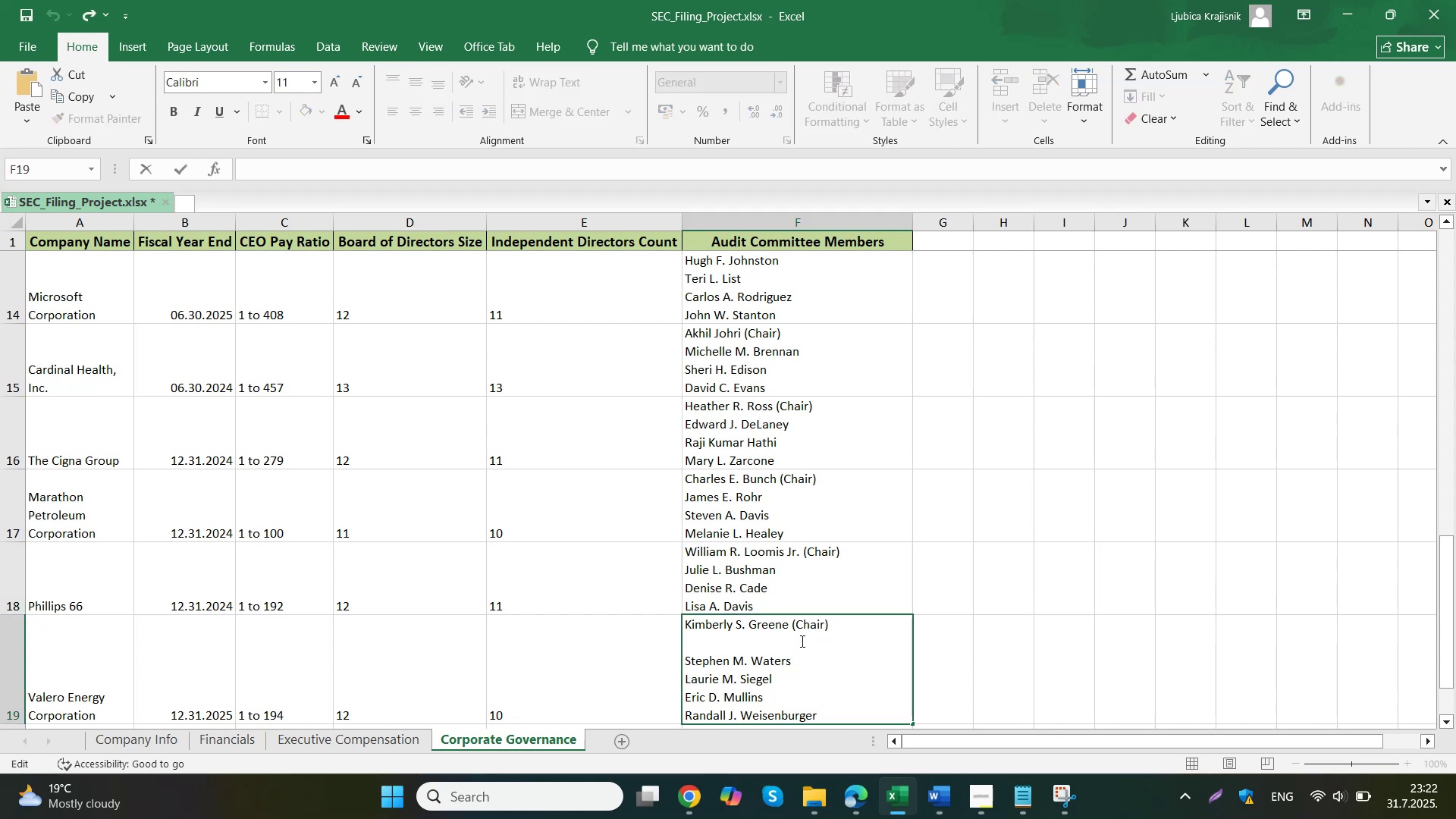 
scroll: coordinate [846, 596], scroll_direction: none, amount: 0.0
 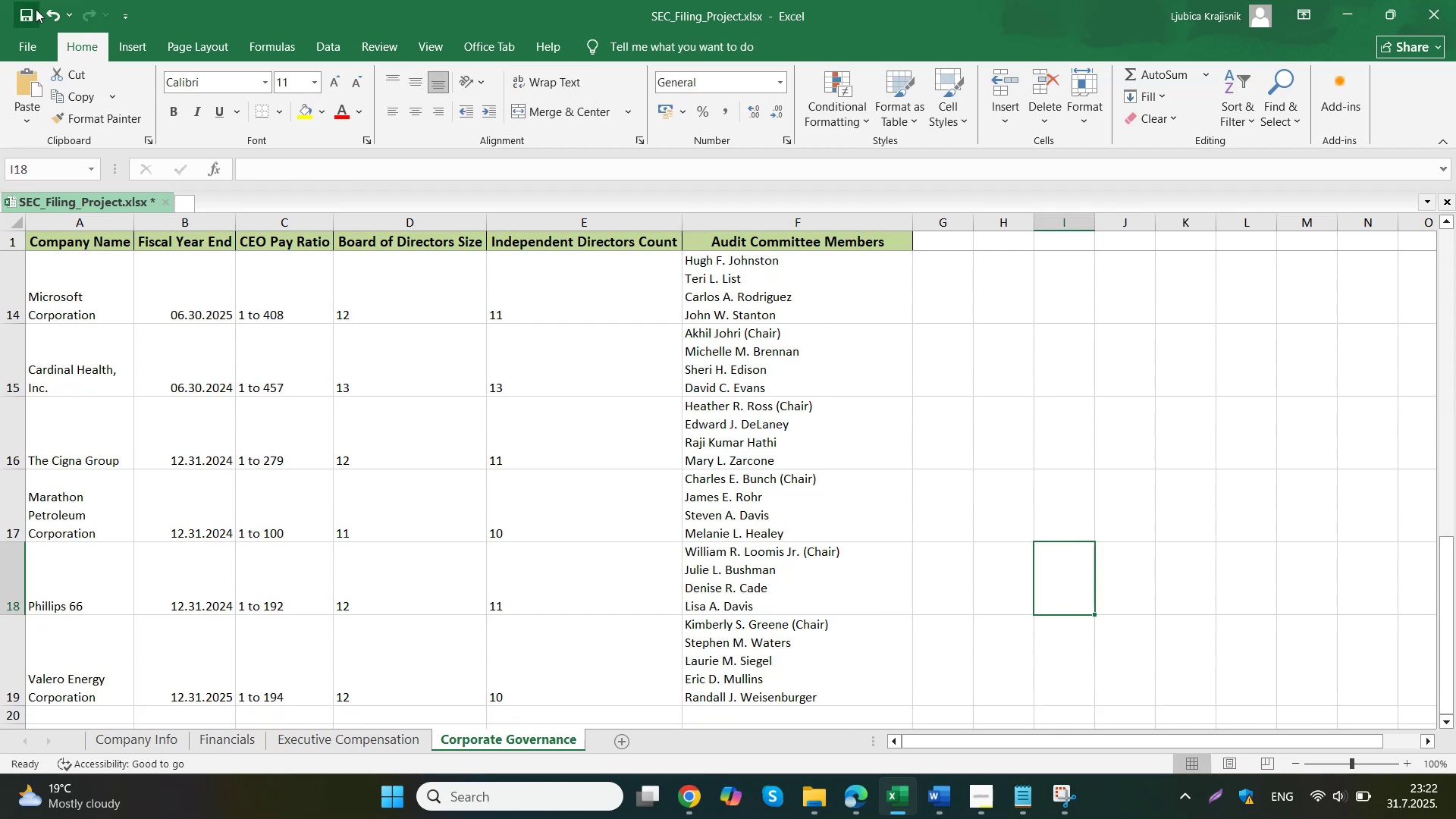 
left_click([592, 707])
 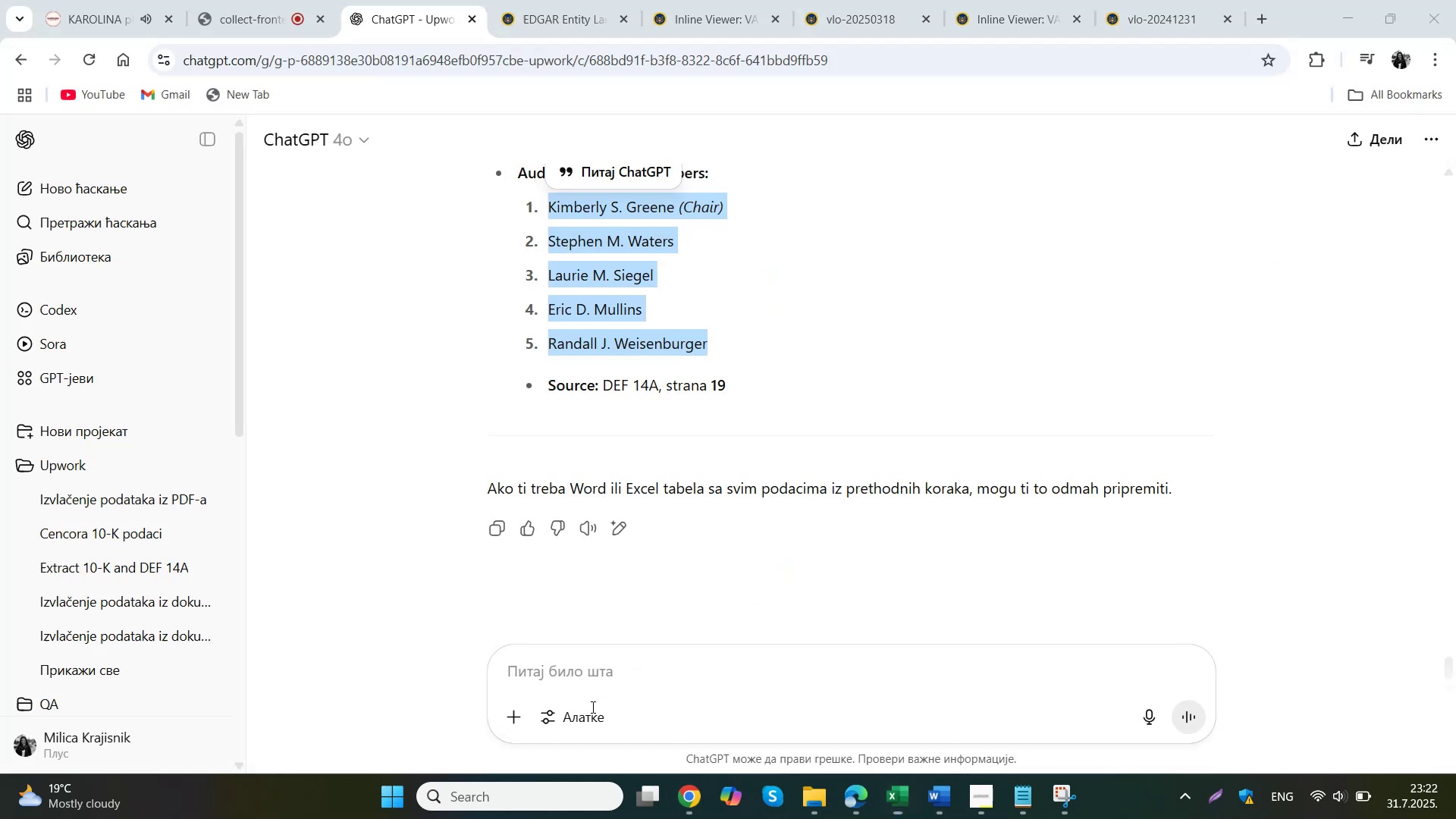 
left_click([240, 0])
 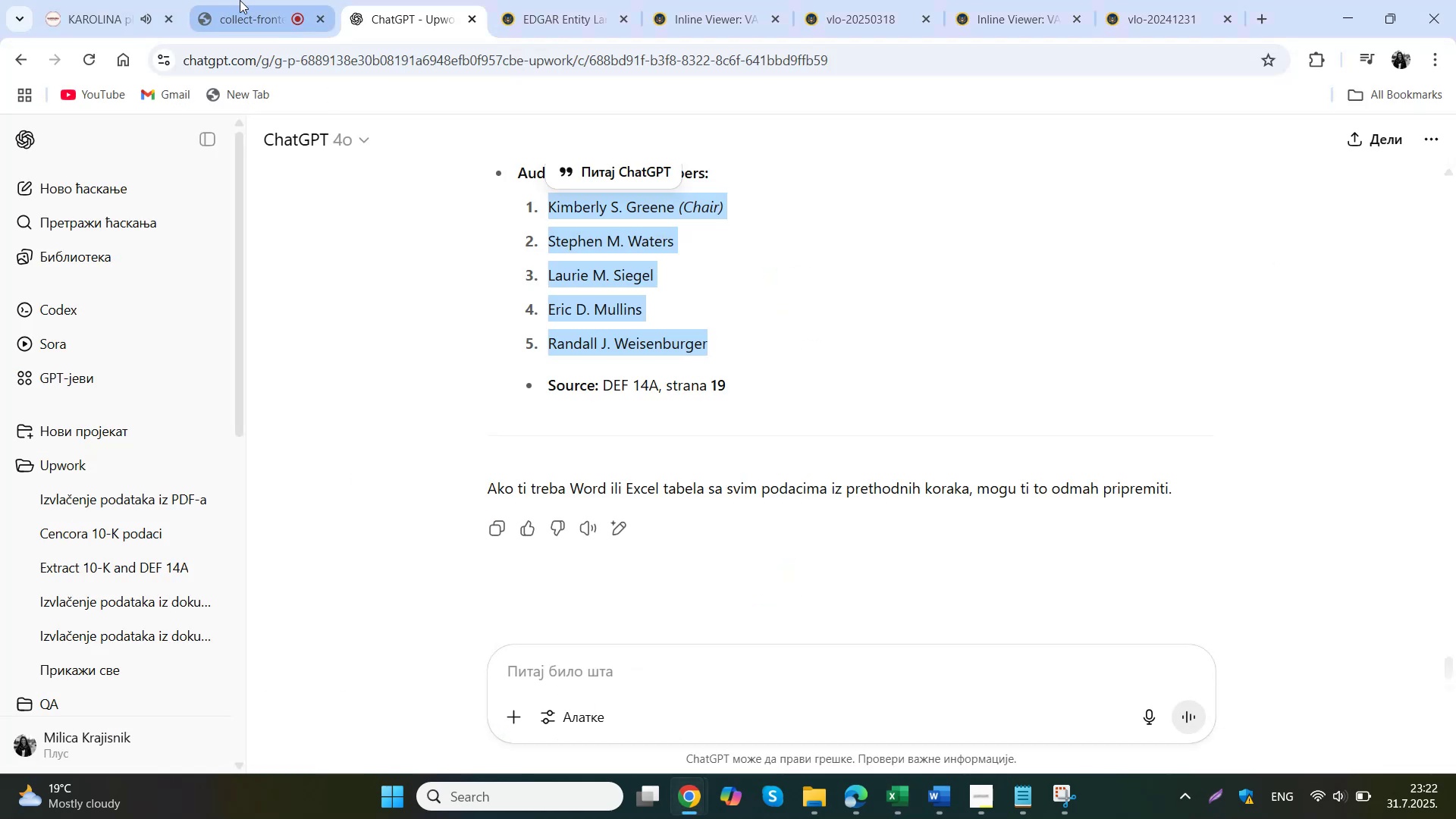 
left_click([381, 0])
 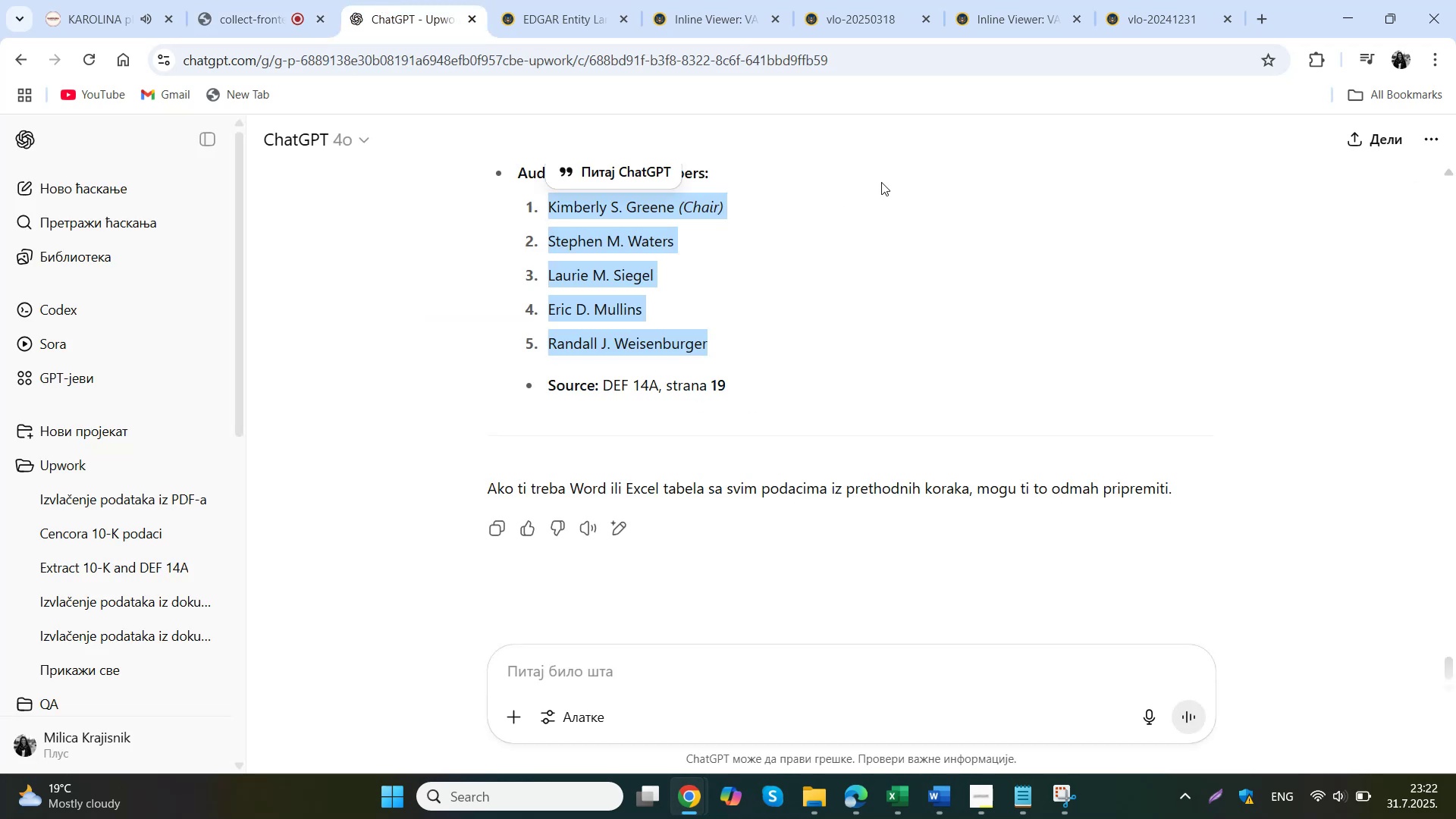 
left_click([592, 0])
 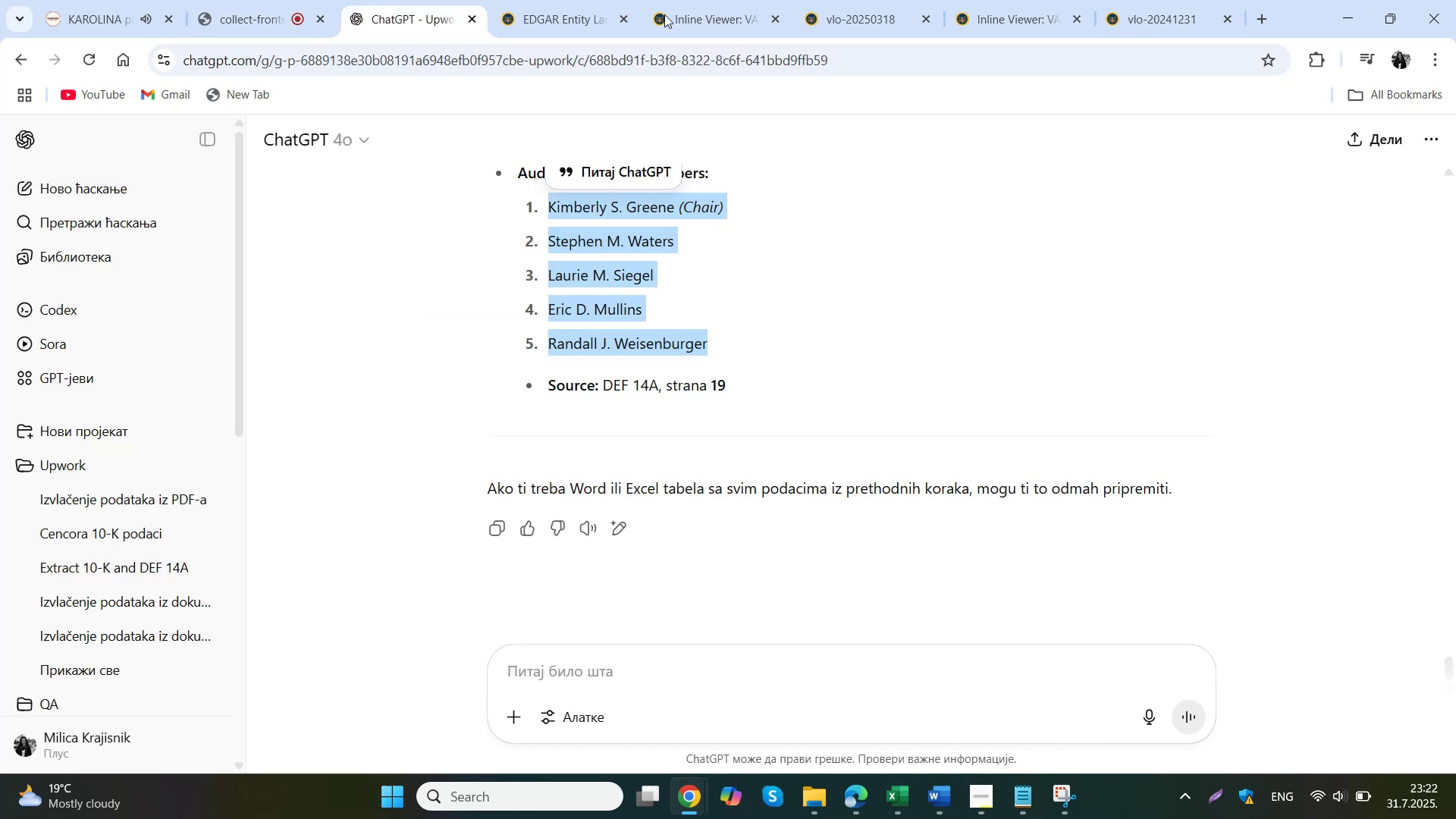 
scroll: coordinate [320, 193], scroll_direction: up, amount: 3.0
 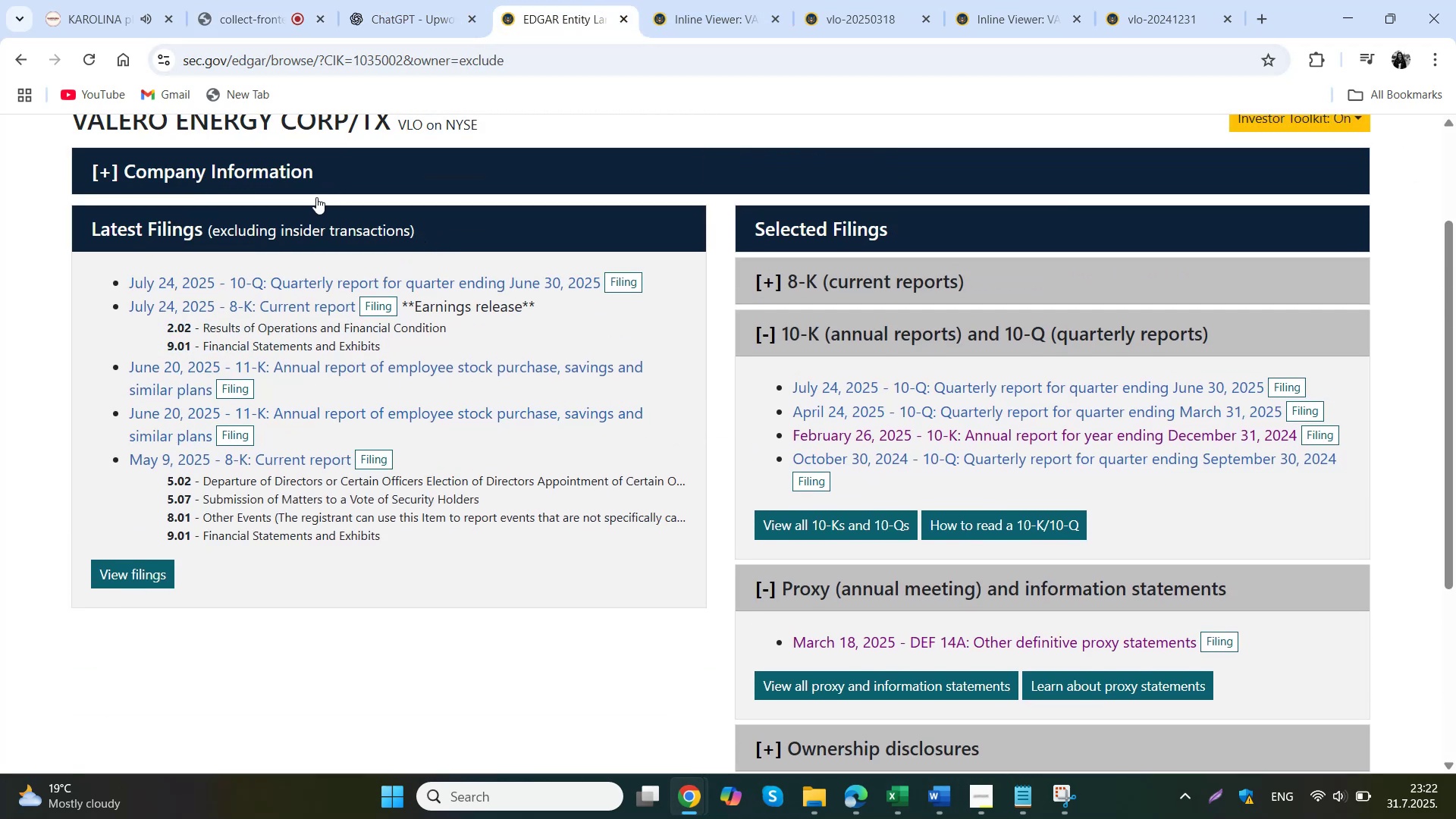 
left_click([225, 187])
 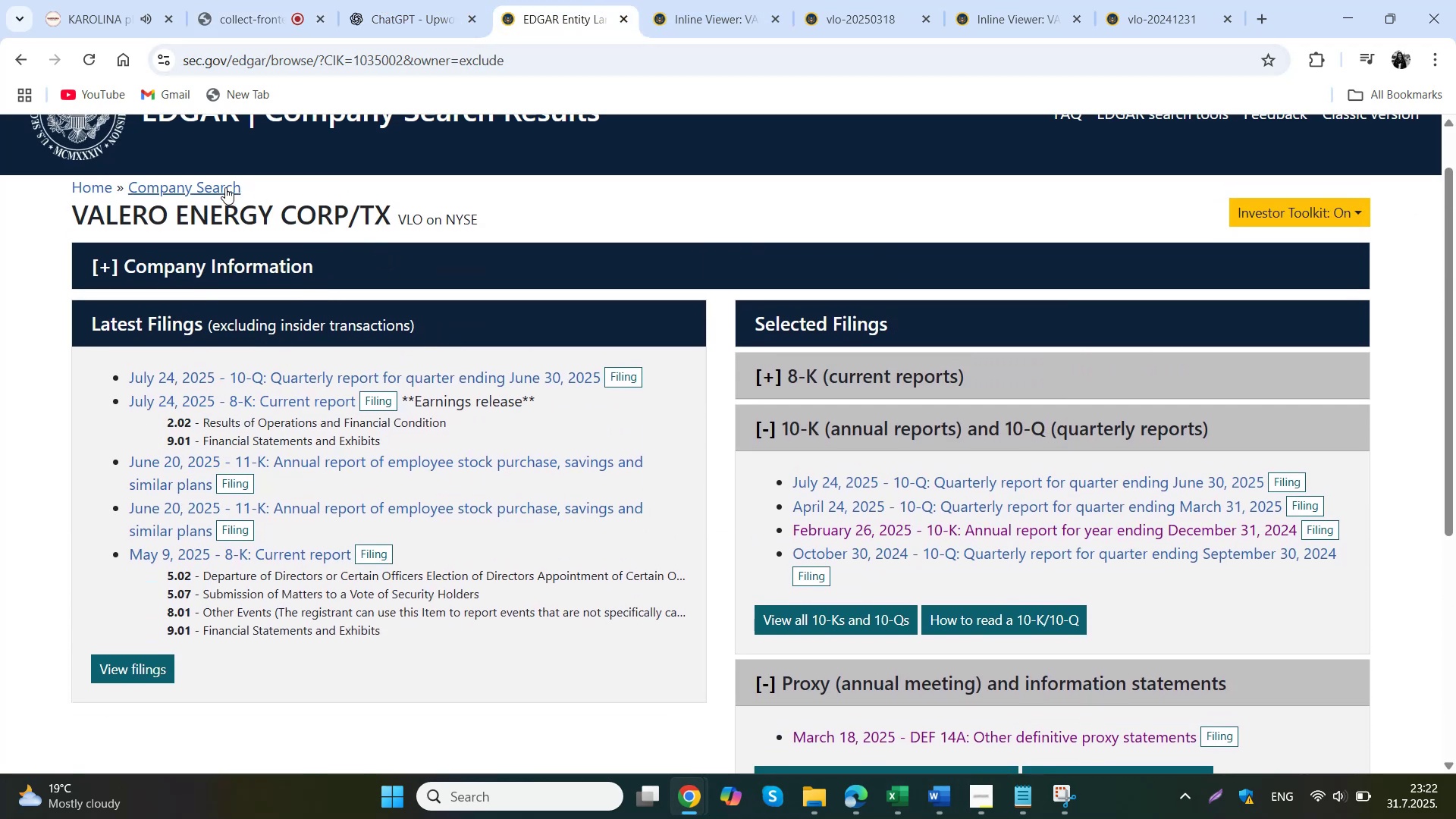 
double_click([733, 0])
 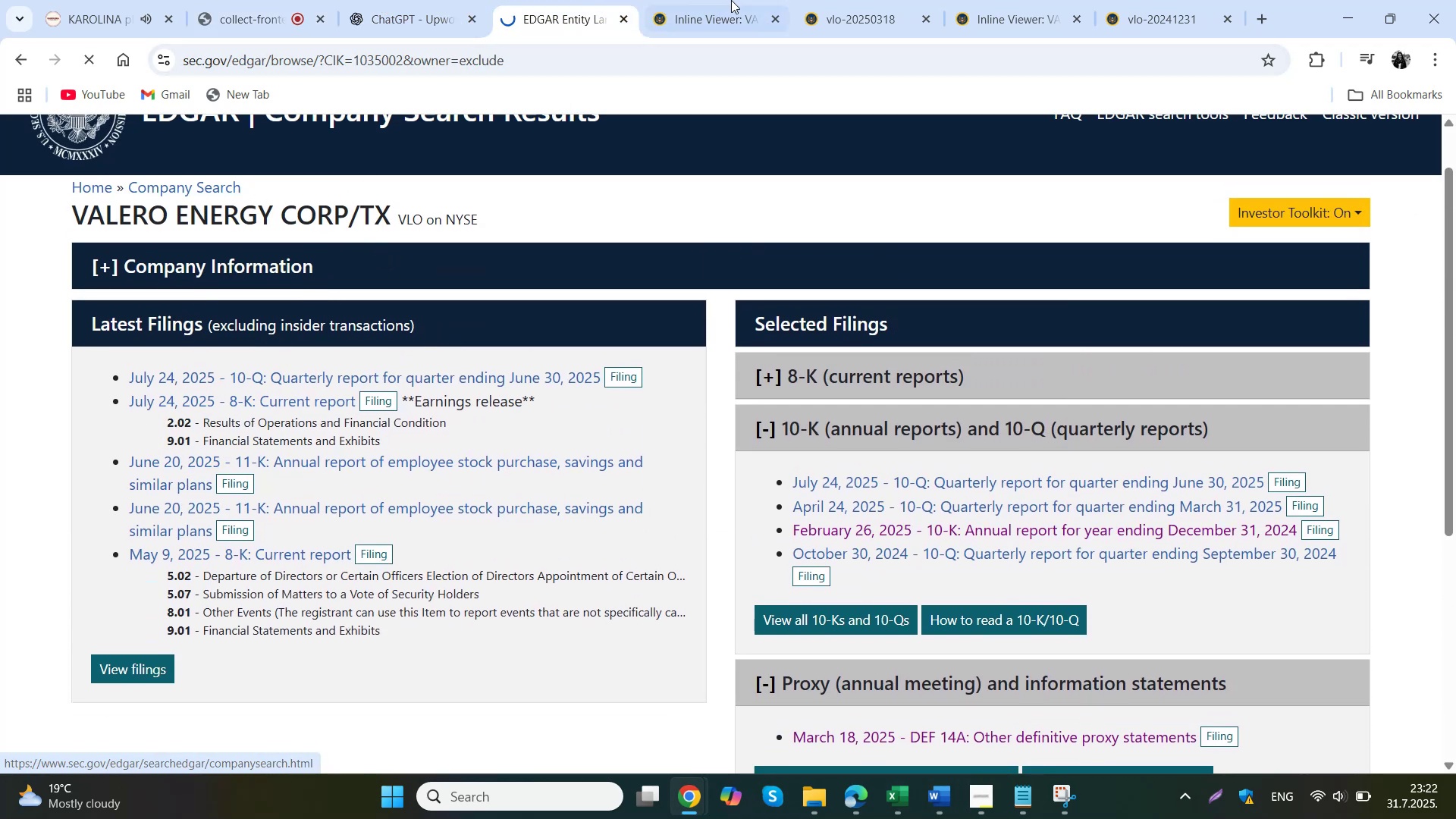 
triple_click([733, 0])
 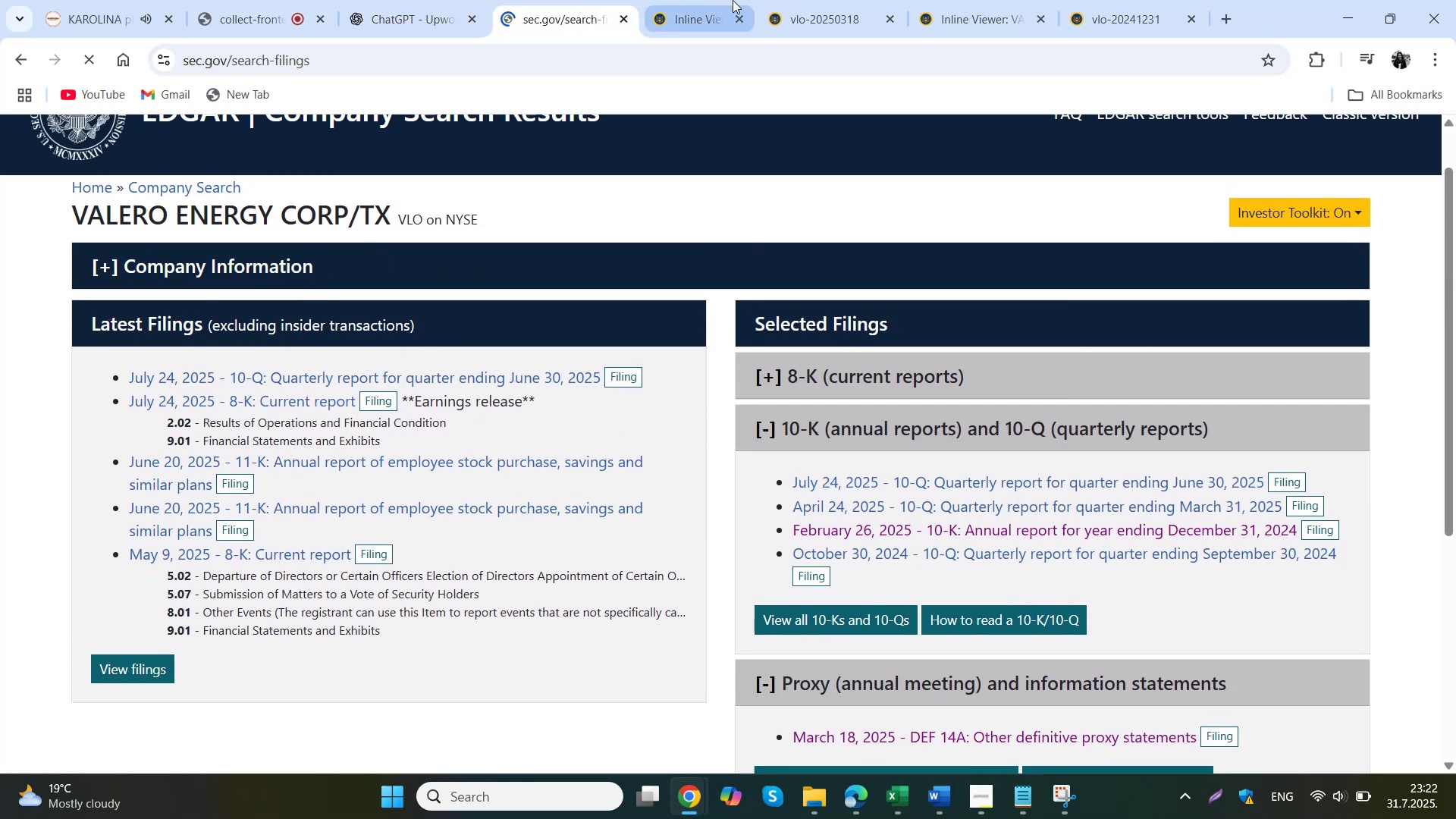 
triple_click([733, 0])
 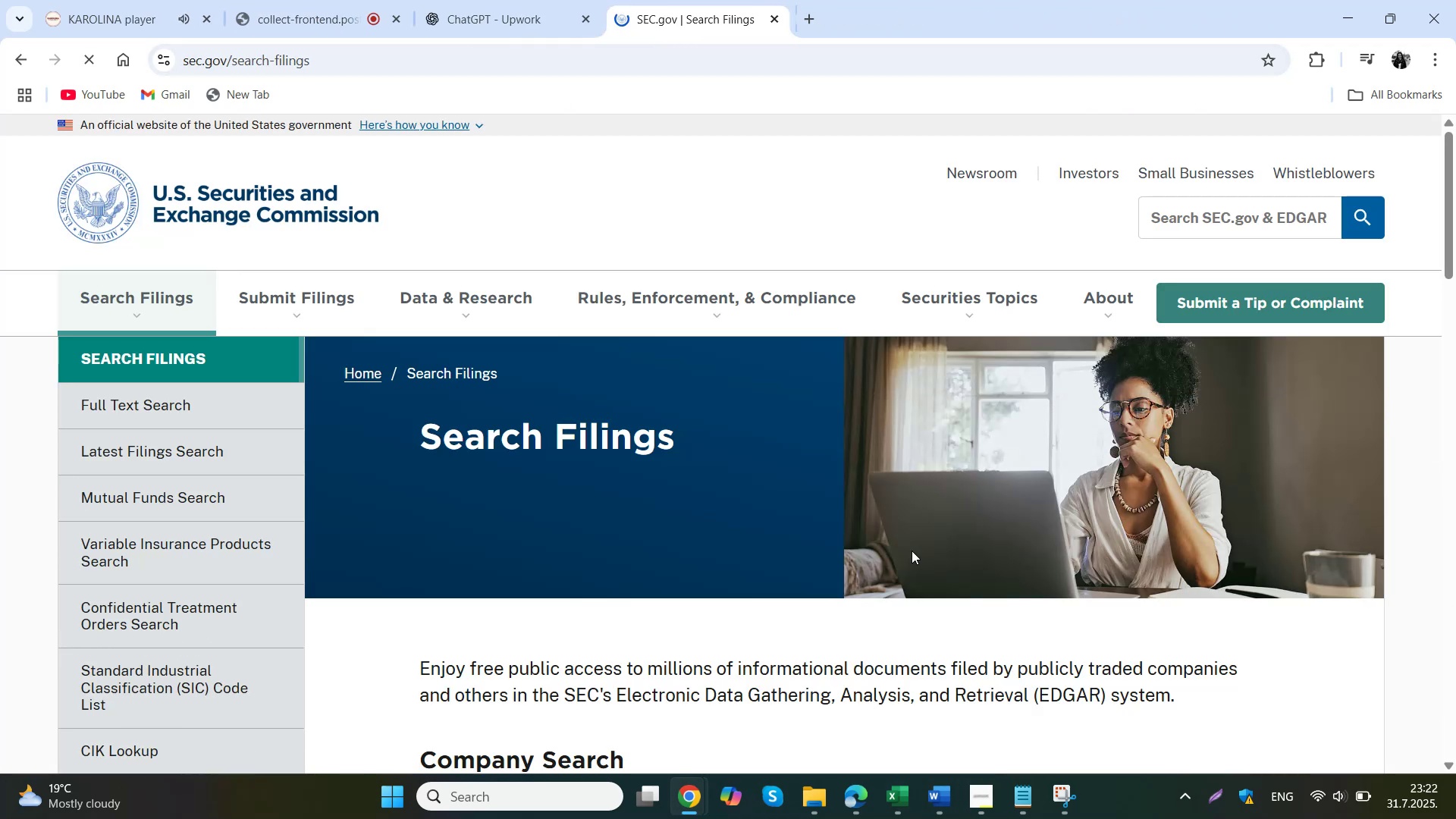 
left_click([1023, 802])
 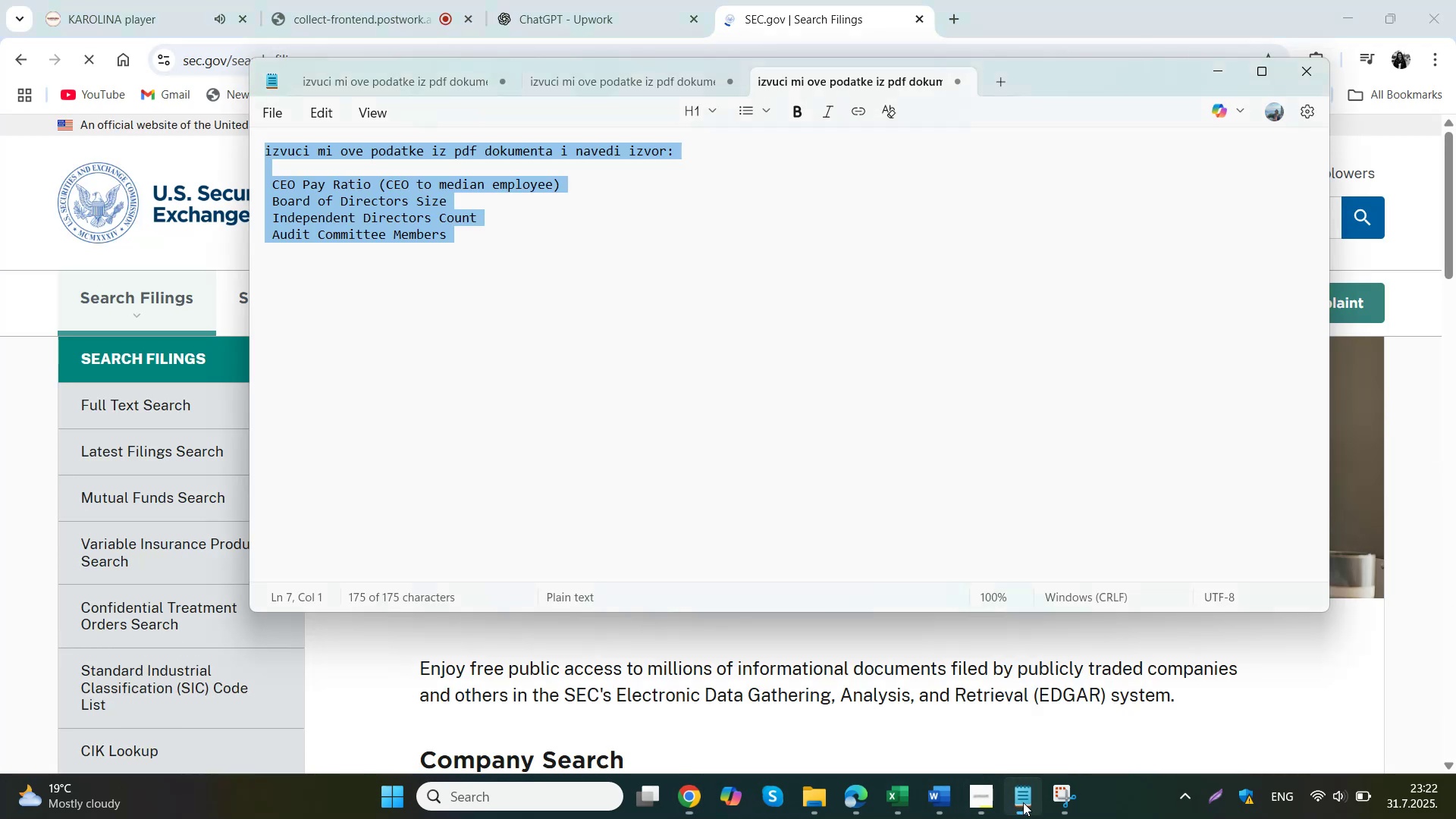 
left_click([942, 796])
 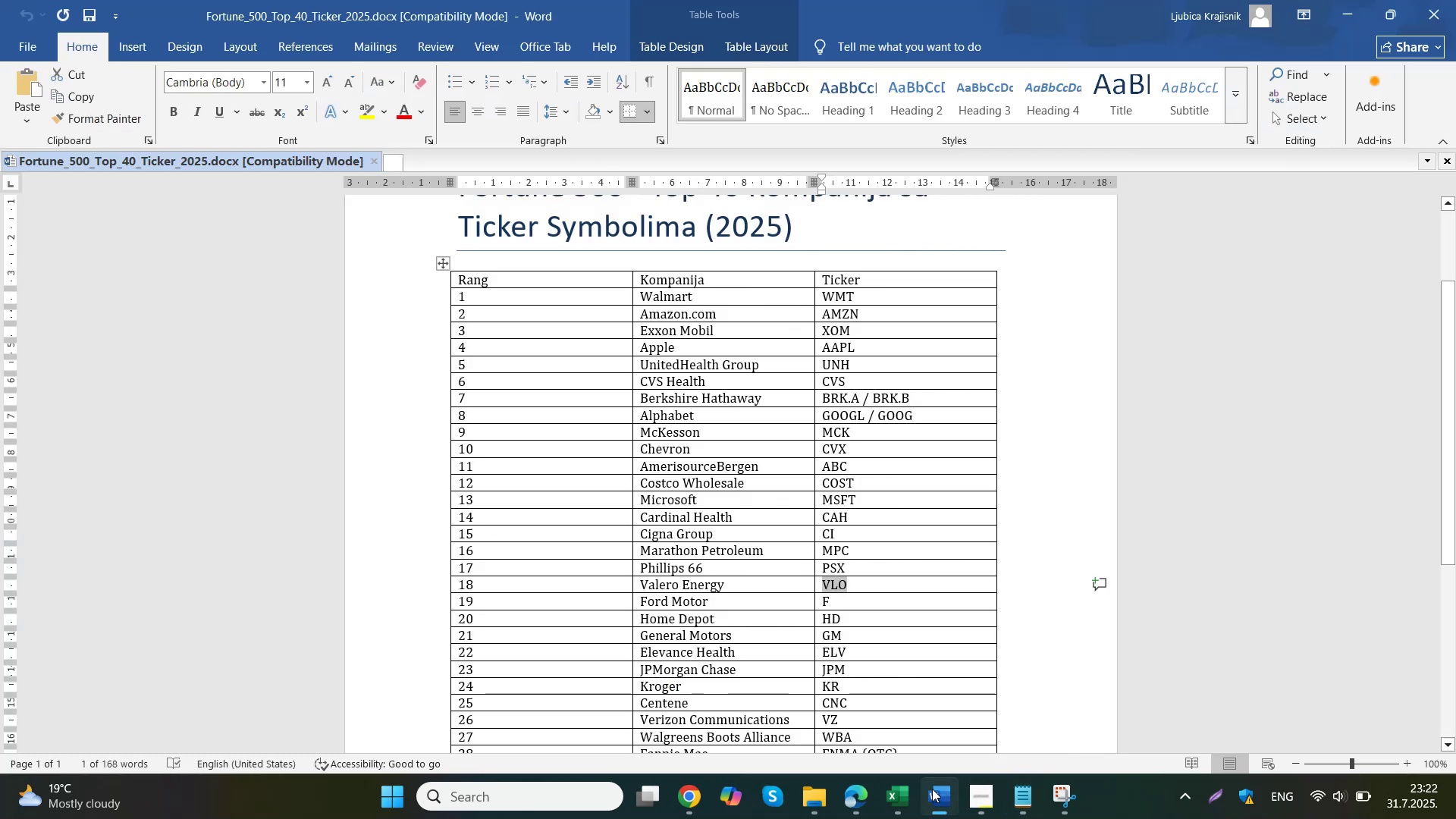 
left_click_drag(start_coordinate=[830, 603], to_coordinate=[822, 603])
 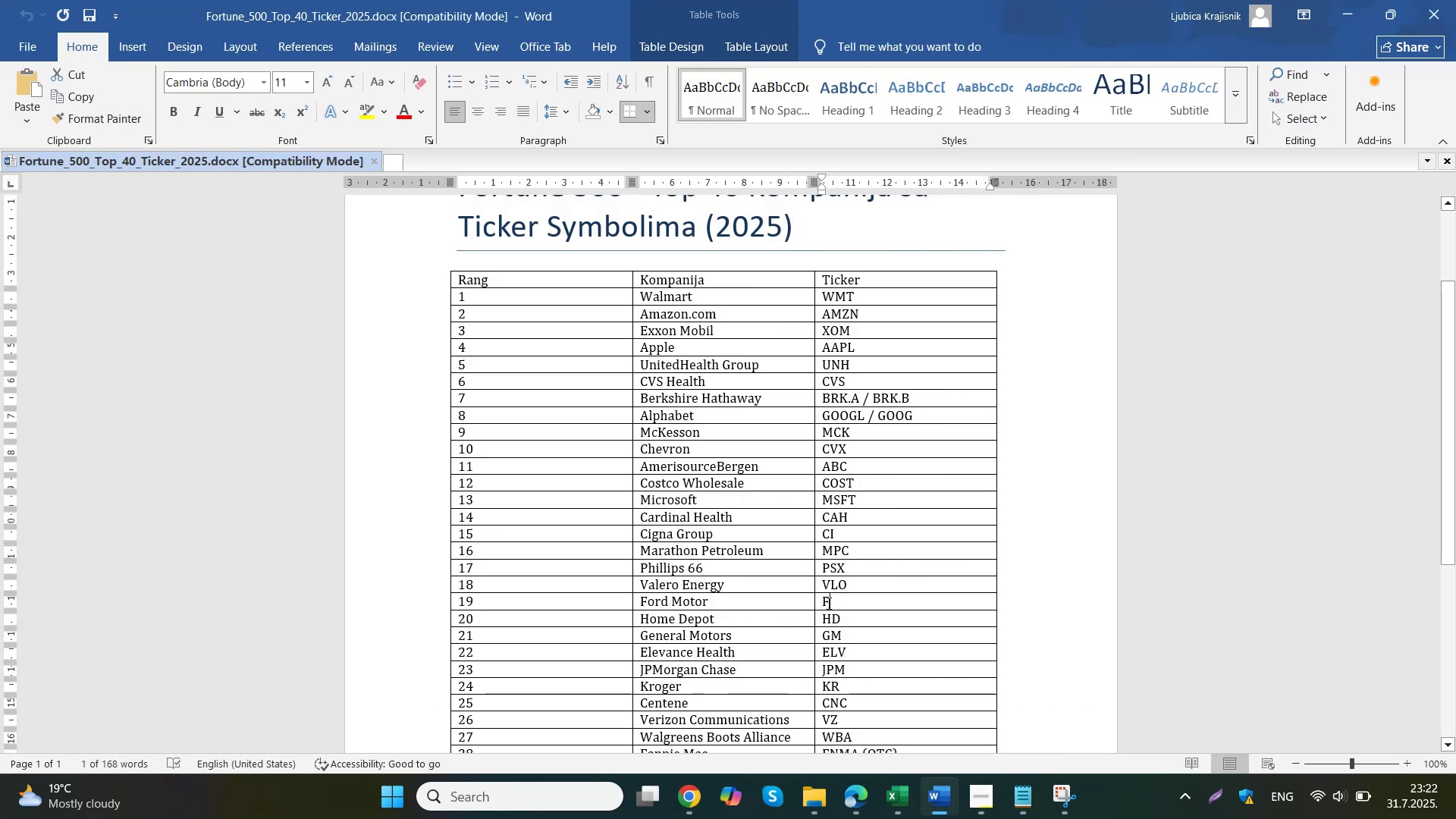 
key(Control+ControlLeft)
 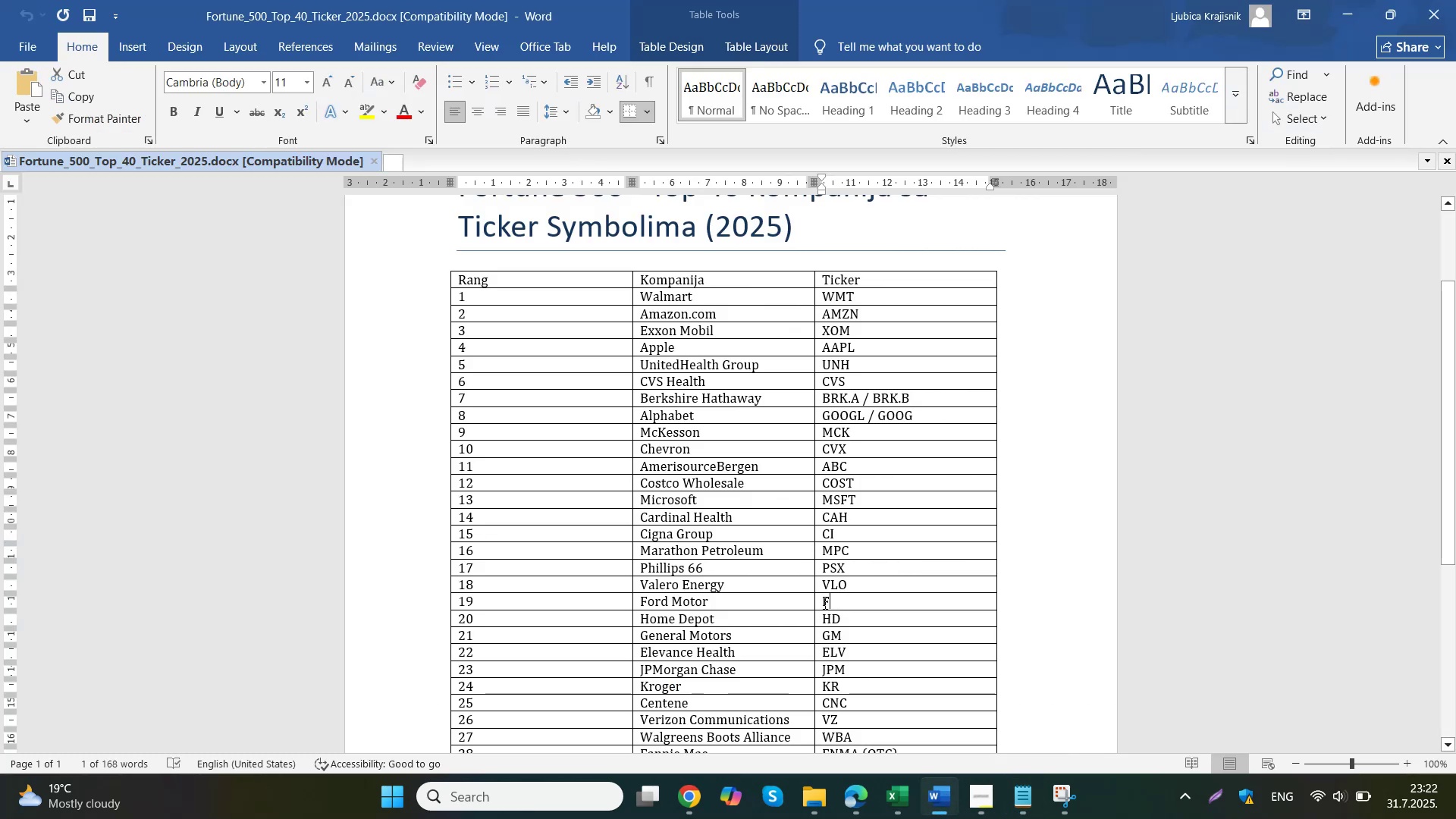 
key(Control+C)
 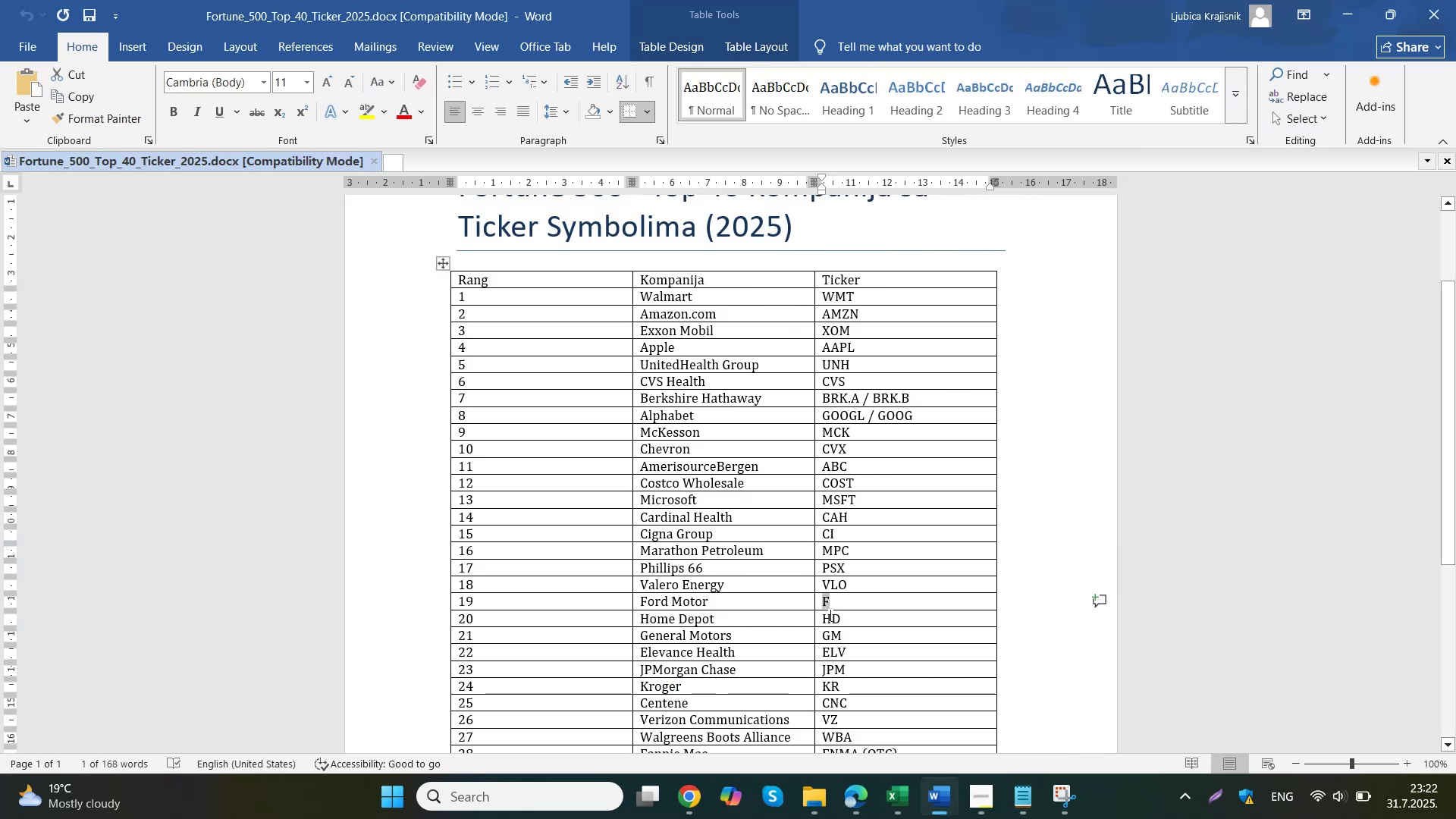 
left_click([685, 805])
 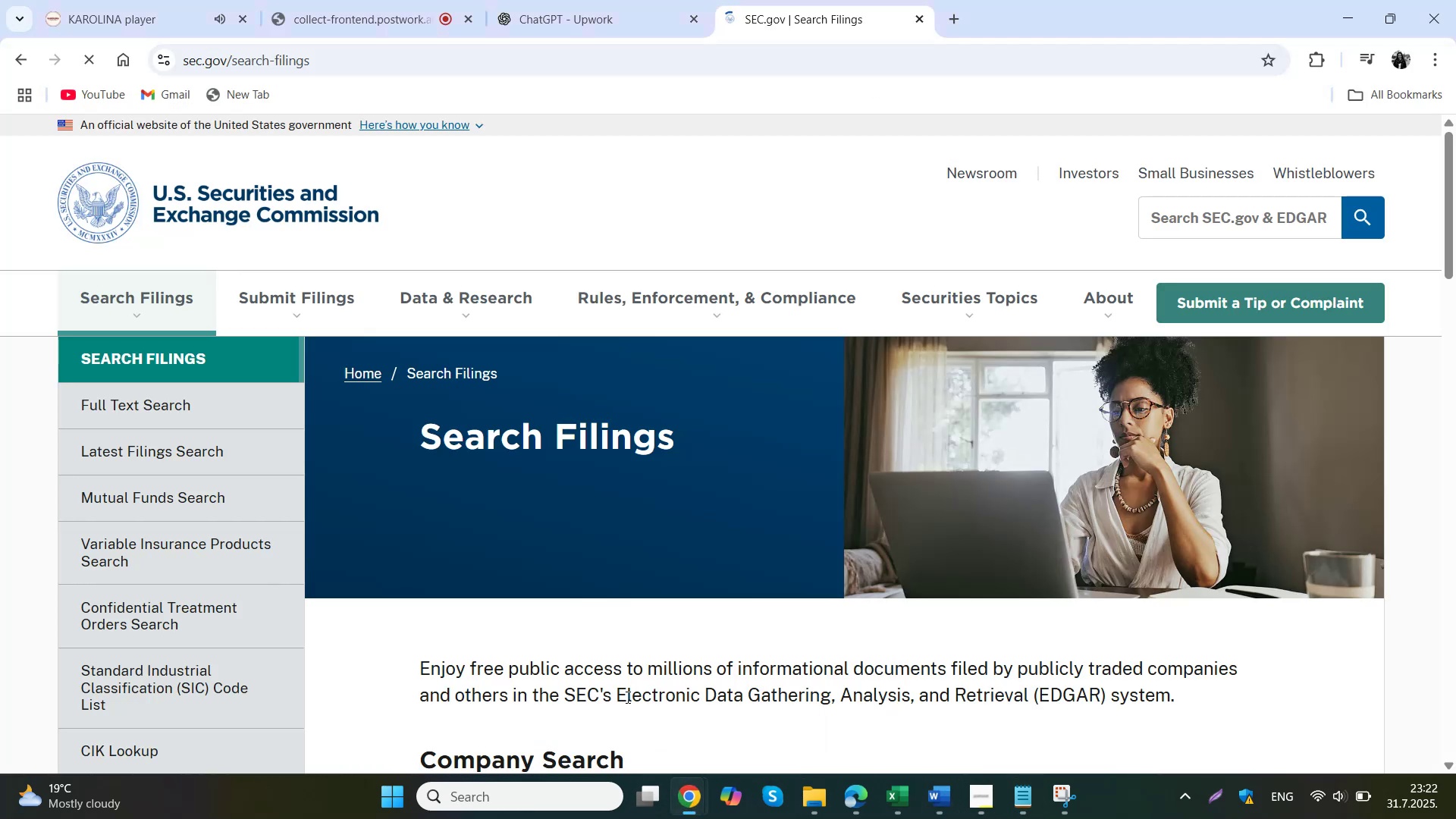 
left_click([635, 695])
 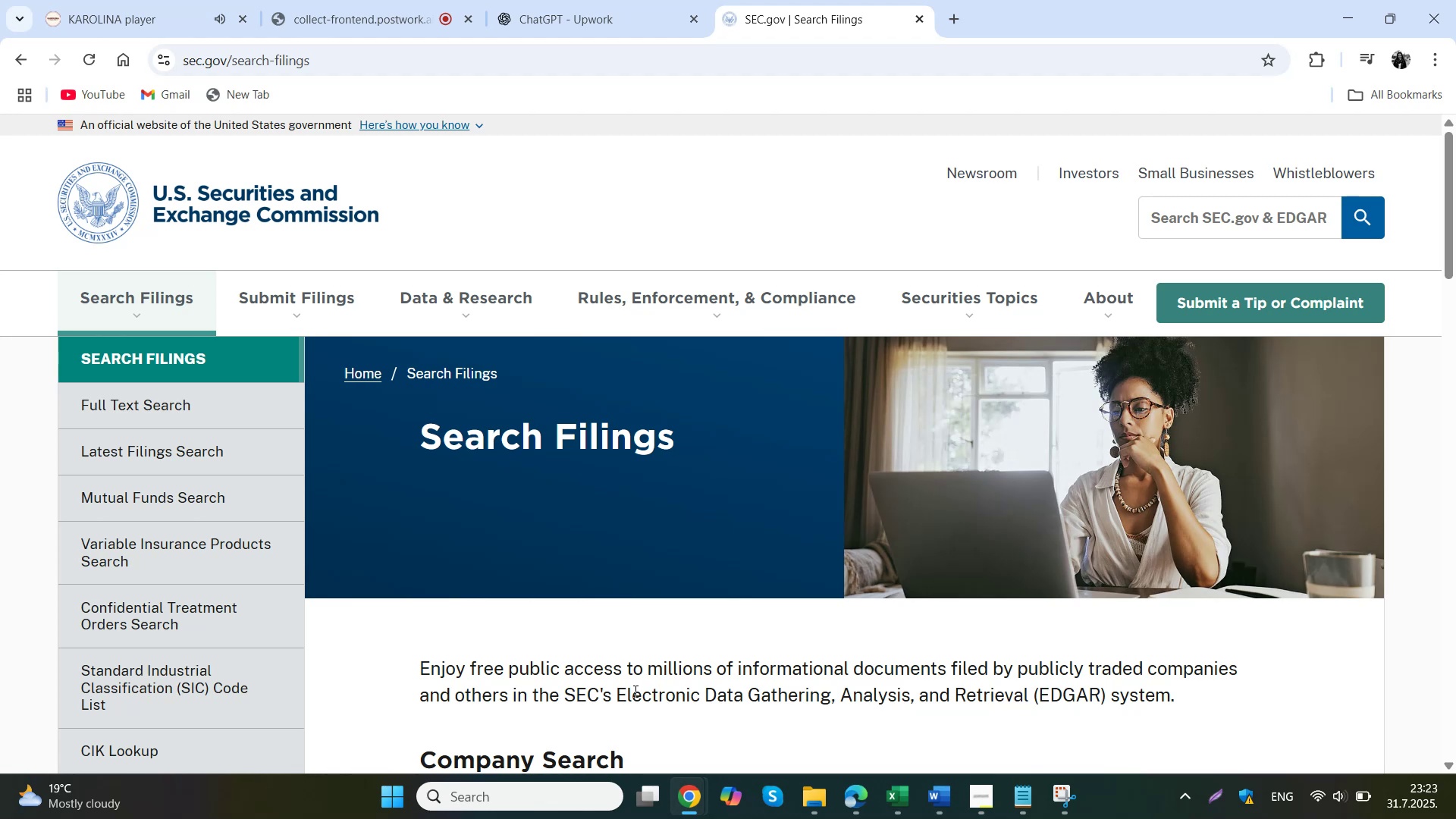 
wait(42.1)
 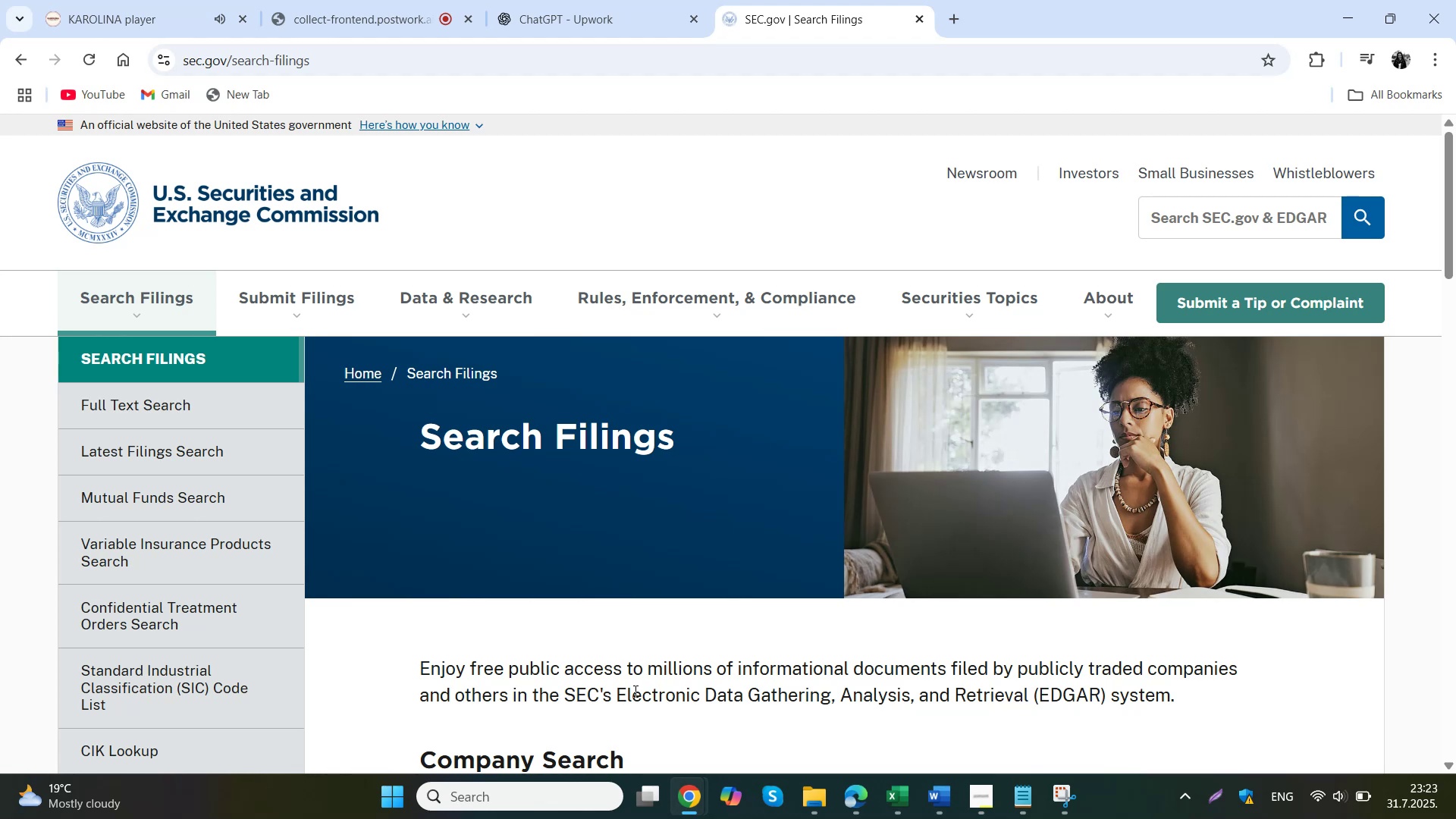 
scroll: coordinate [628, 394], scroll_direction: down, amount: 3.0
 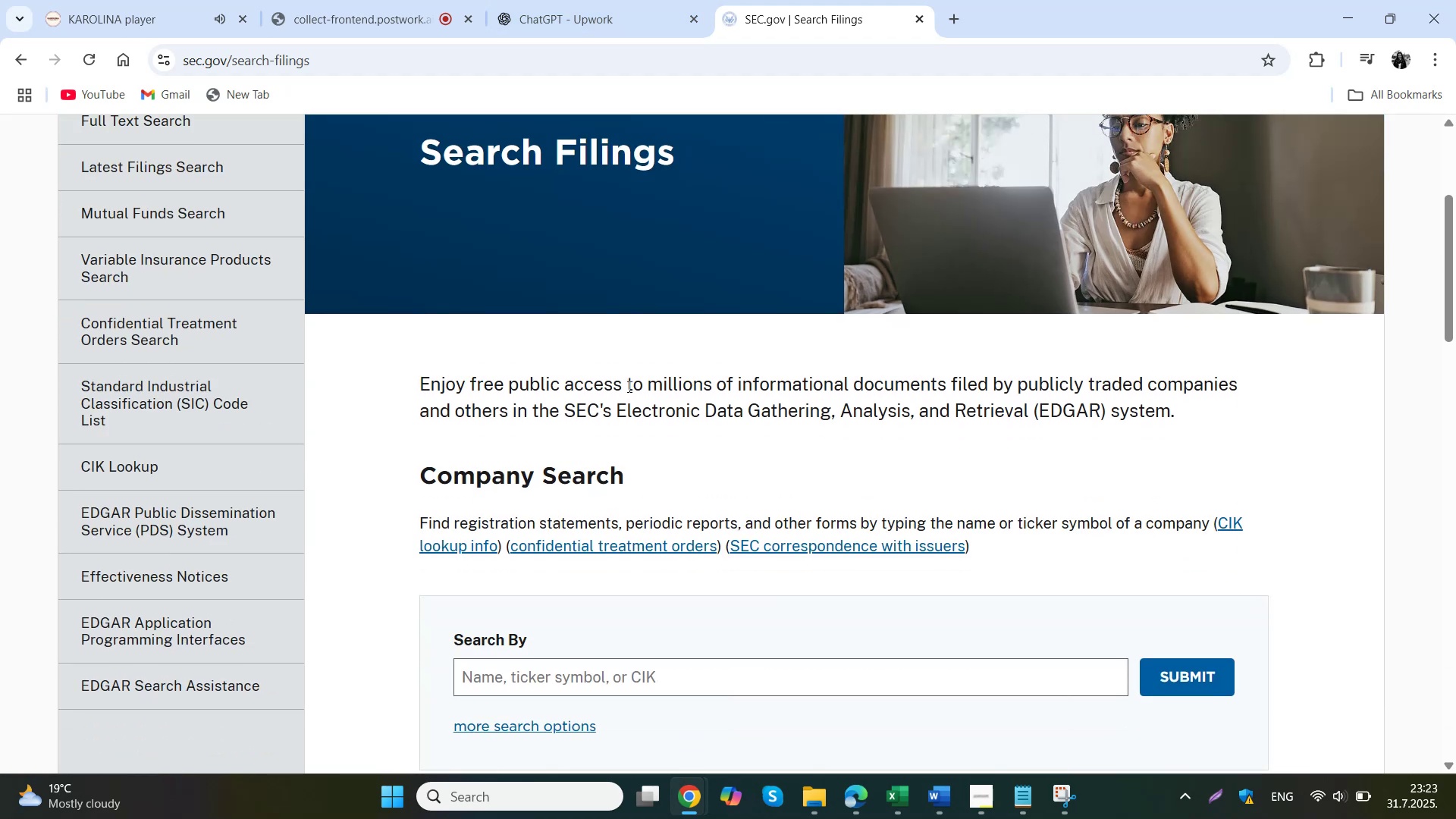 
key(Control+V)
 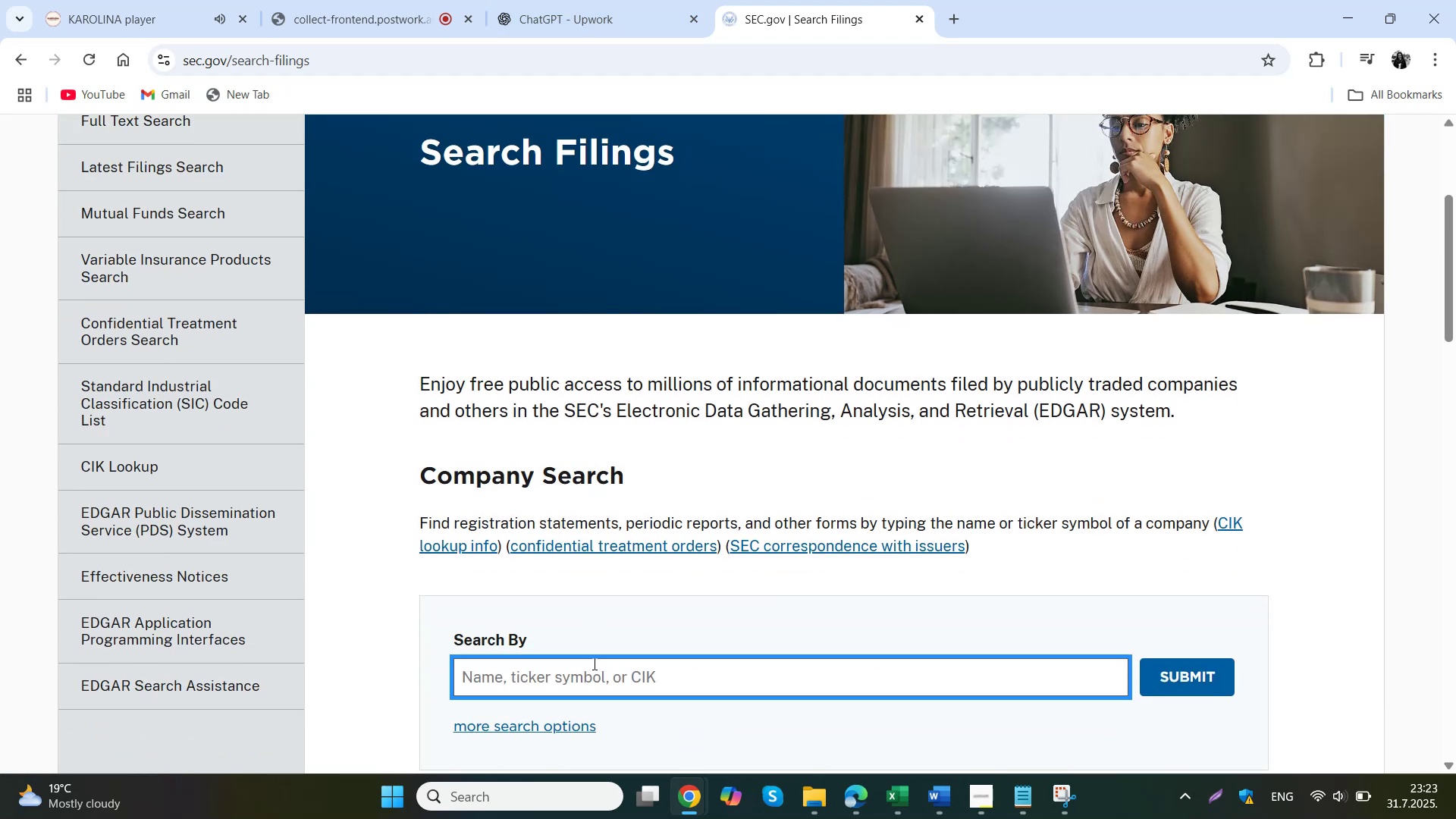 
scroll: coordinate [609, 563], scroll_direction: down, amount: 3.0
 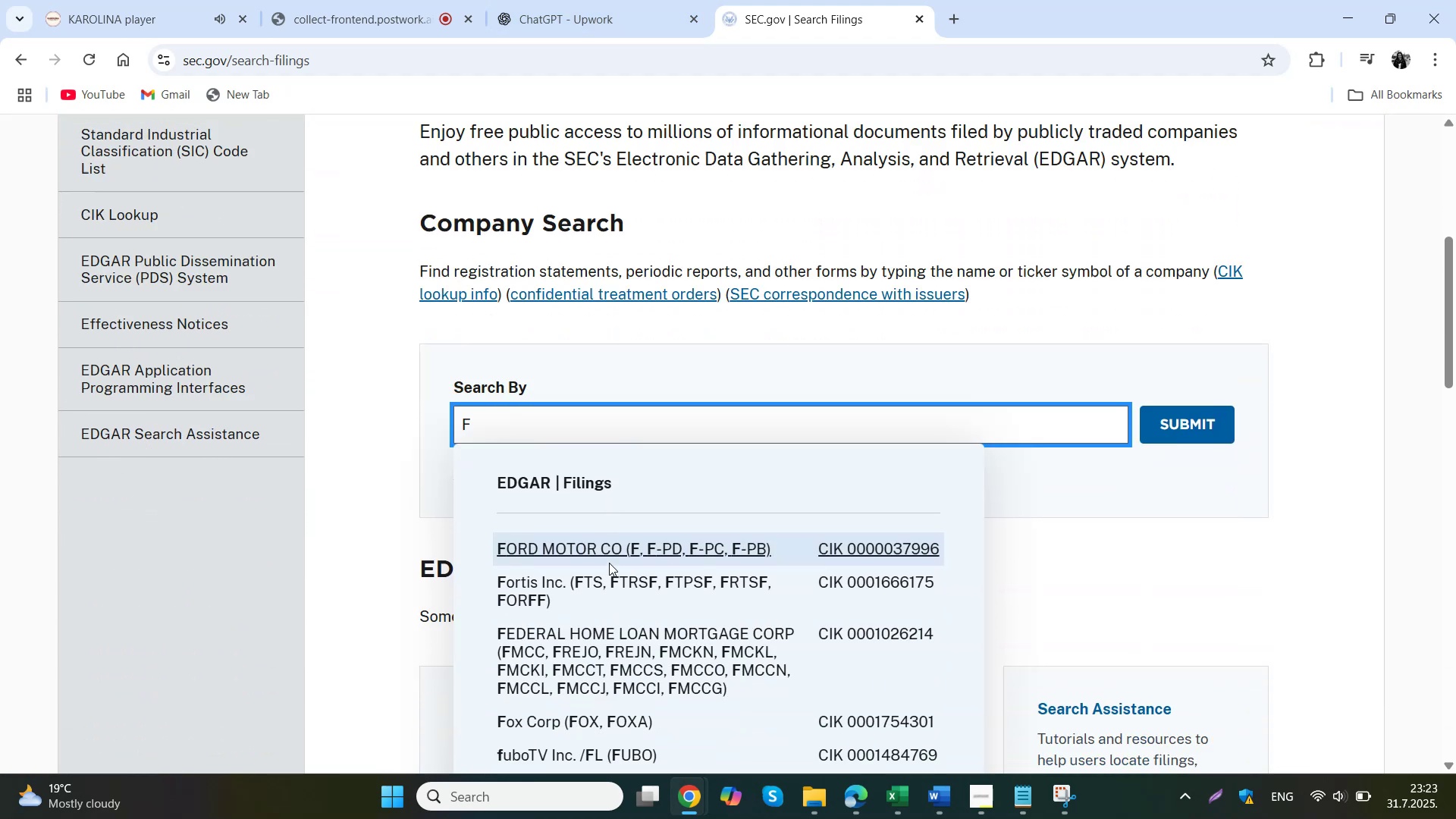 
left_click([623, 515])
 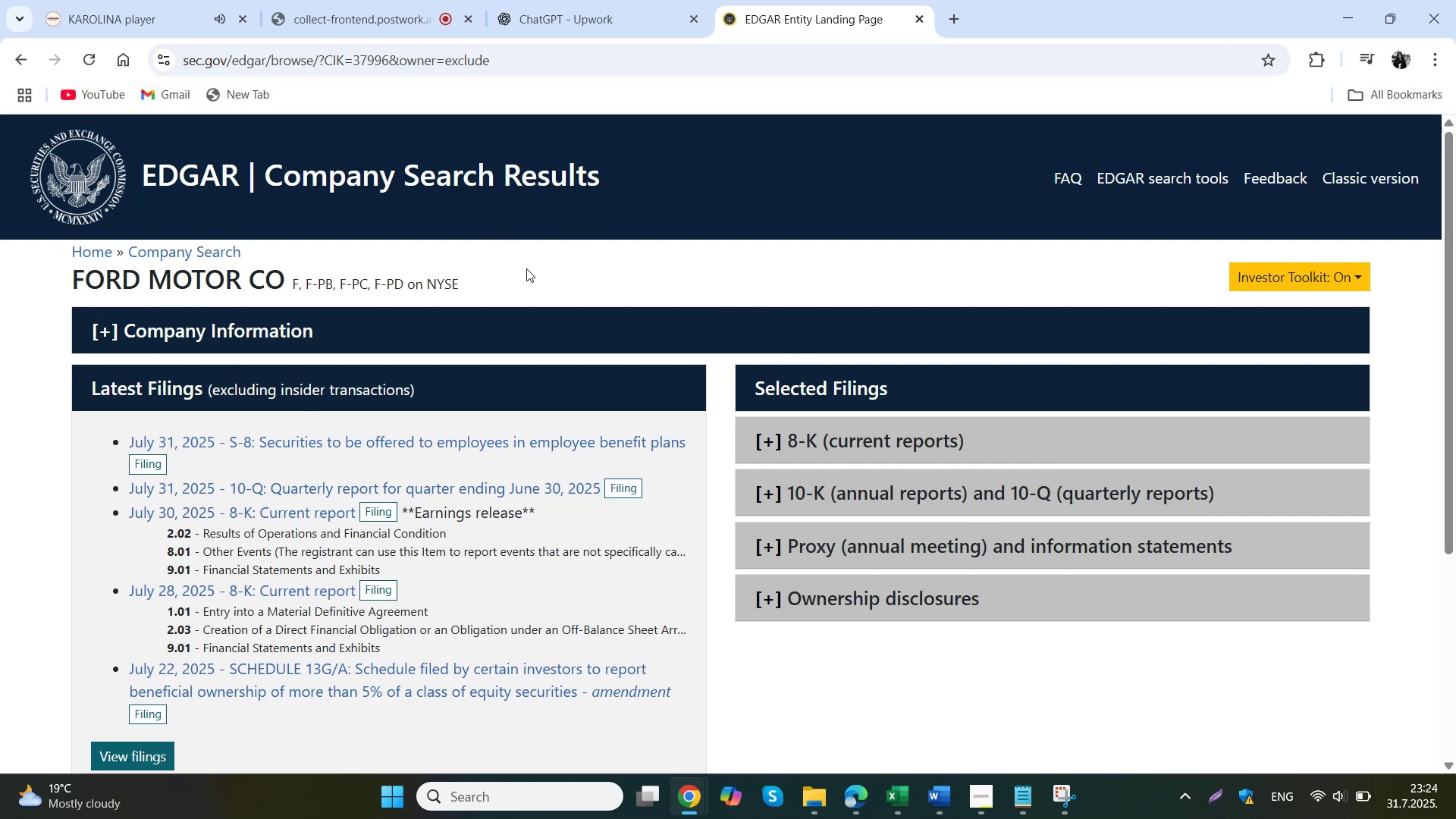 
wait(68.19)
 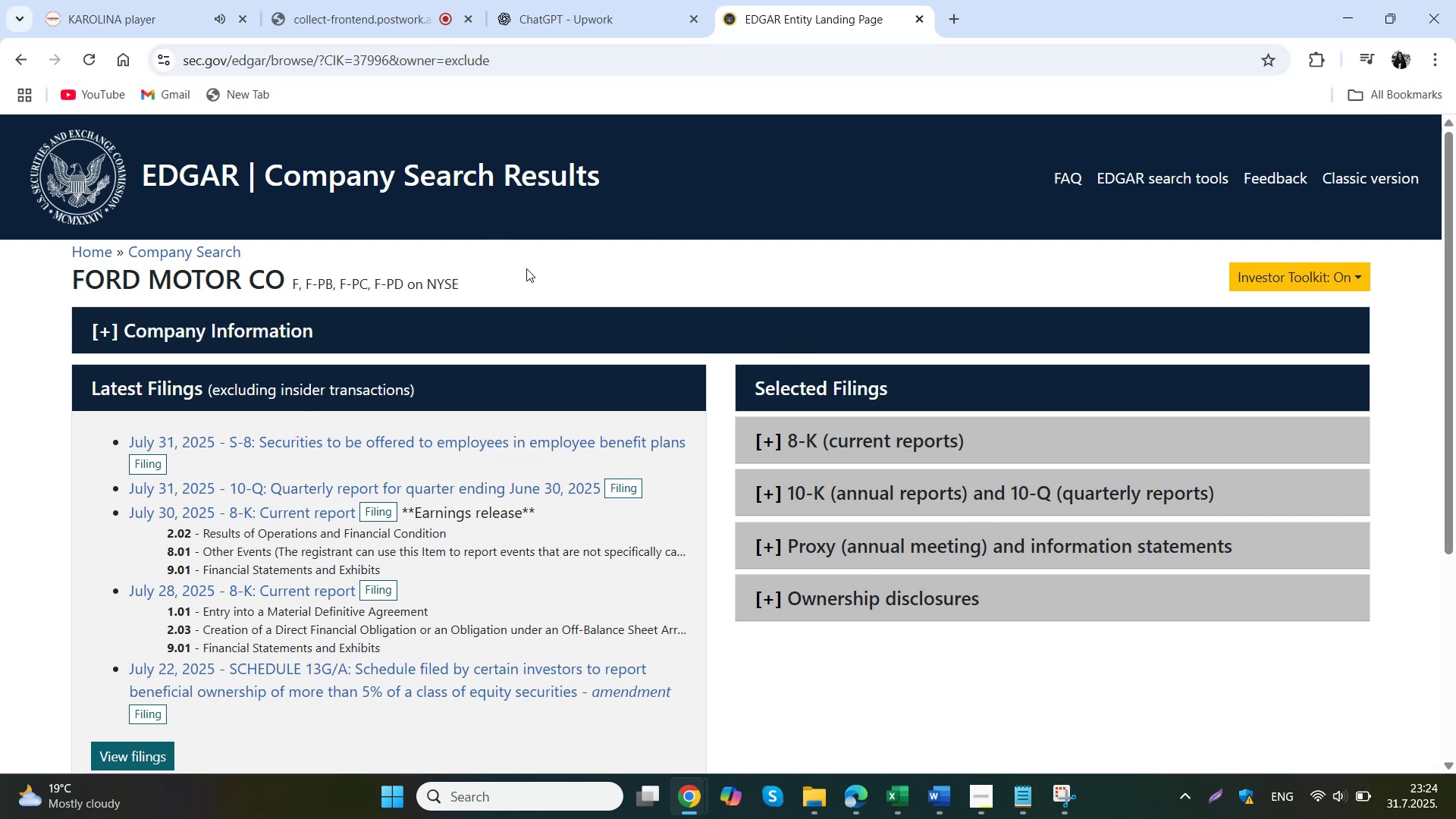 
left_click_drag(start_coordinate=[65, 278], to_coordinate=[279, 275])
 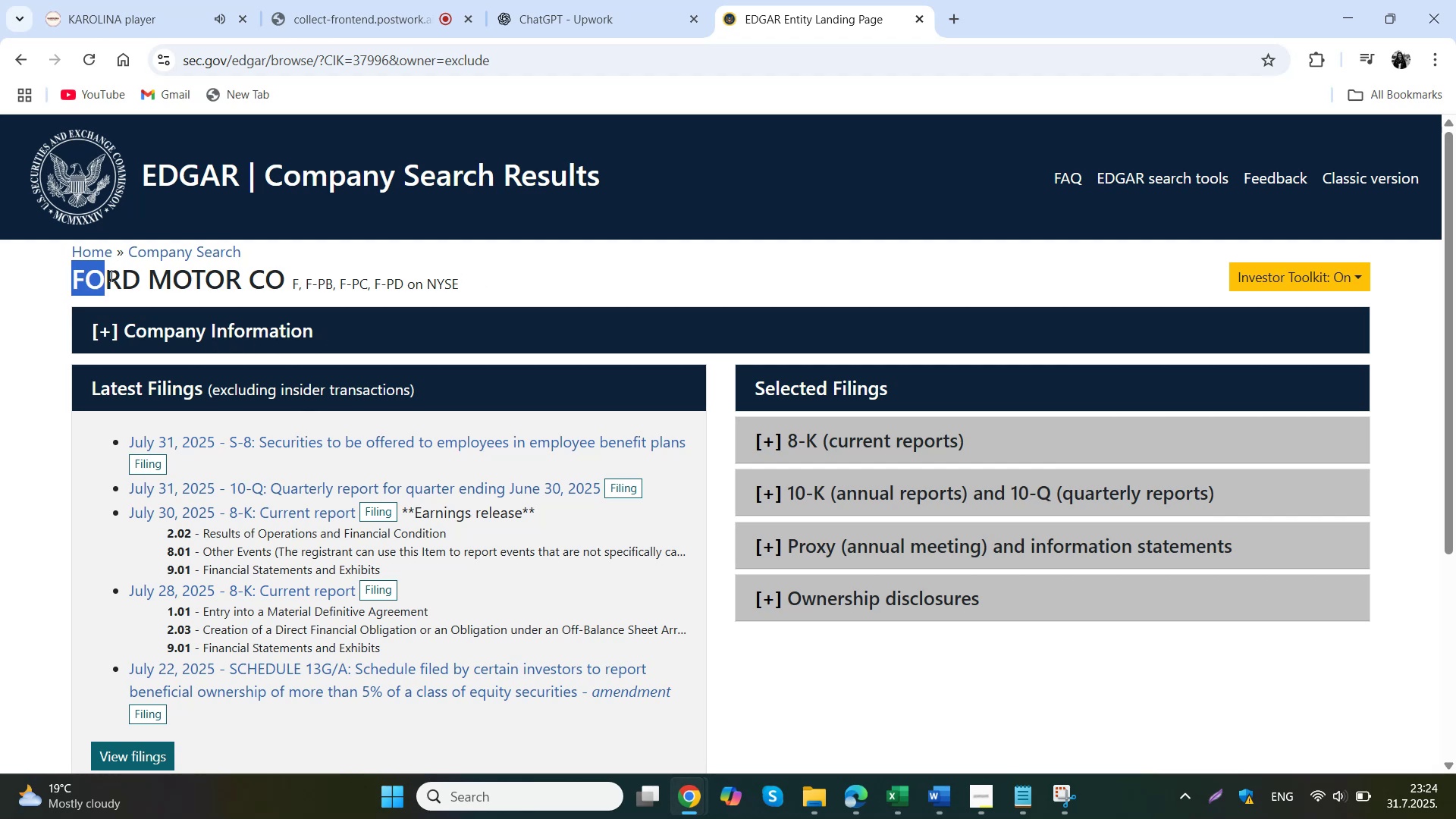 
key(Control+ControlLeft)
 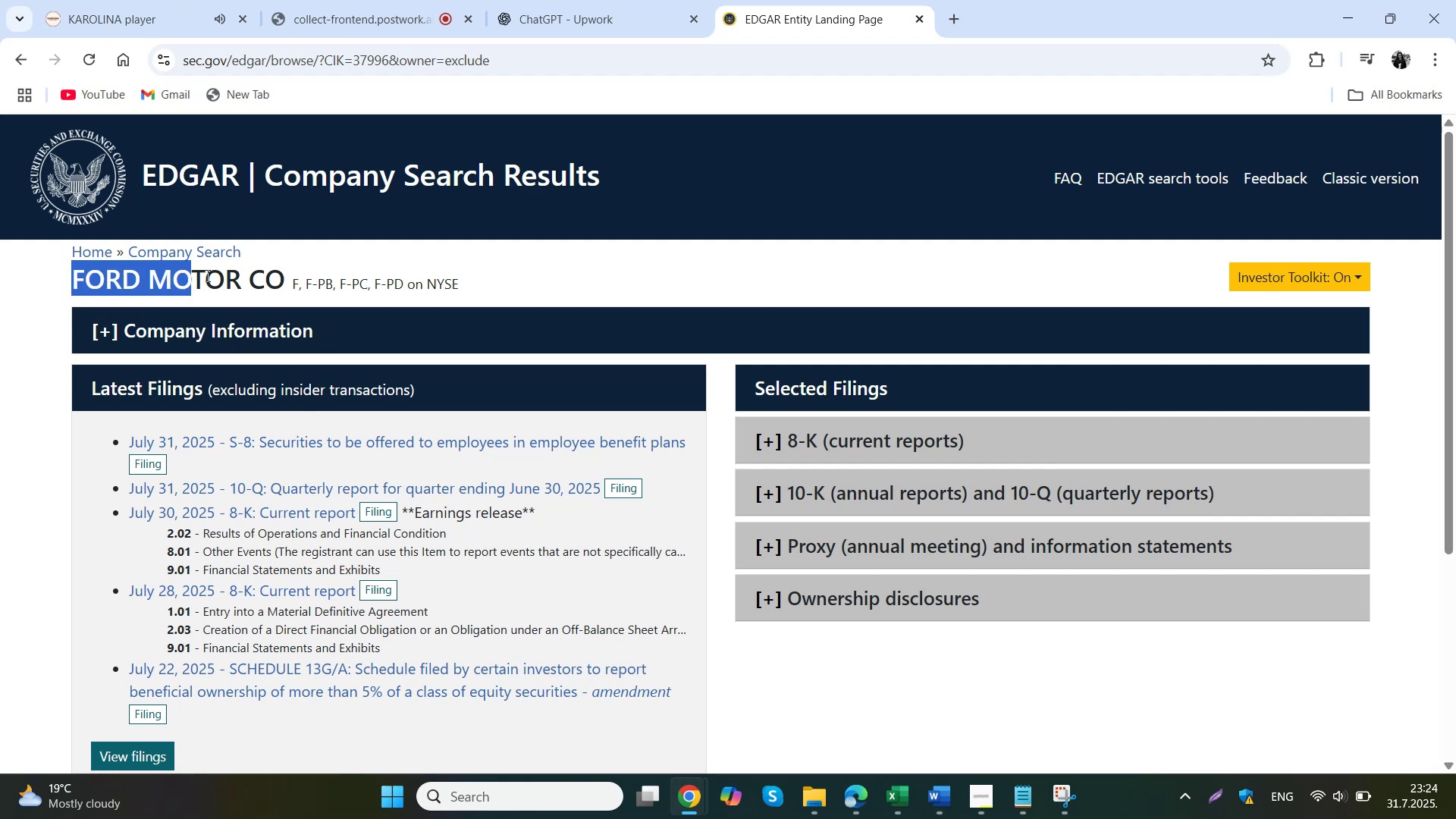 
key(Control+C)
 